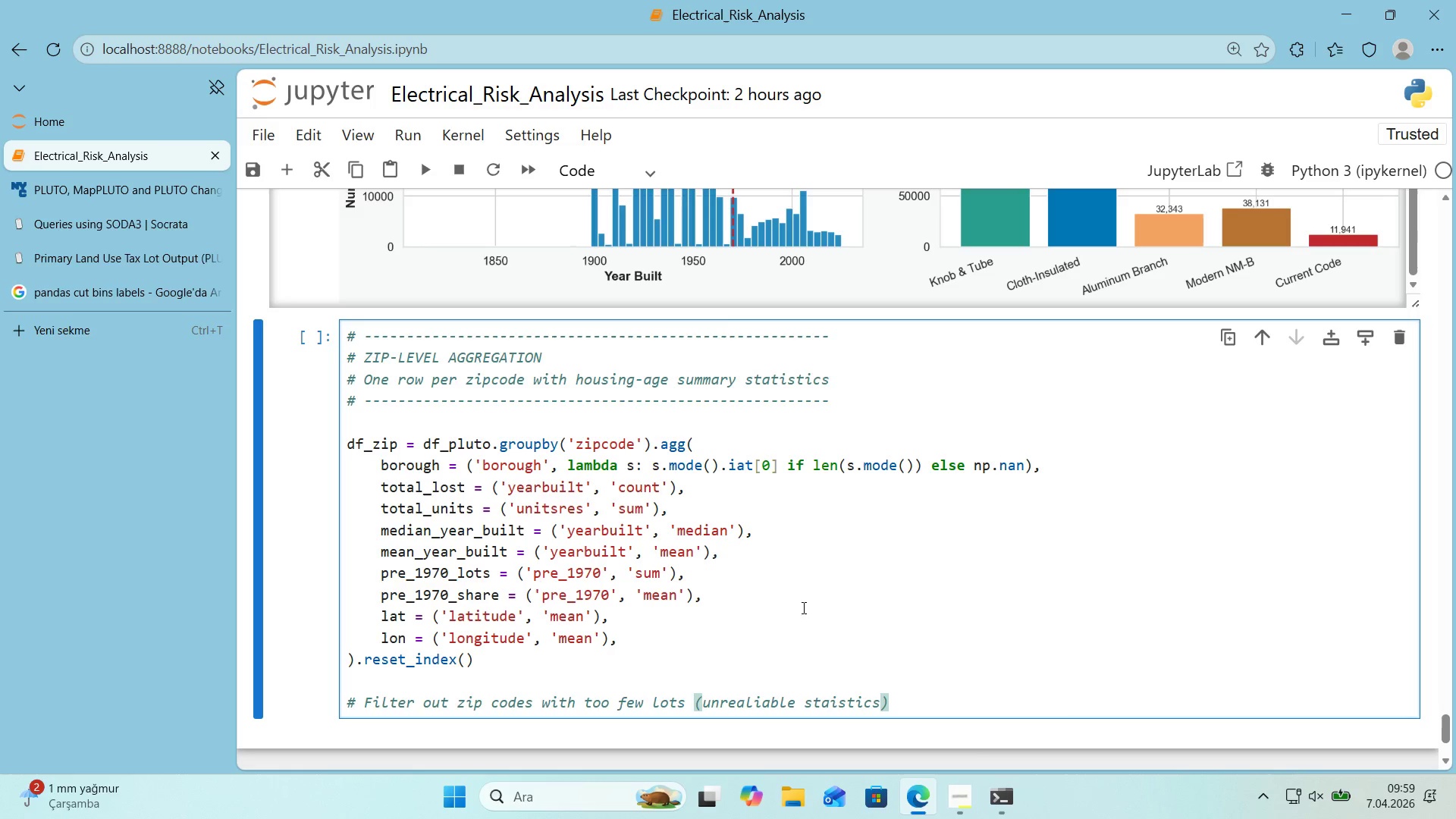 
scroll: coordinate [837, 618], scroll_direction: down, amount: 1.0
 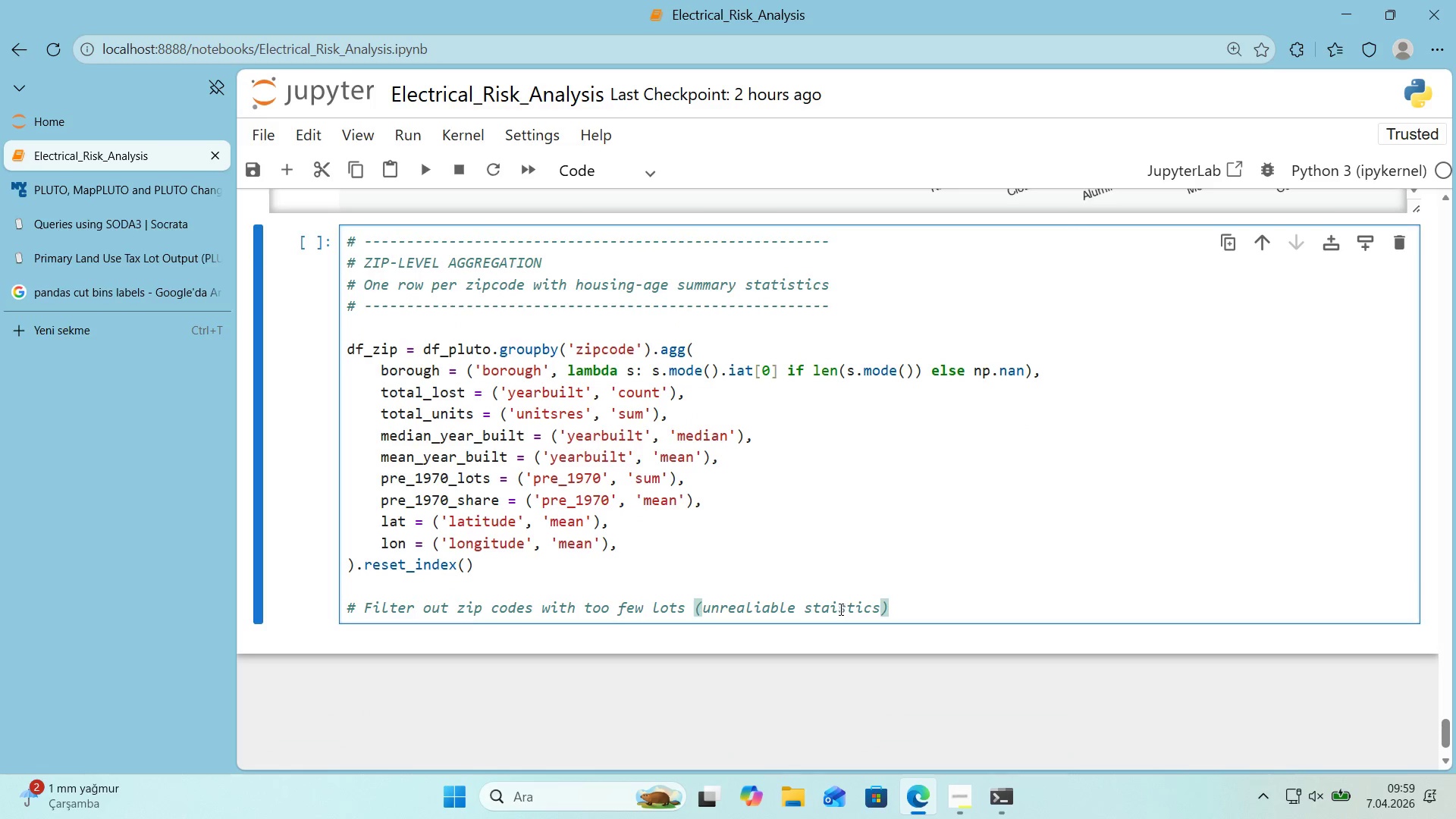 
key(T)
 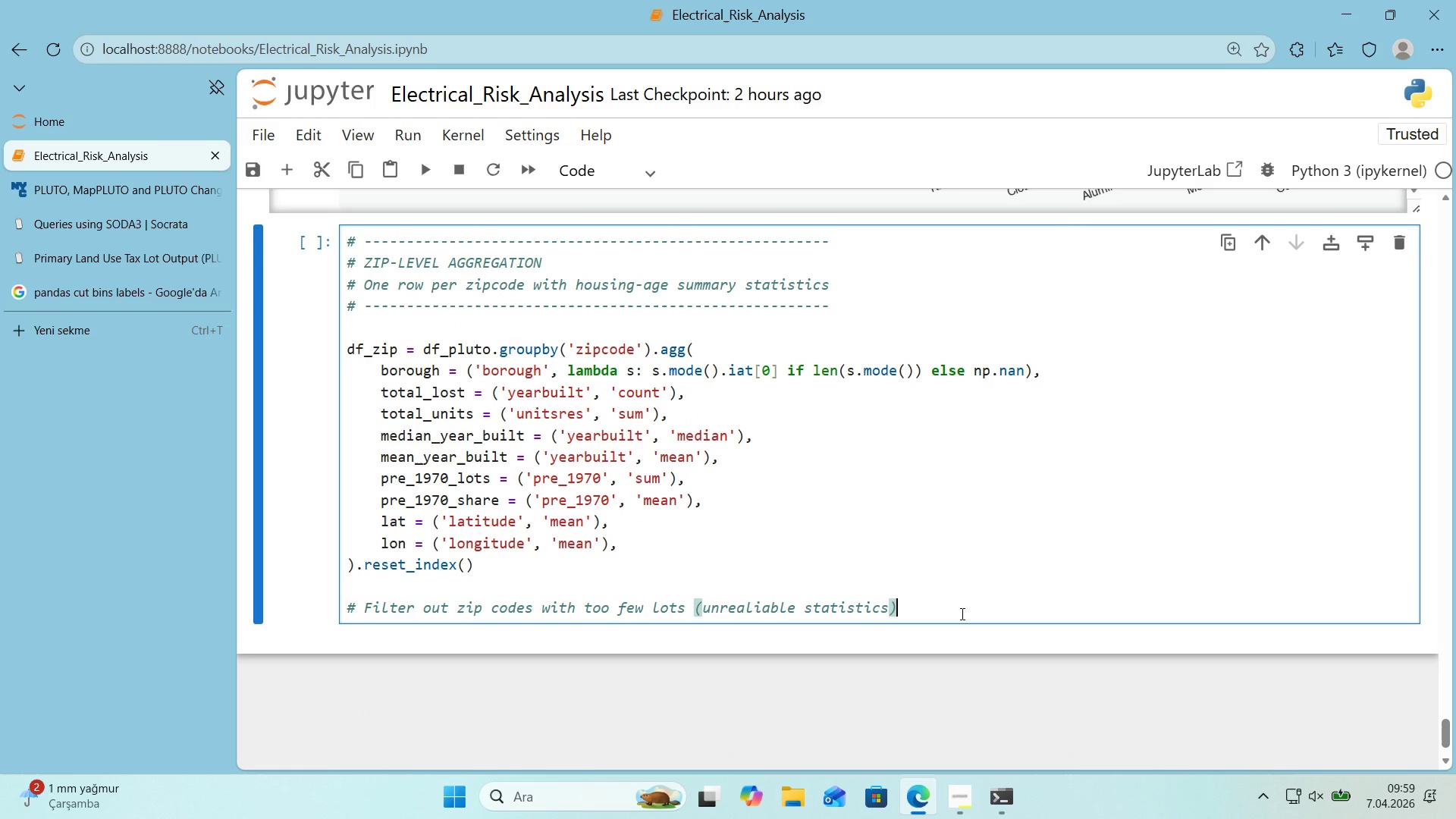 
left_click([961, 613])
 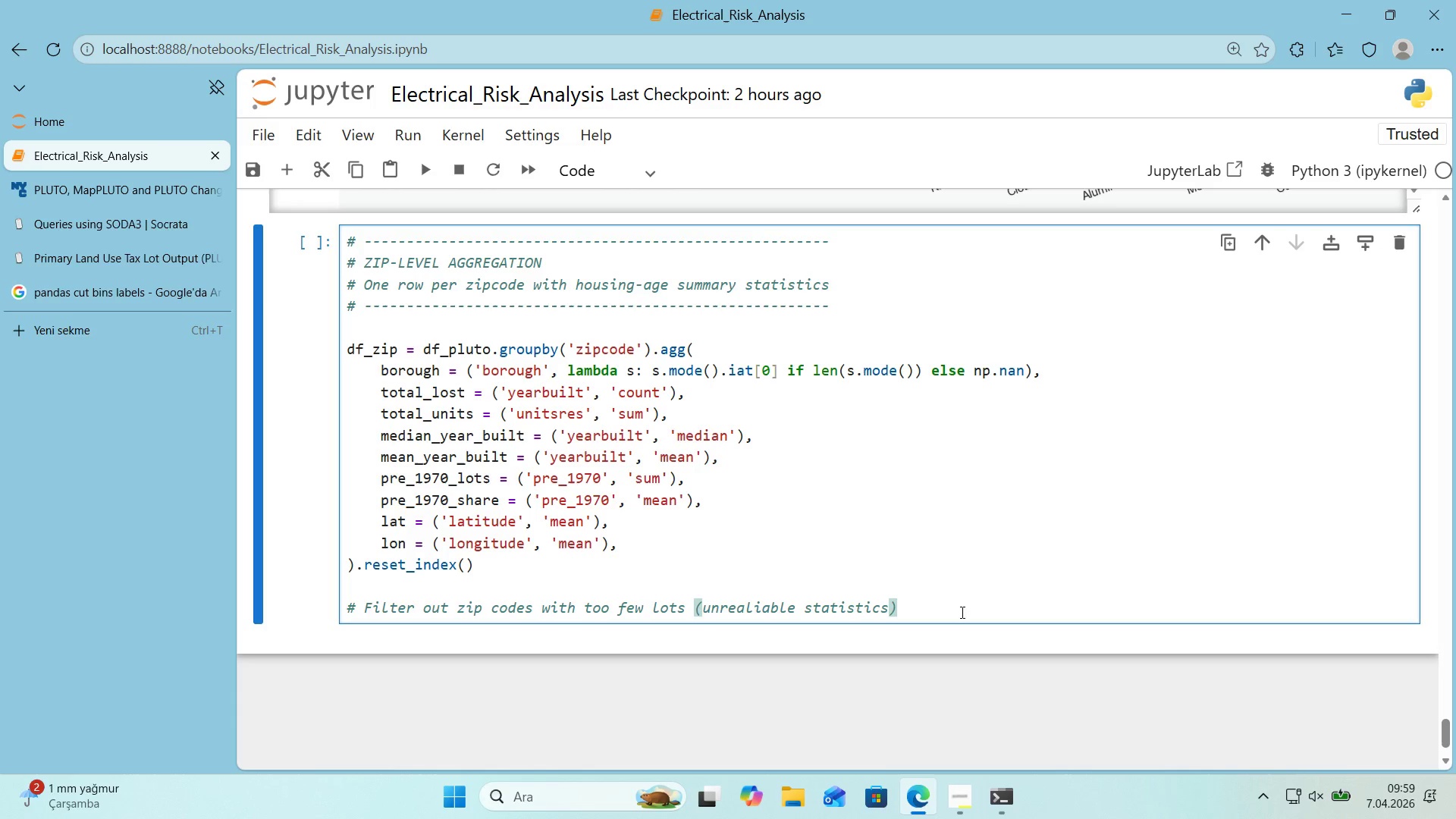 
wait(16.72)
 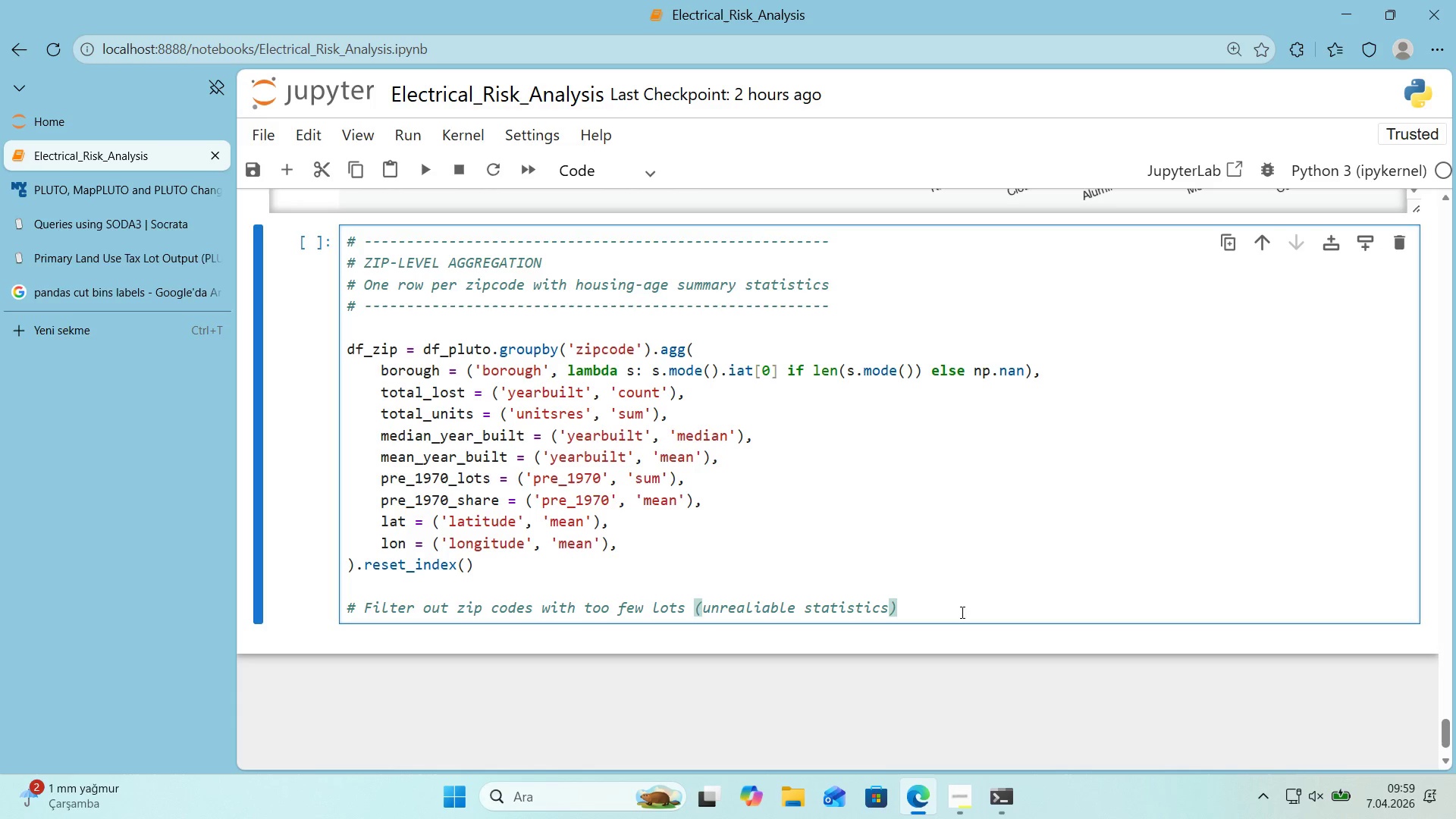 
key(Enter)
 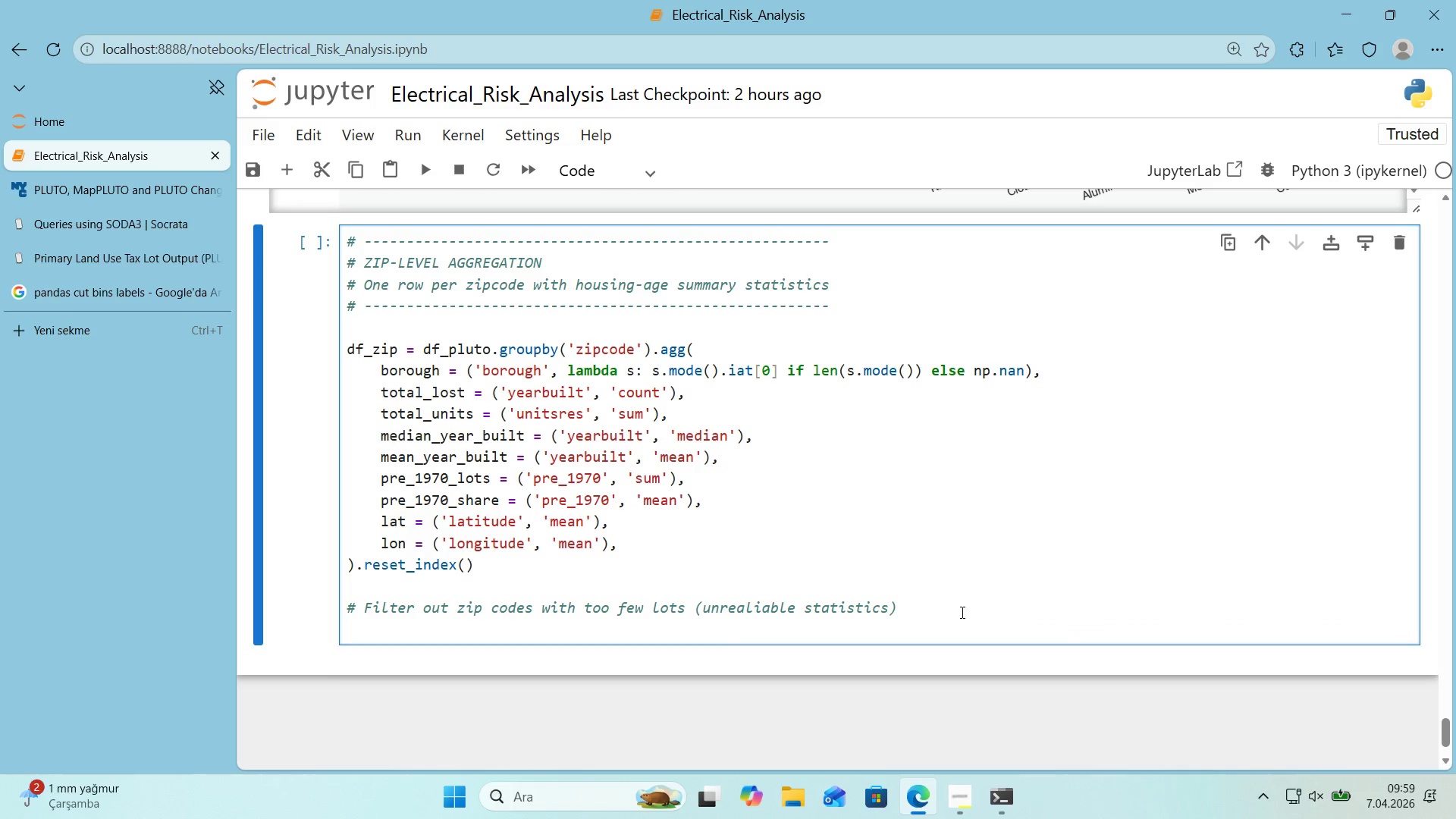 
type(df_z'p ) df_z'p)
 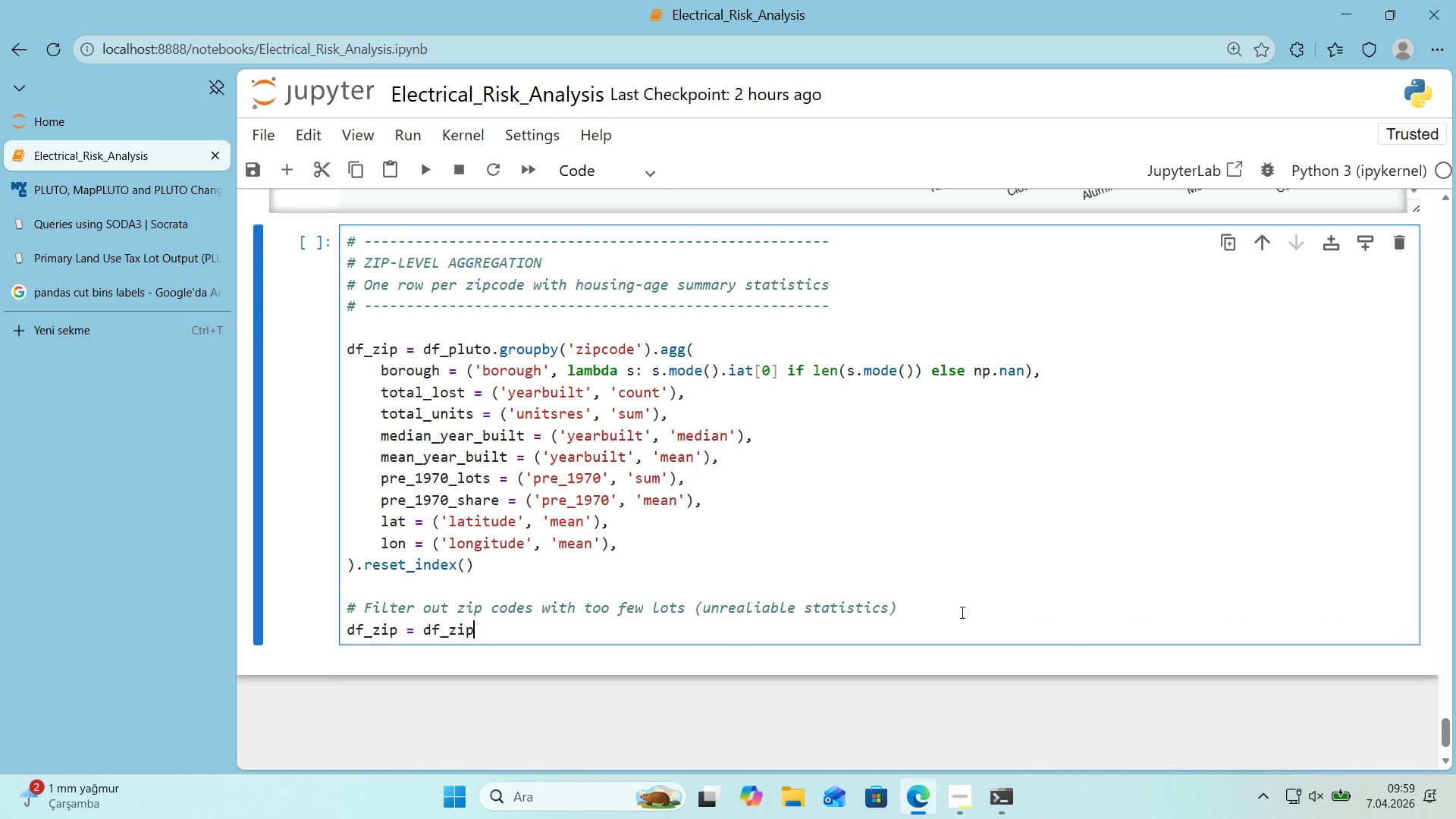 
key(Alt+Control+8)
 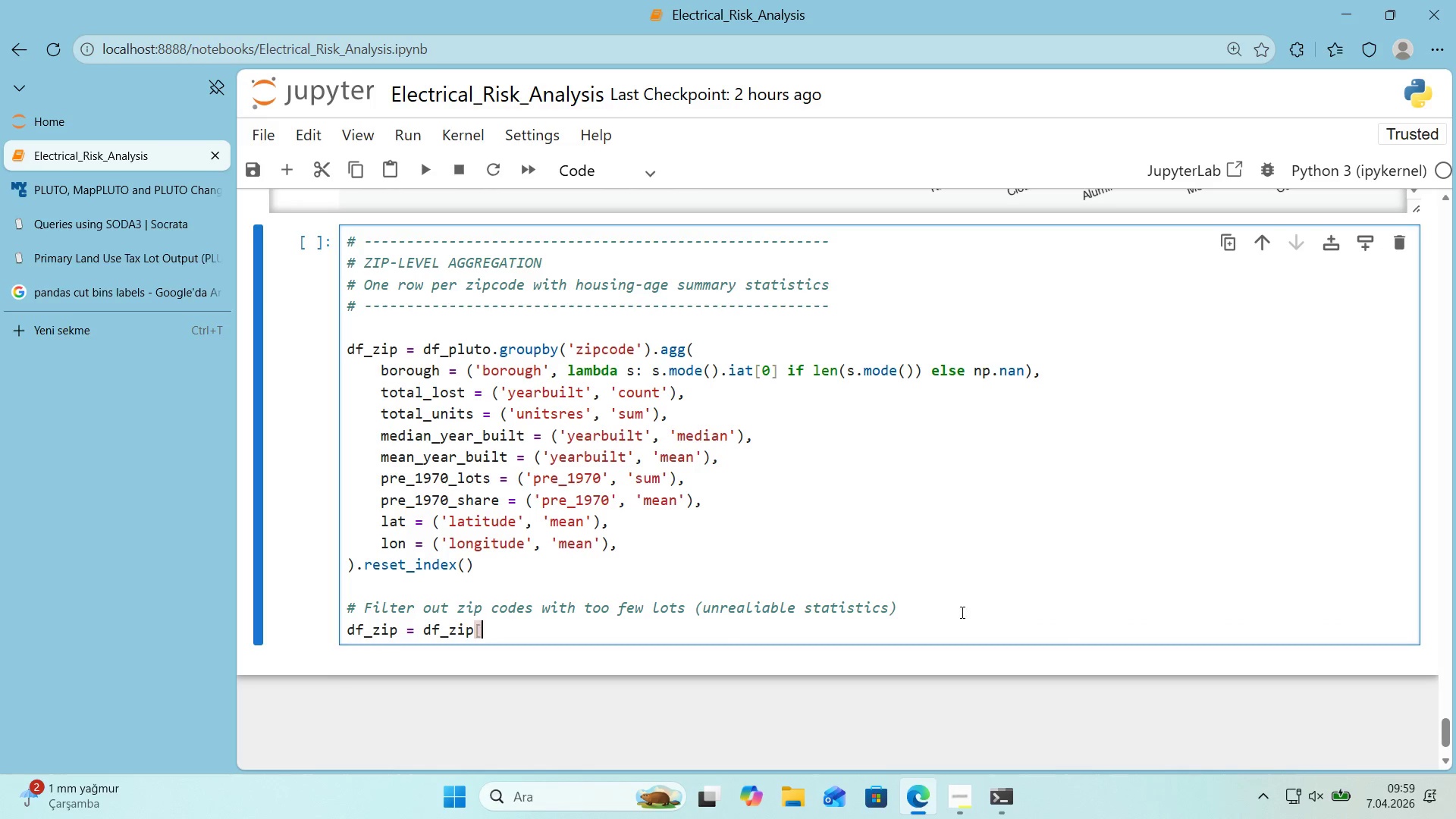 
key(Alt+Control+9)
 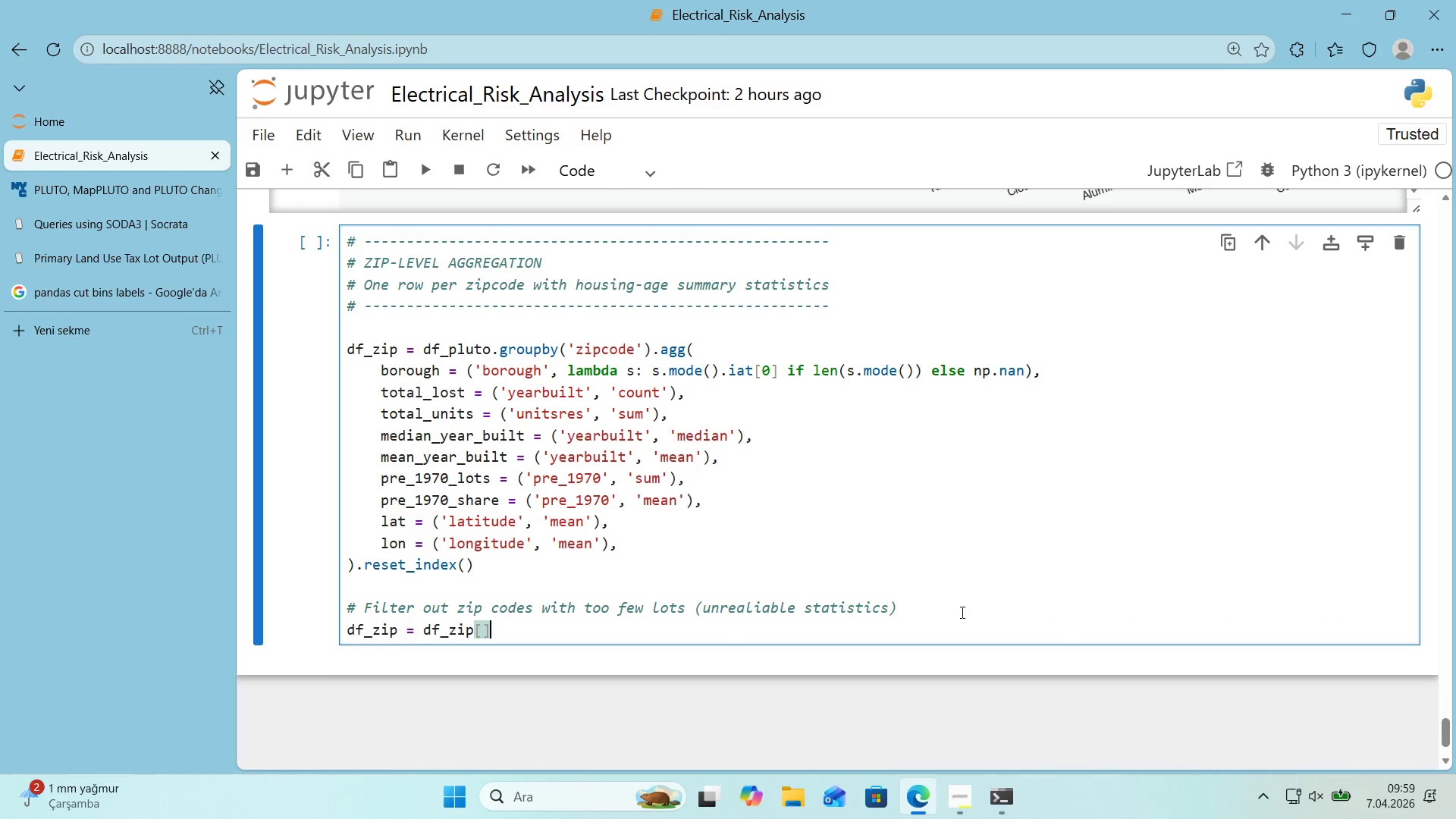 
key(ArrowLeft)
 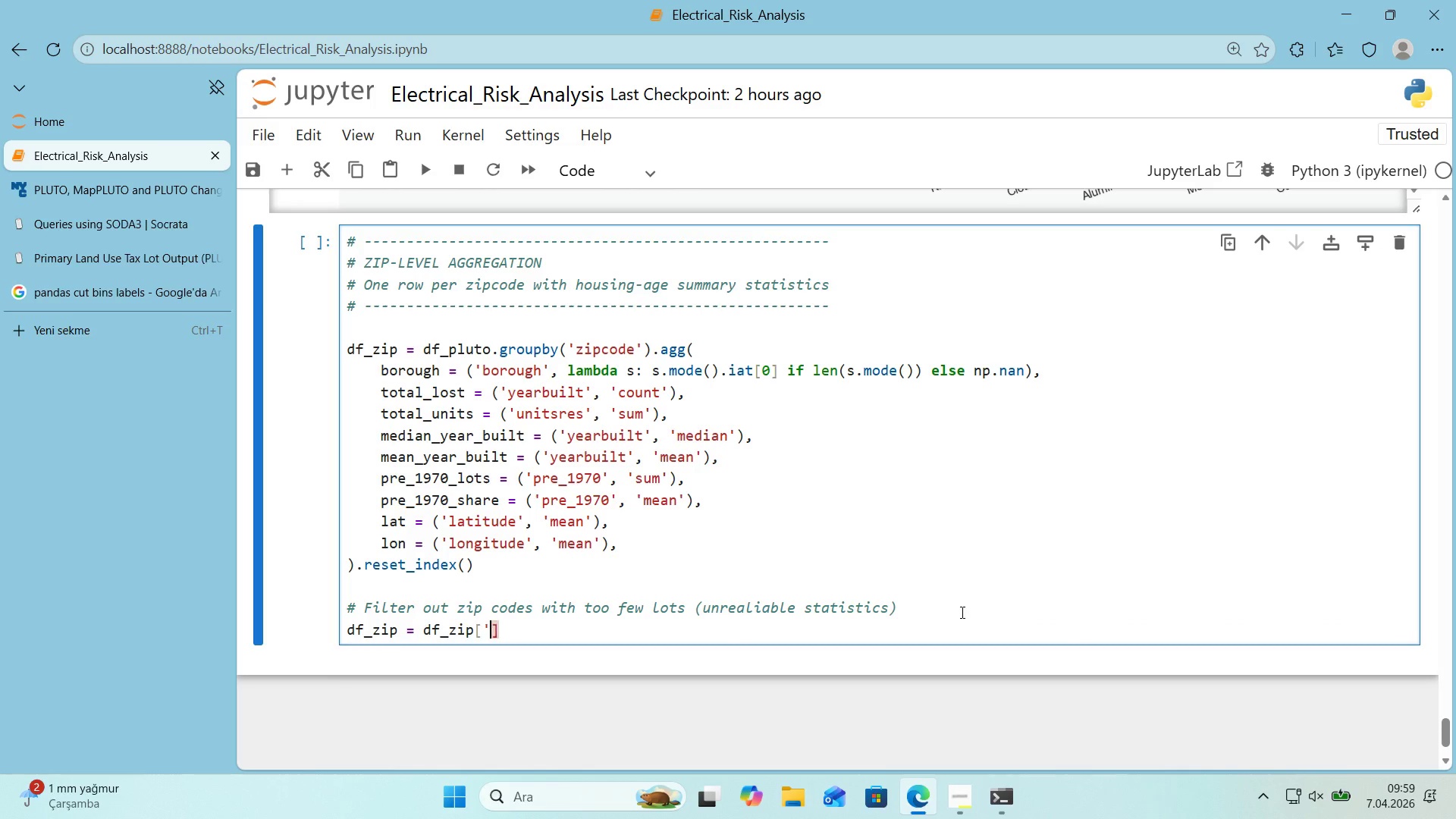 
type(@@)
 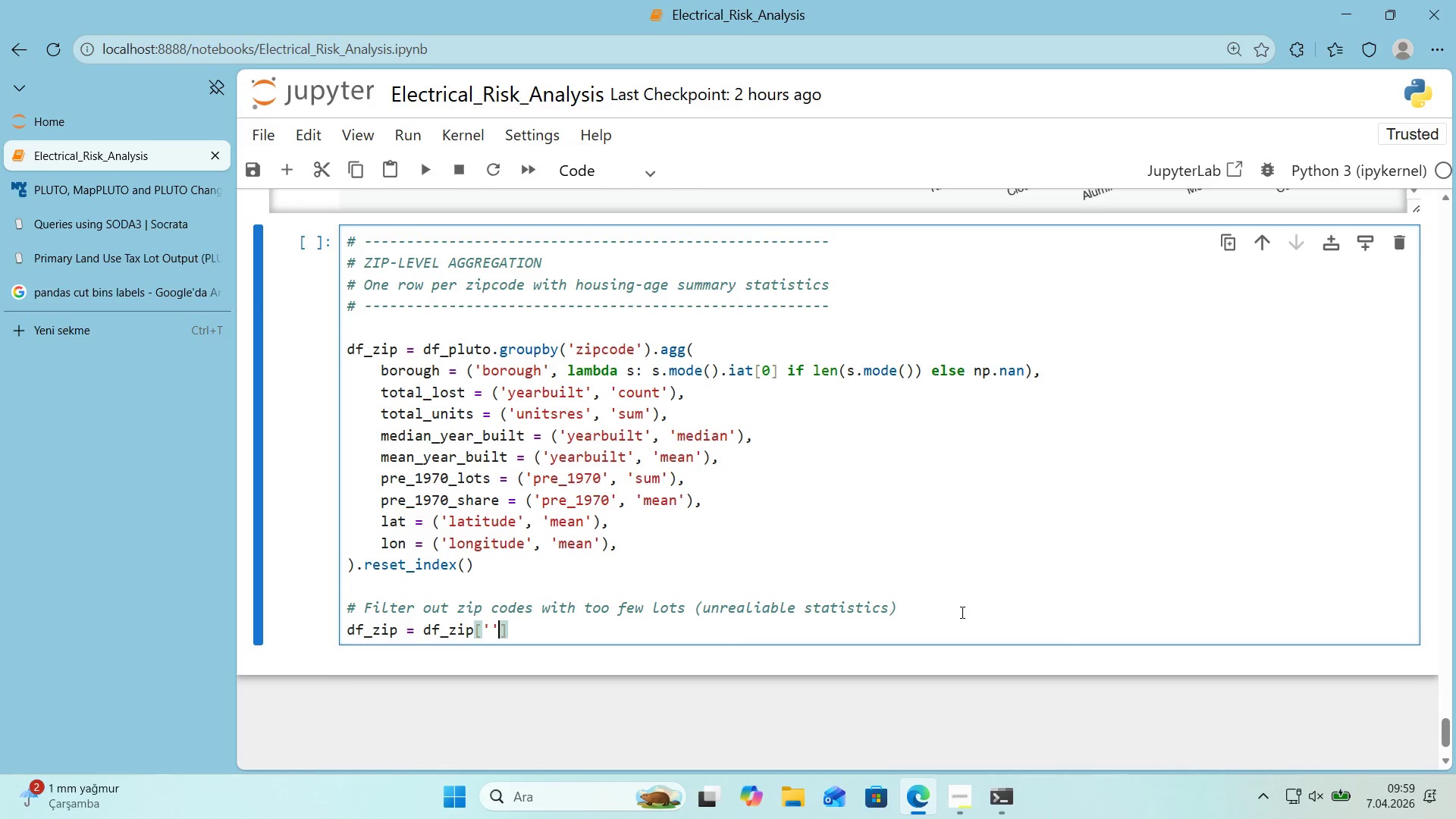 
key(ArrowLeft)
 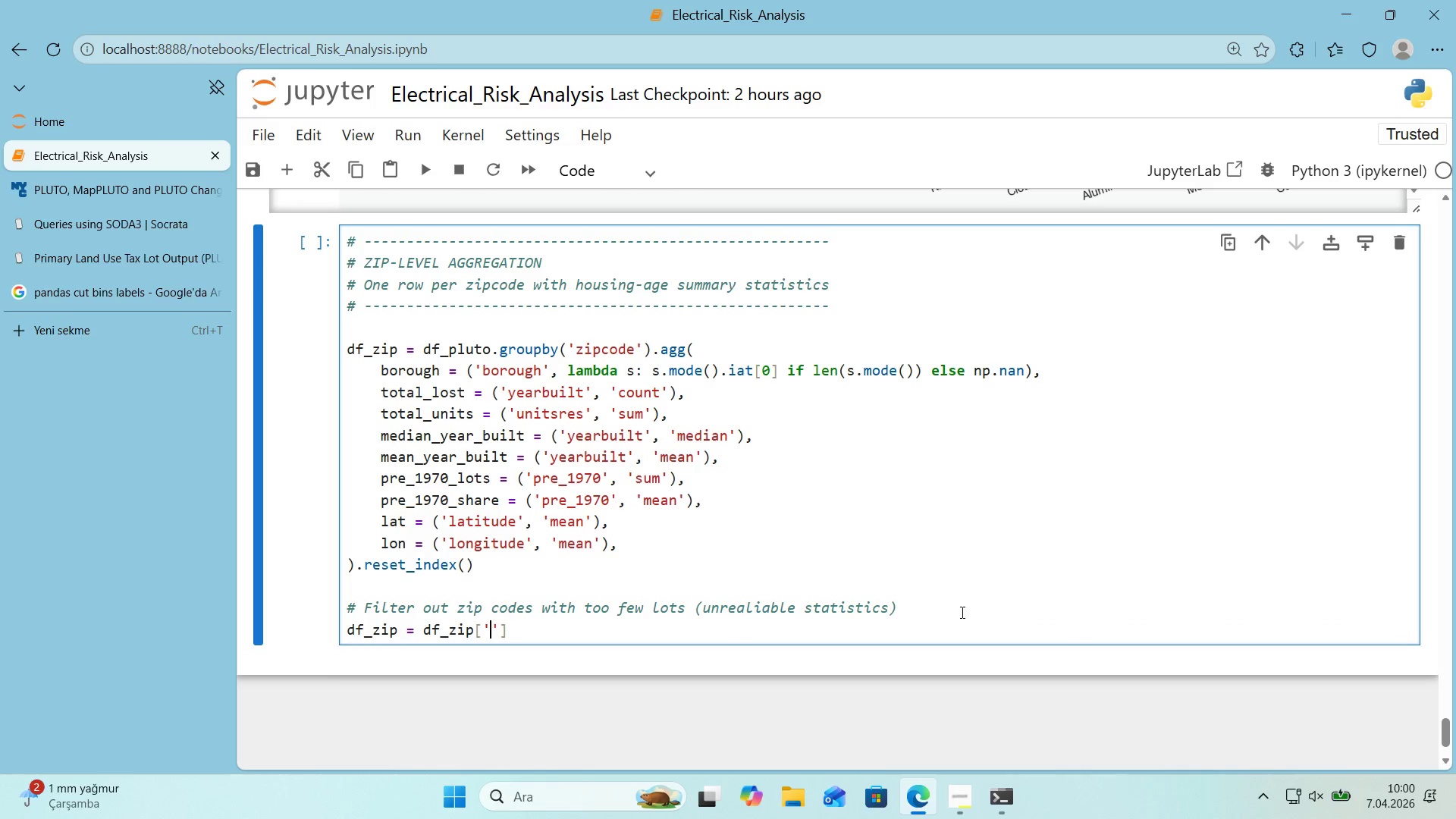 
type(df_z'p)
 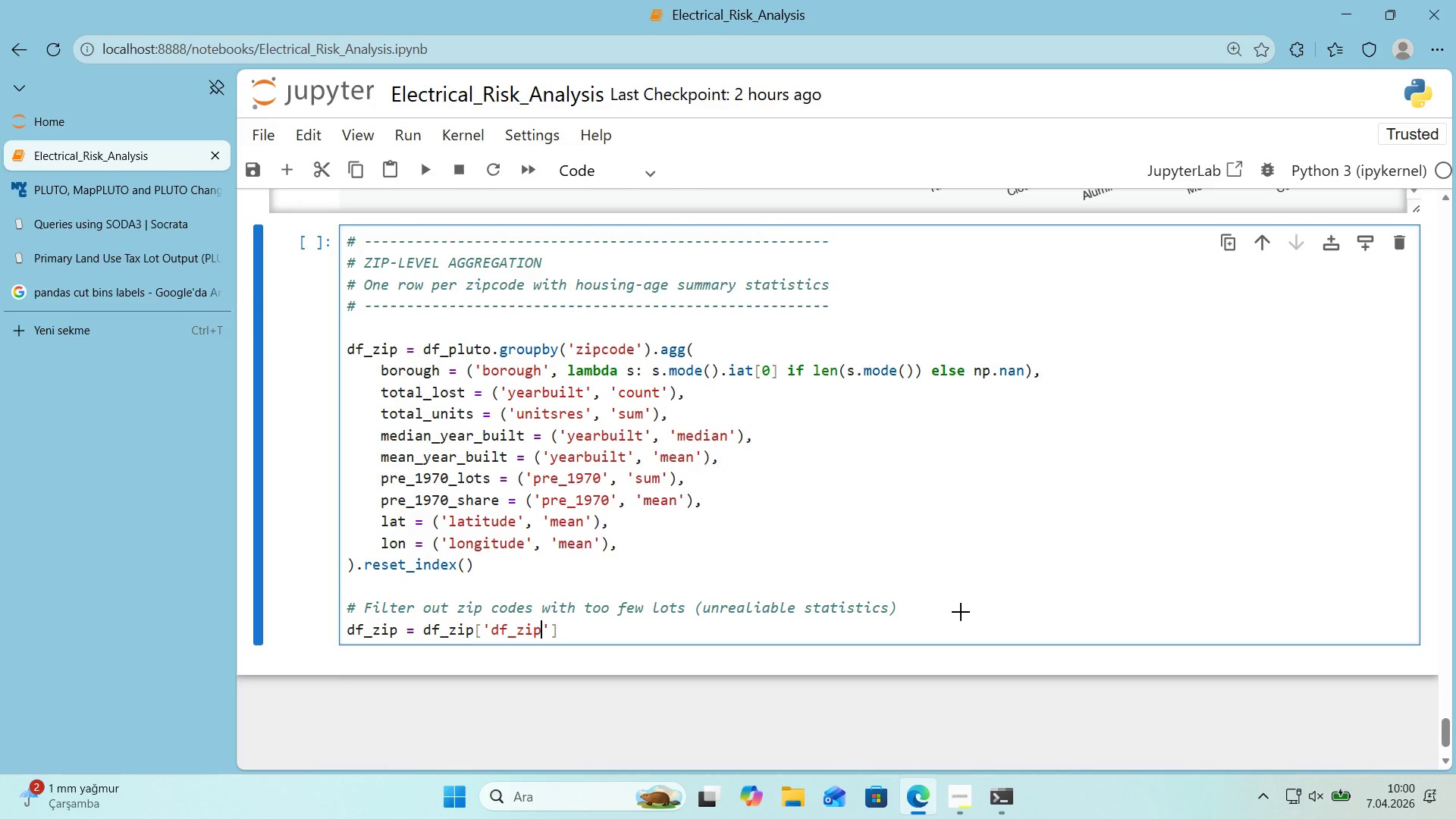 
key(Alt+Control+8)
 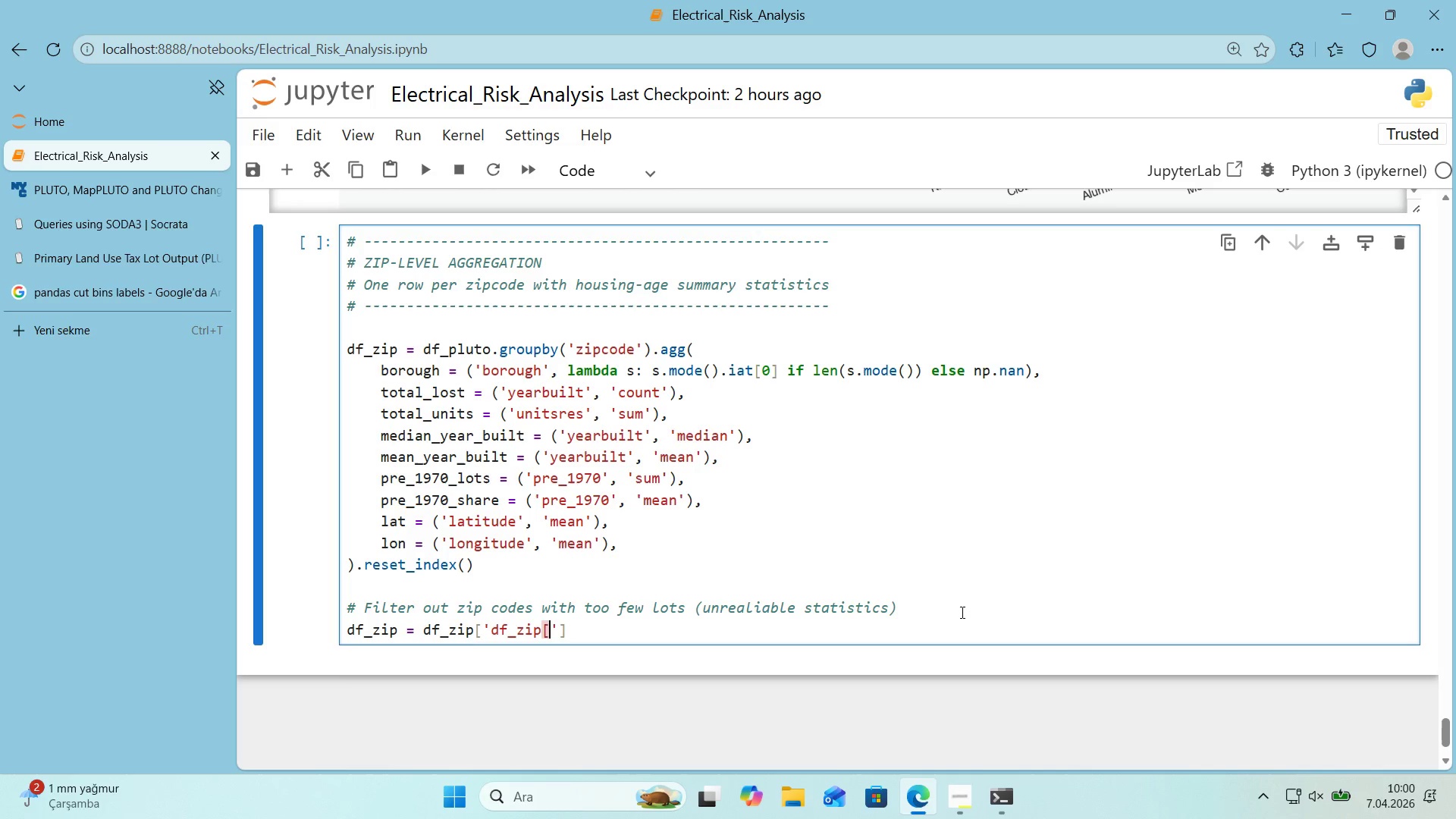 
key(Alt+Control+9)
 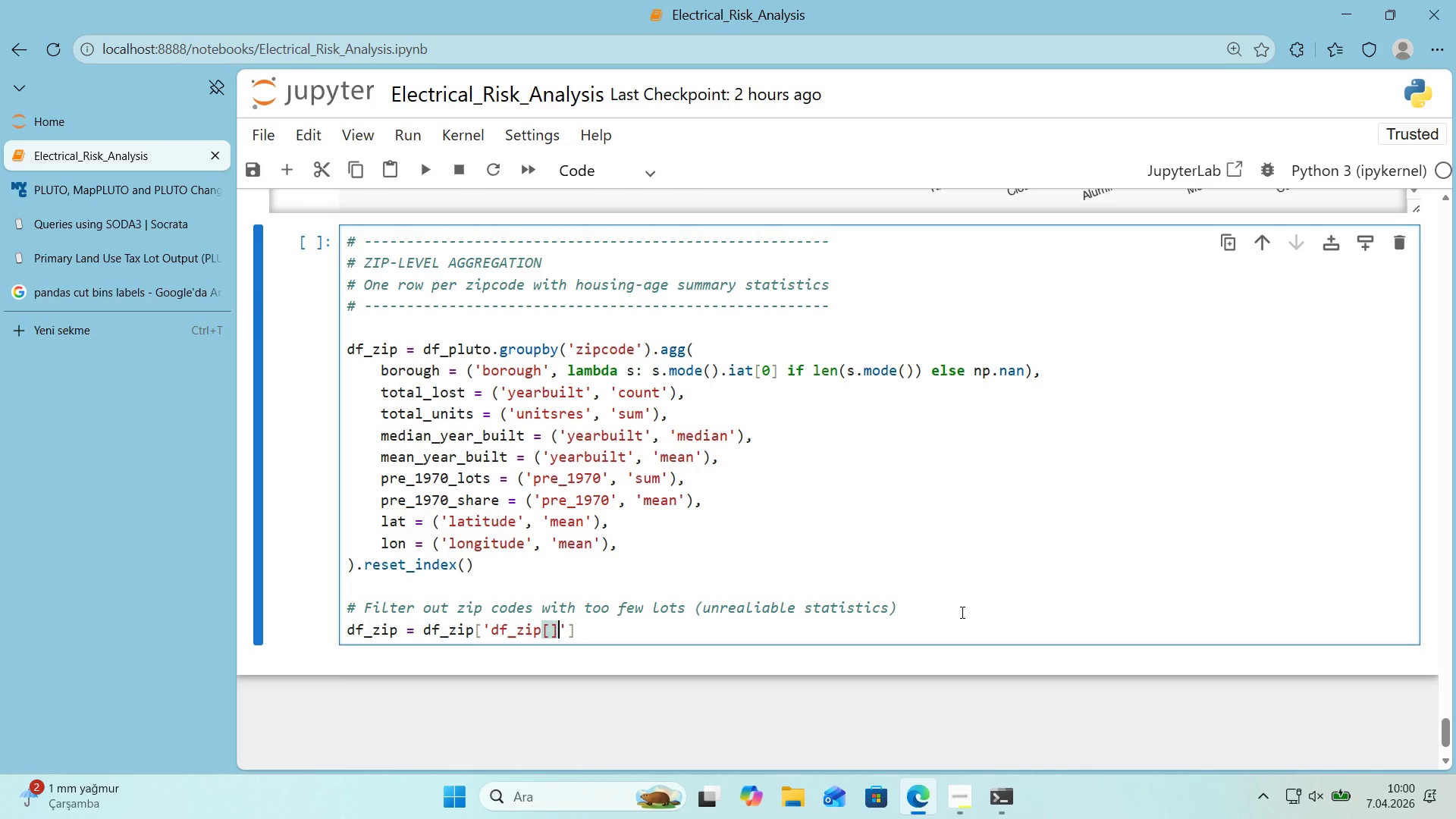 
key(ArrowLeft)
 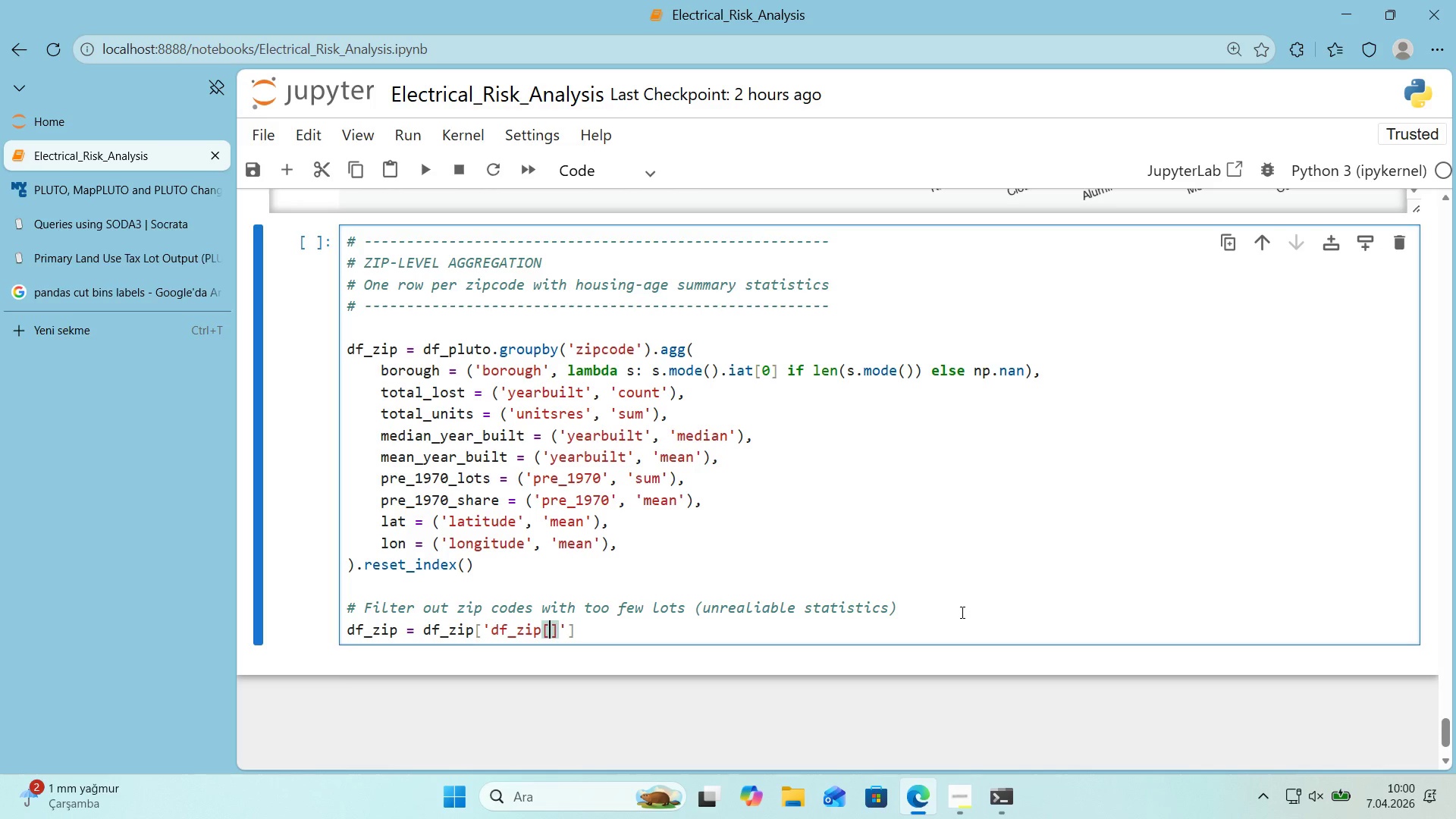 
type(@@)
 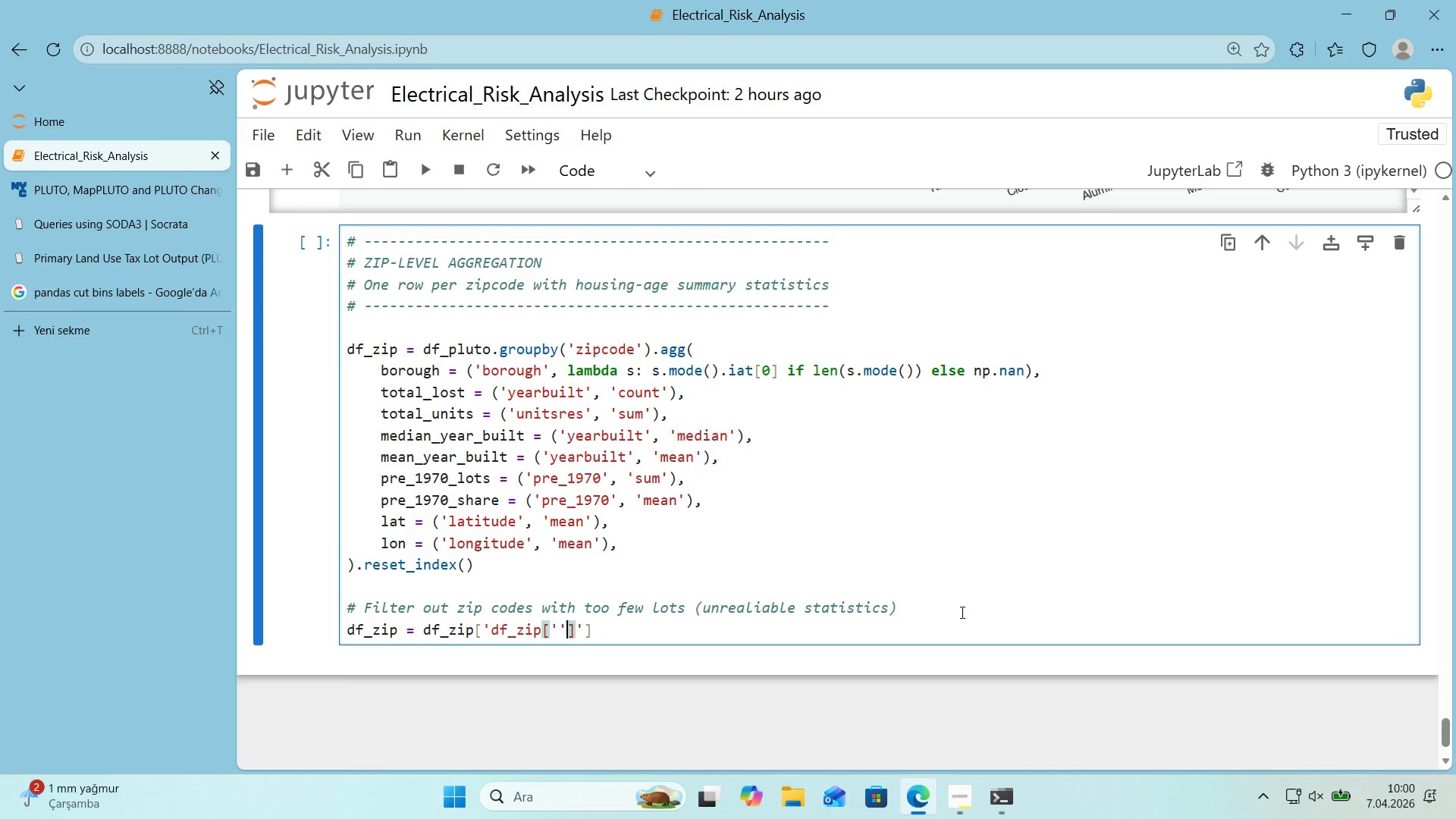 
key(ArrowLeft)
 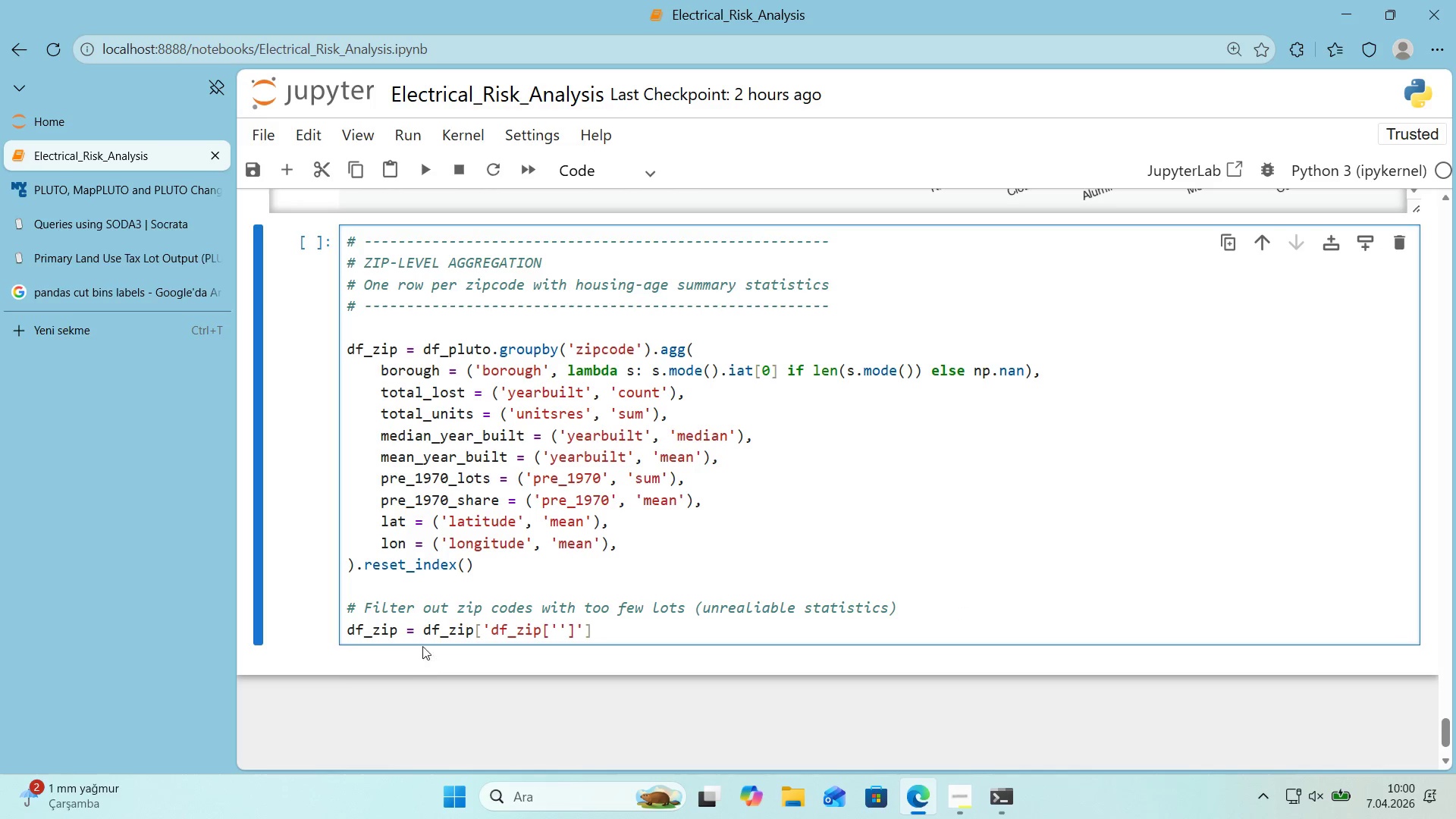 
left_click([489, 623])
 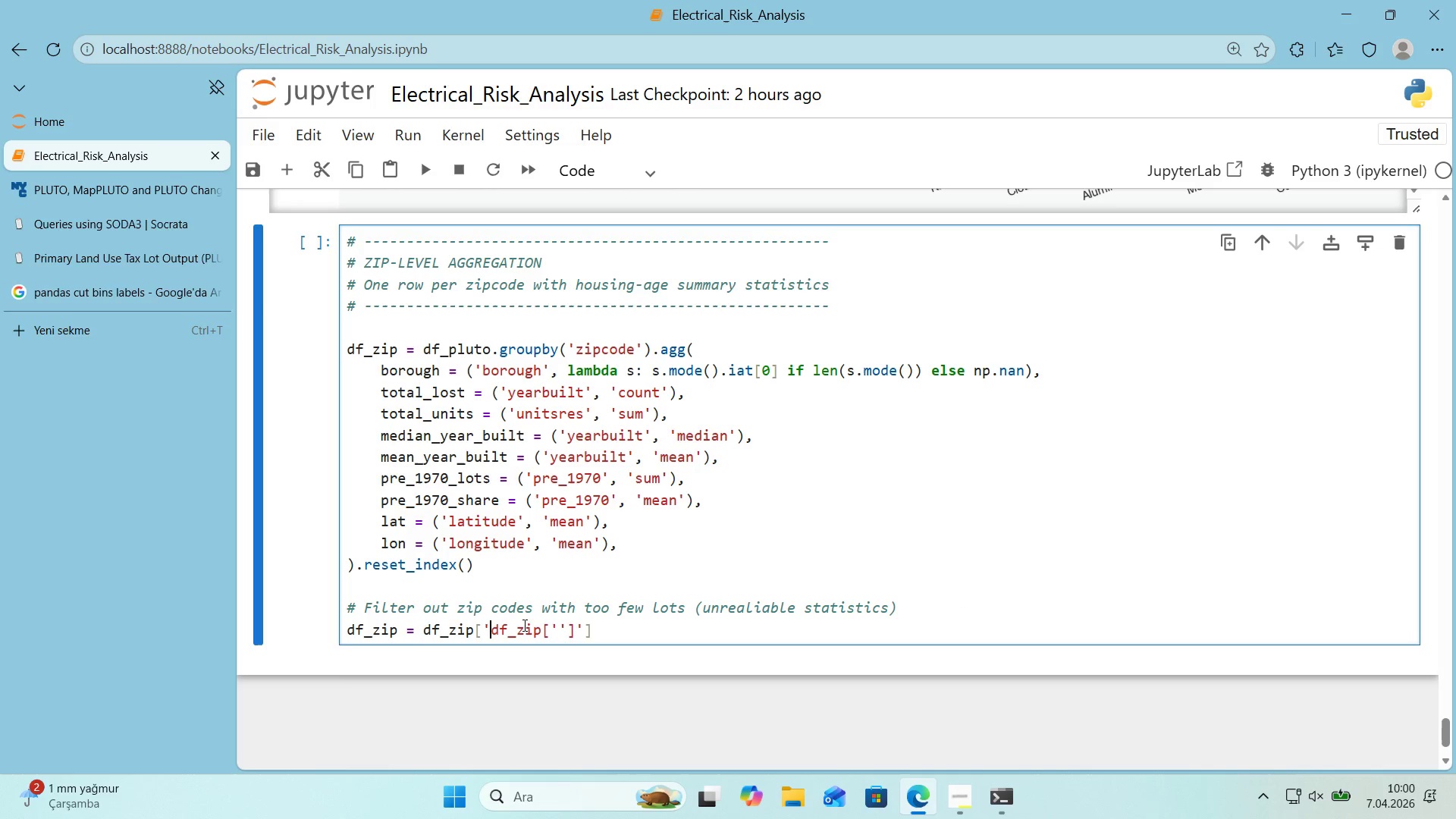 
key(Backspace)
 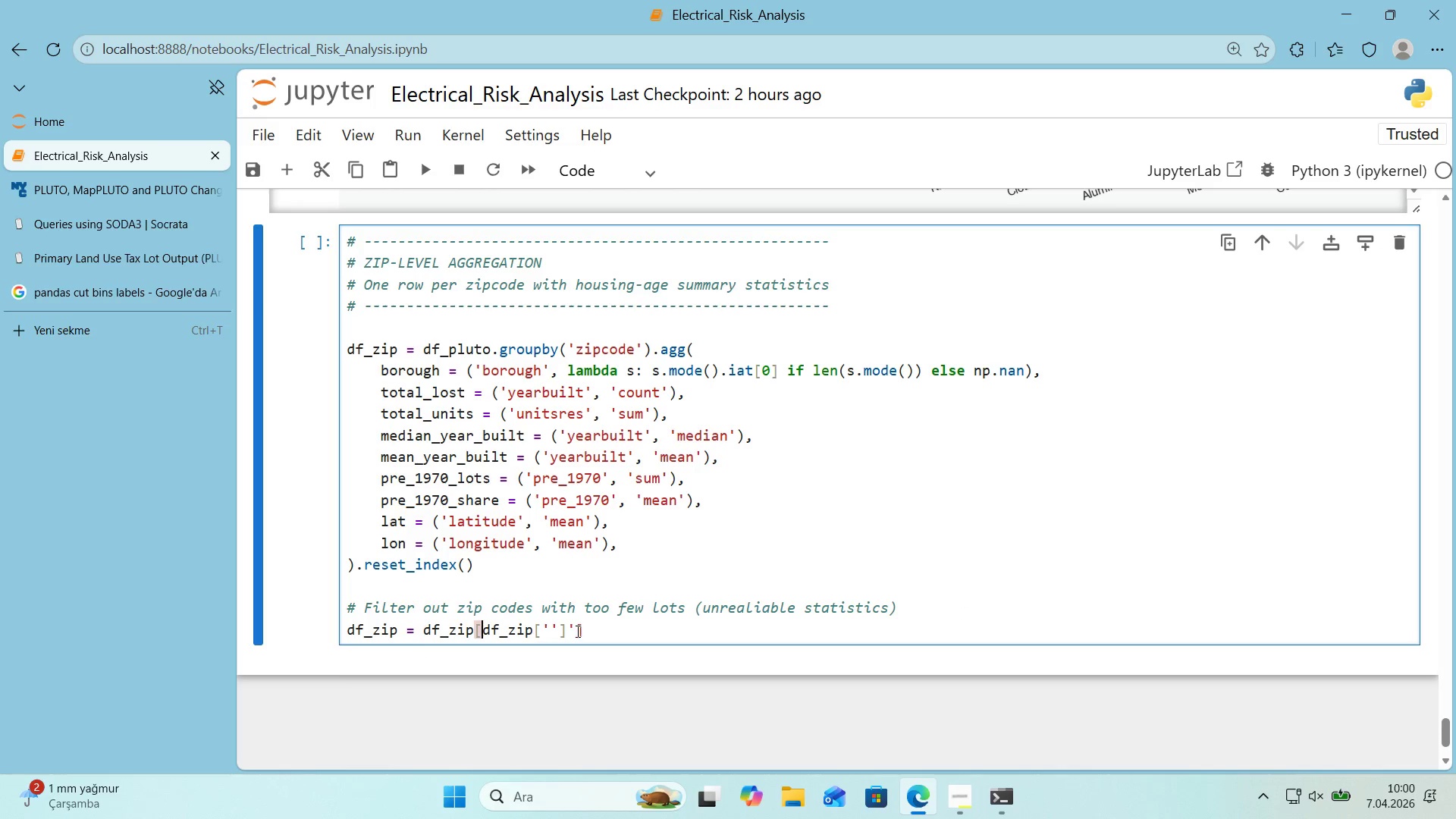 
left_click([576, 631])
 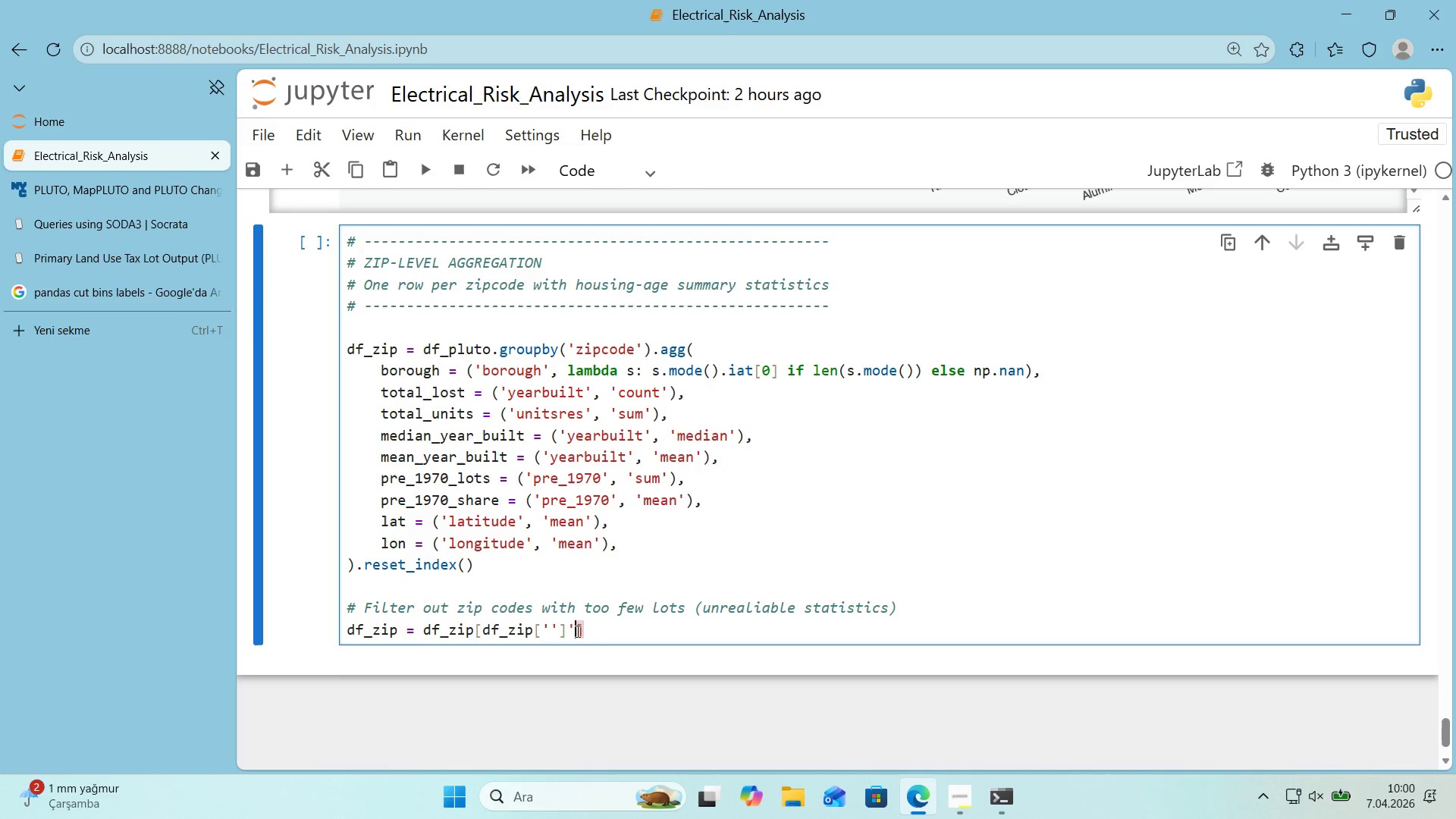 
key(Backspace)
 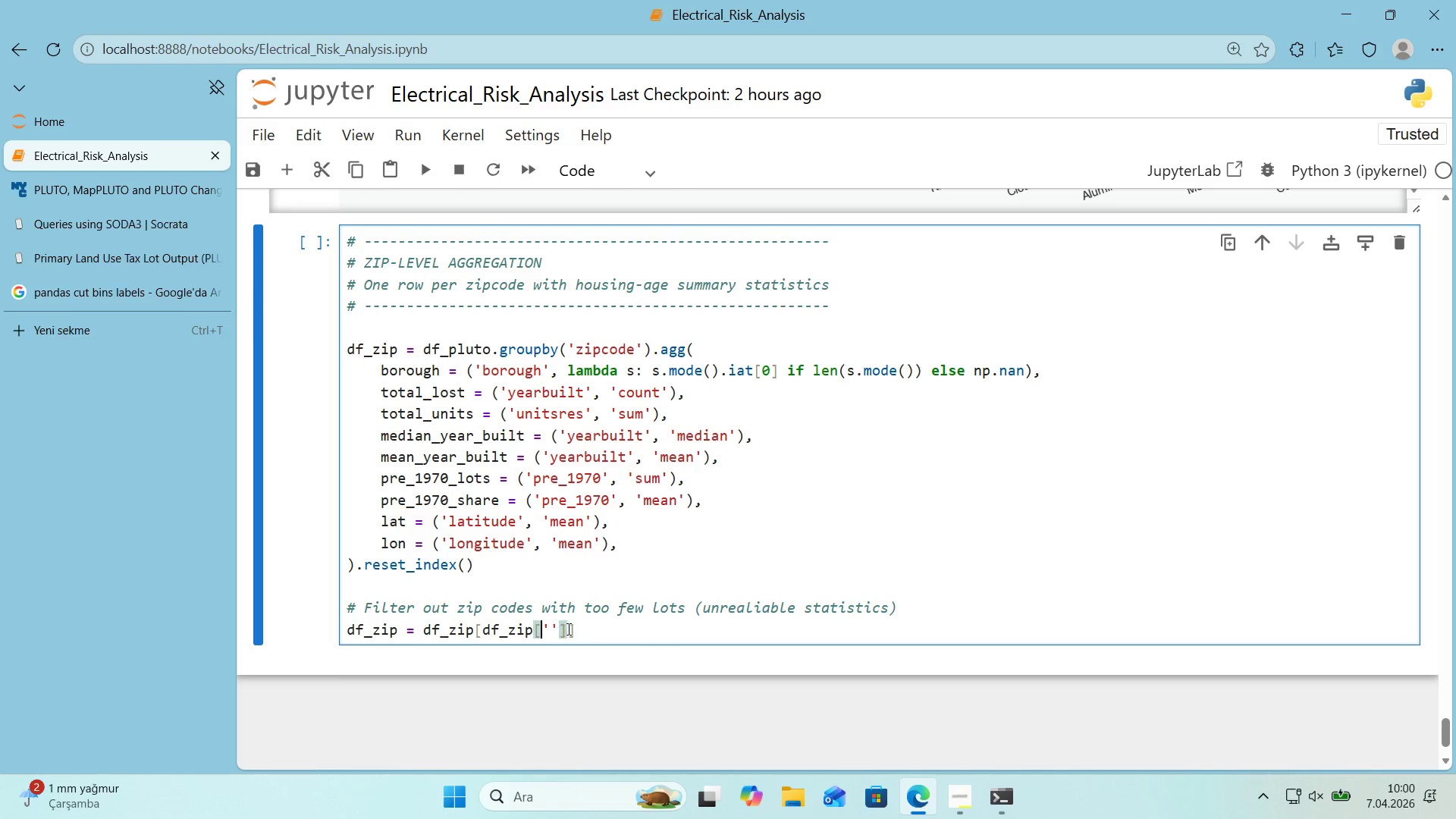 
double_click([554, 629])
 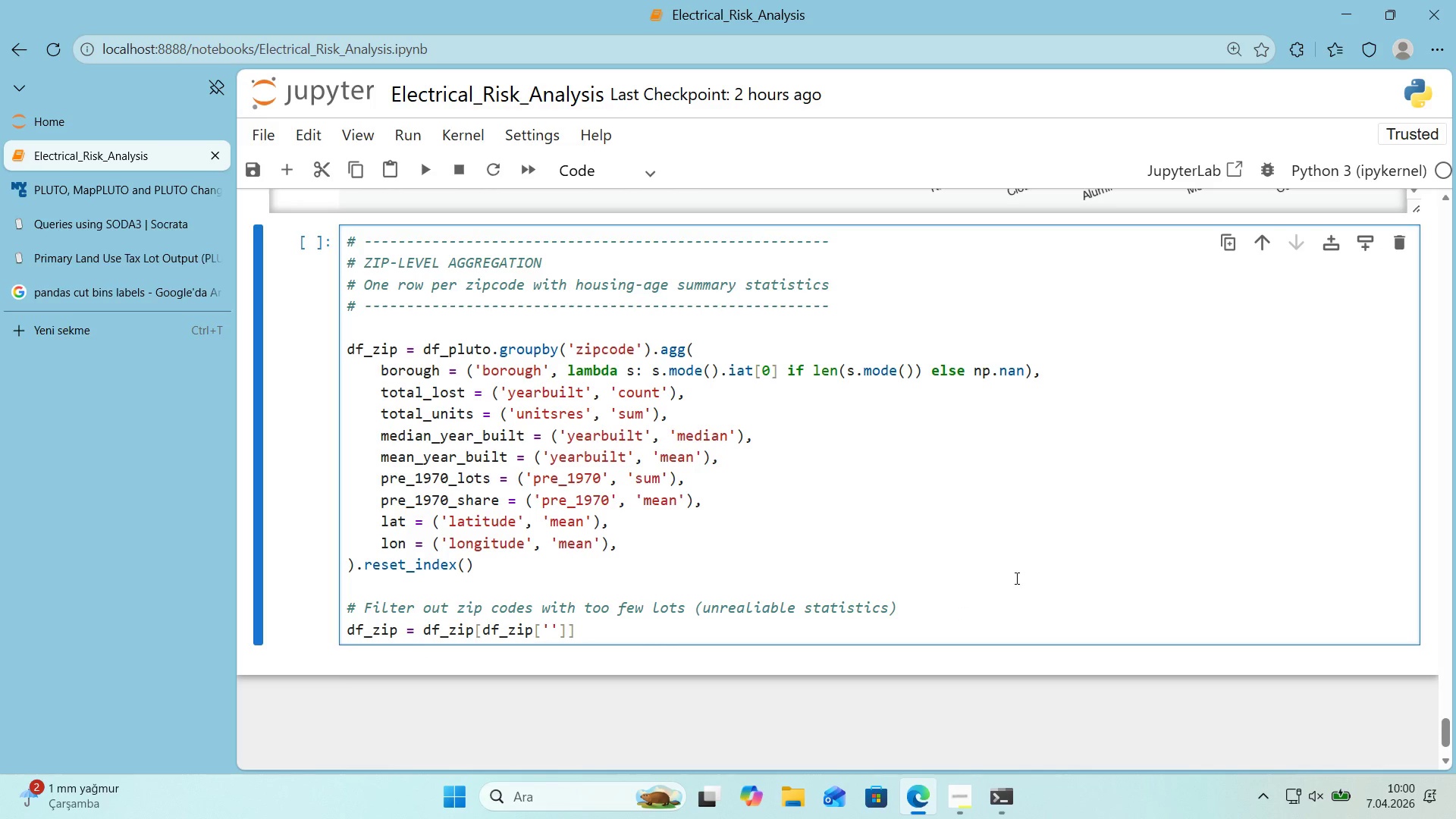 
type(total_lots)
 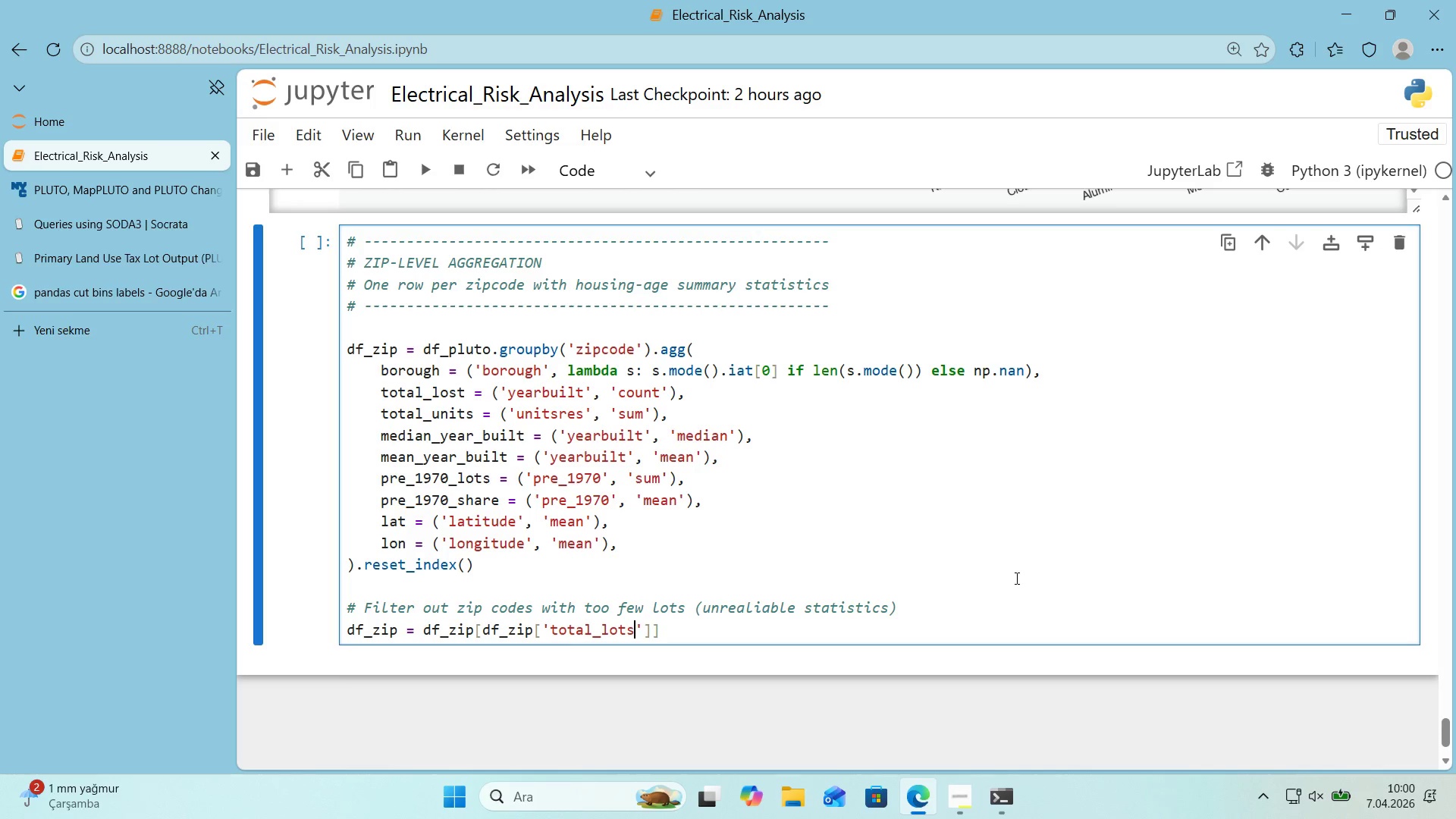 
key(ArrowRight)
 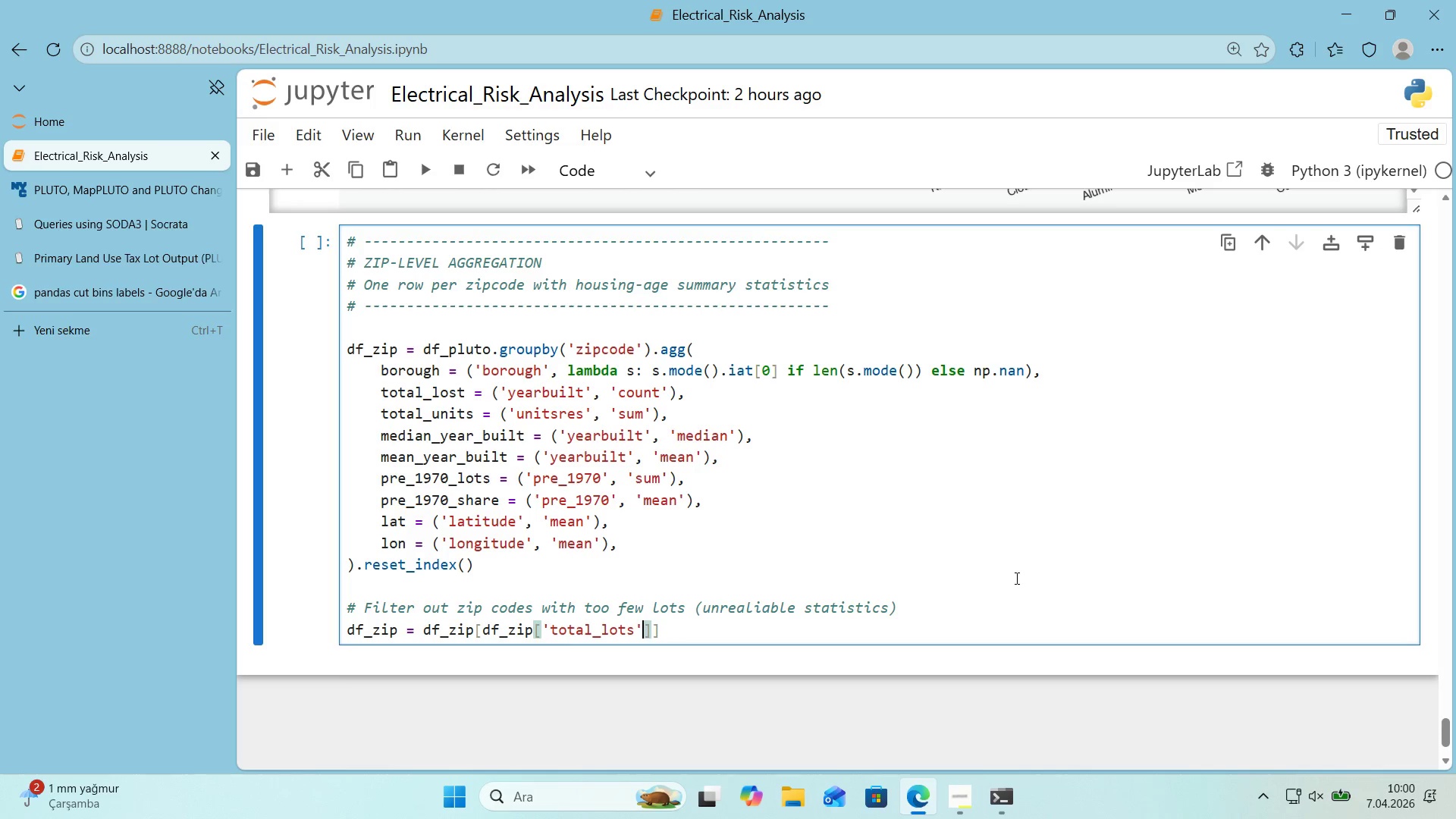 
key(ArrowRight)
 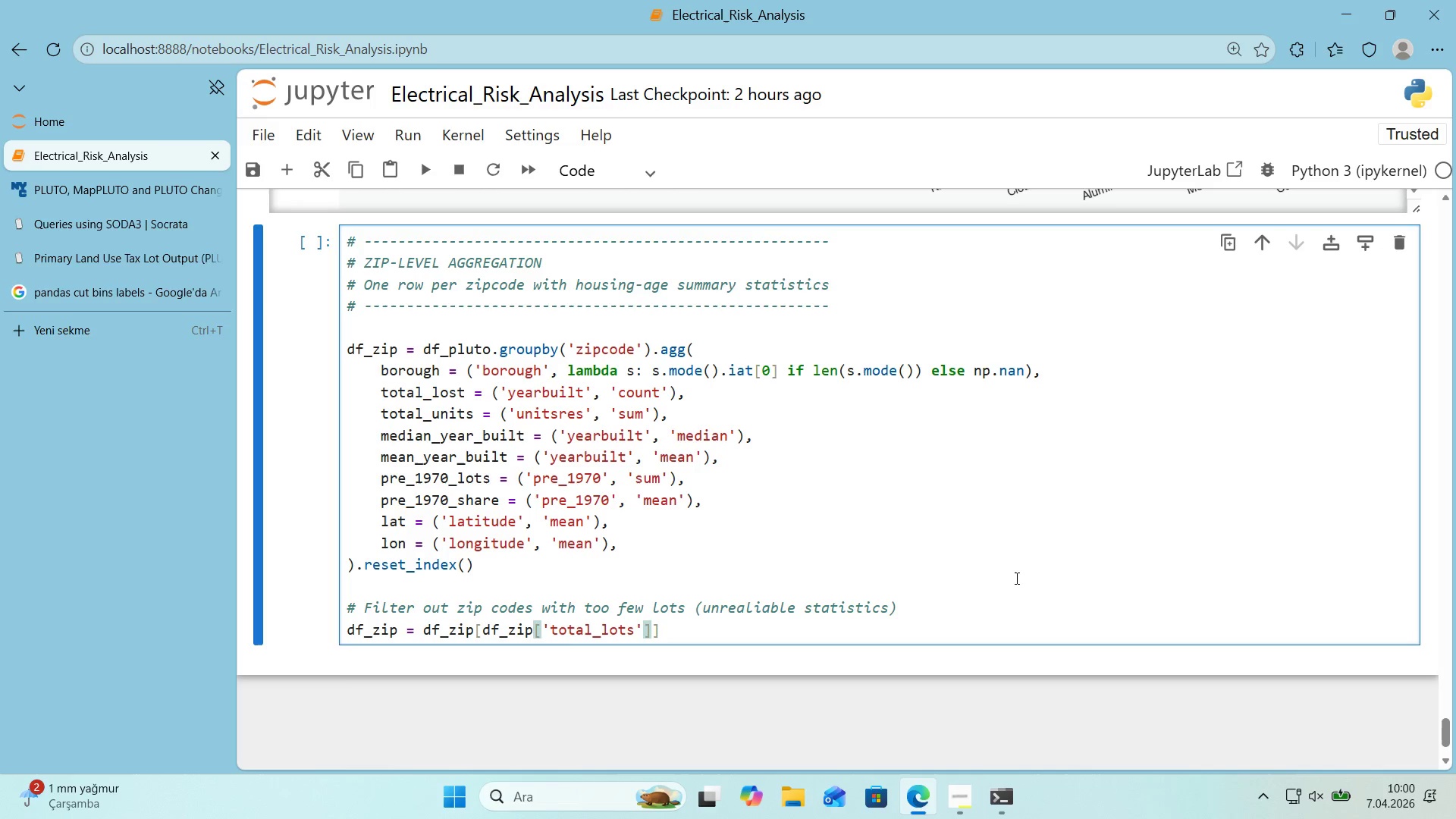 
key(ArrowRight)
 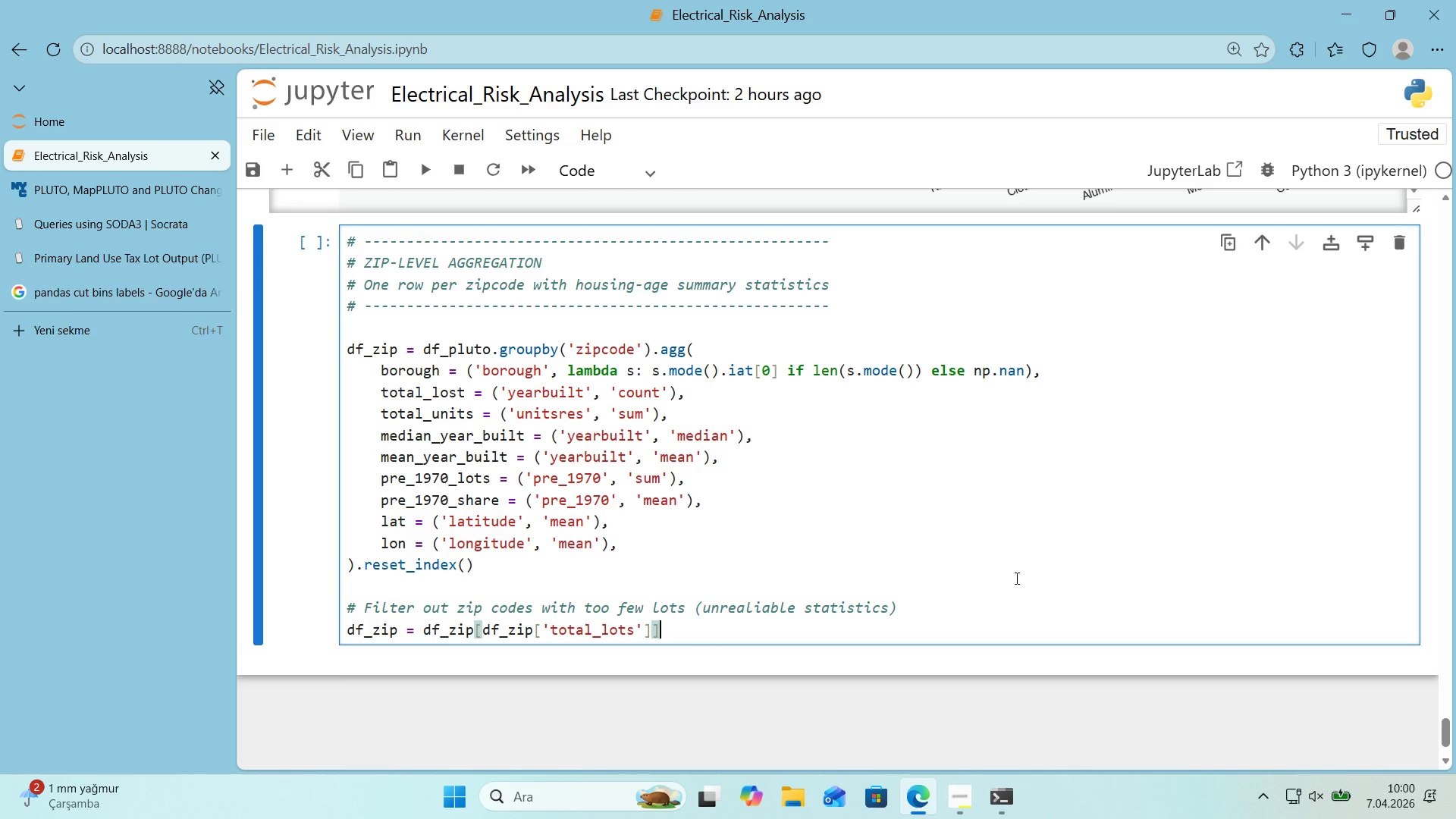 
key(Backspace)
 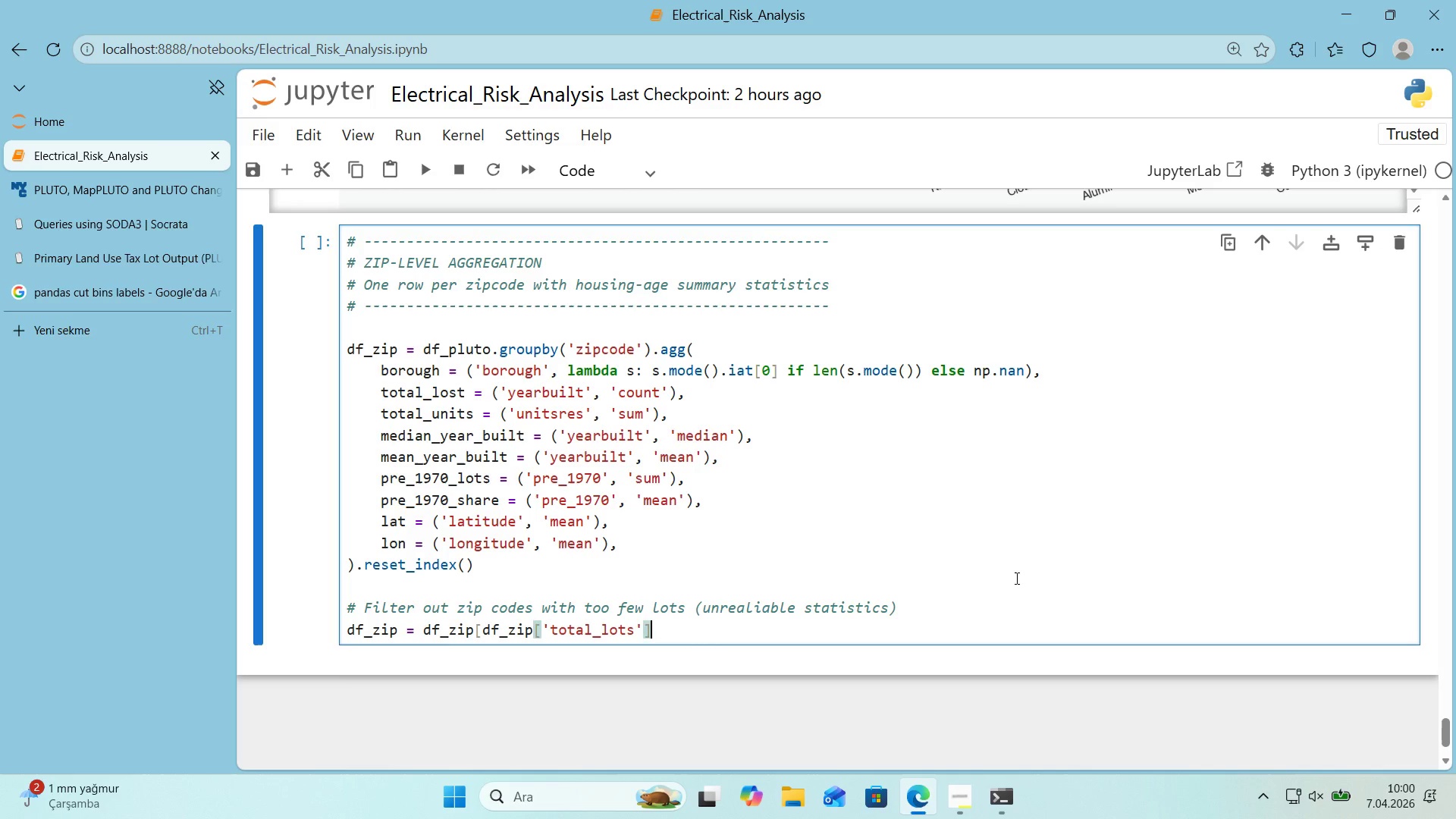 
wait(5.41)
 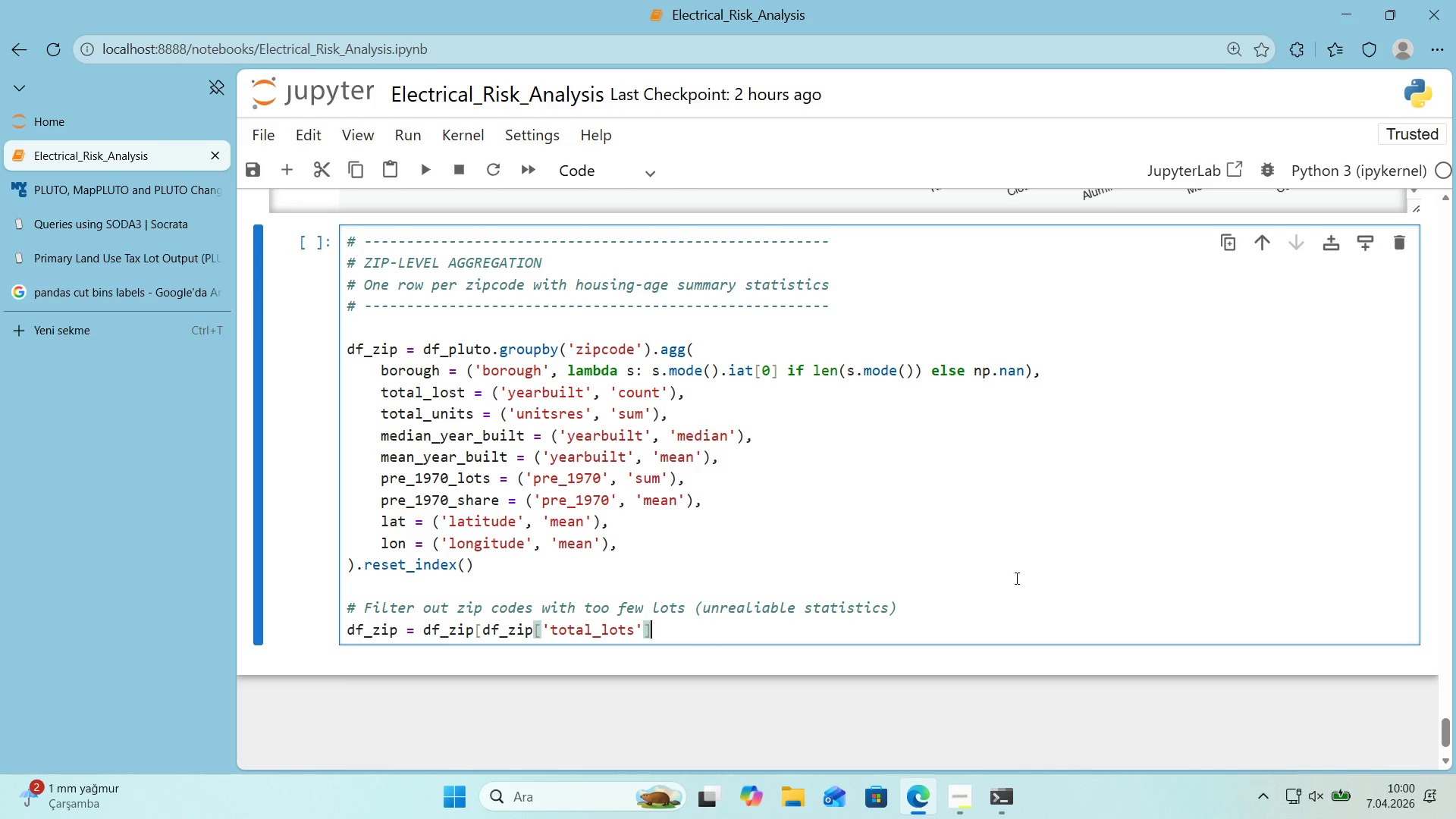 
key(Space)
 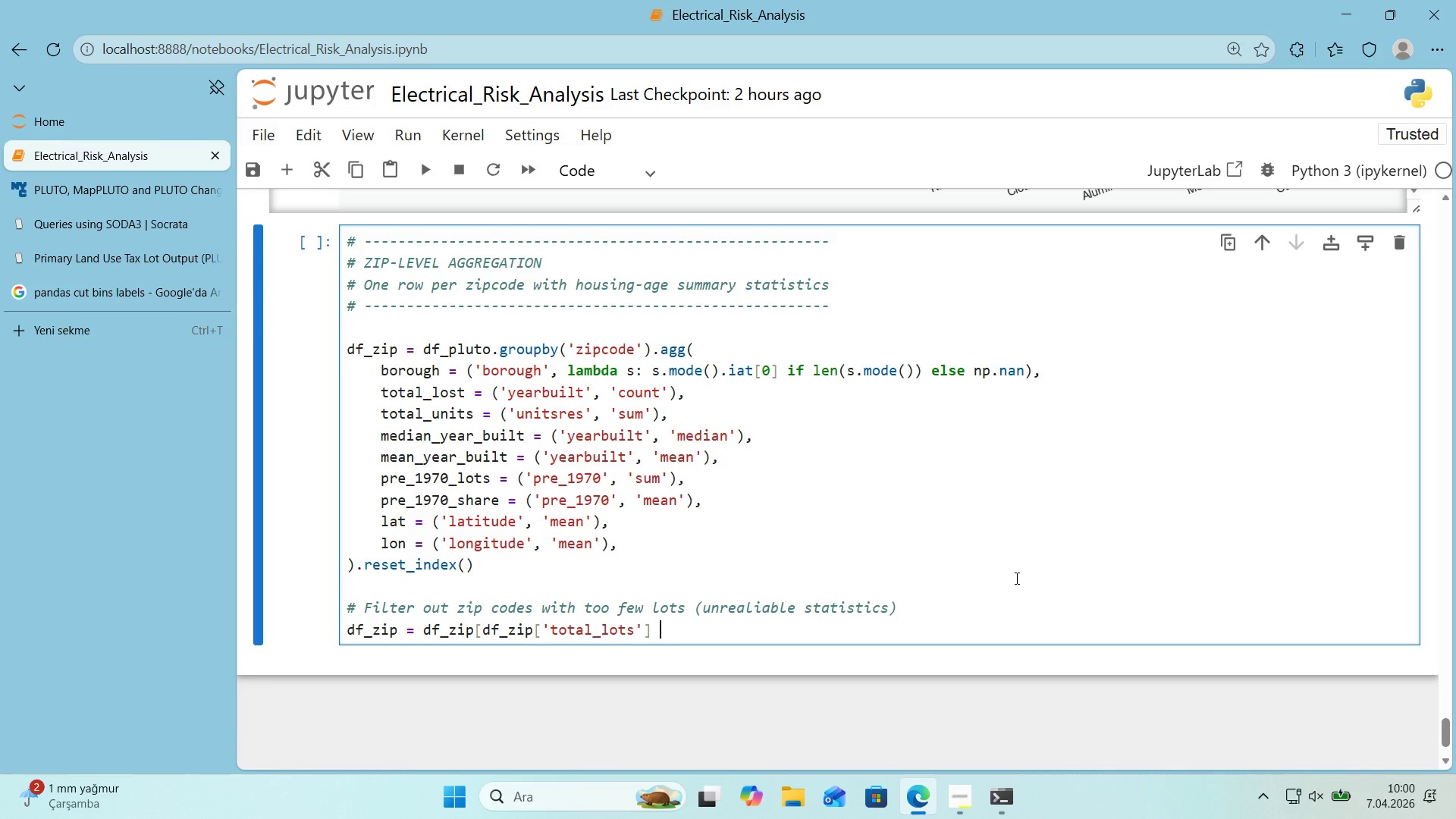 
key(Shift+Break)
 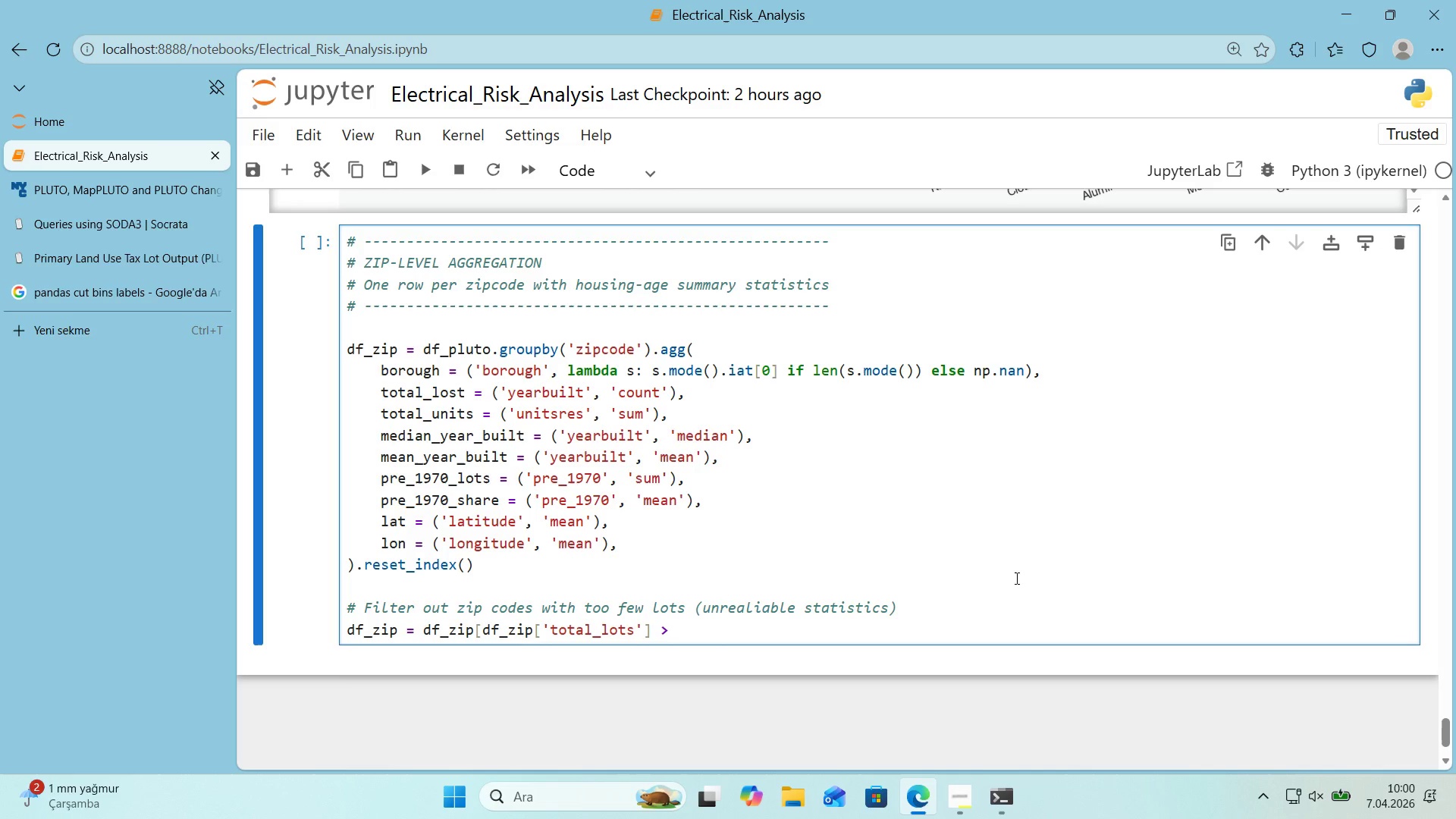 
key(Shift+0)
 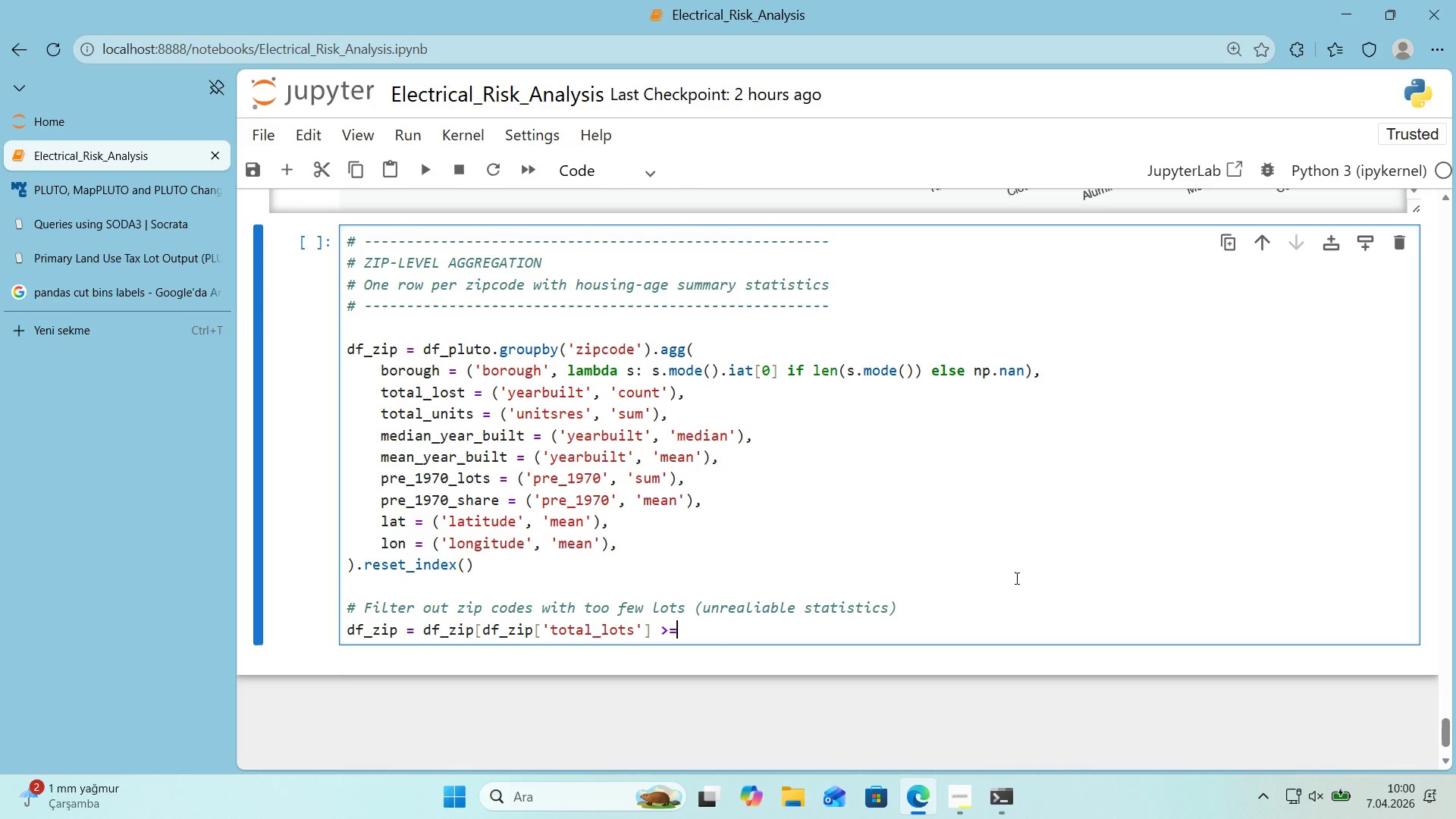 
key(Numpad5)
 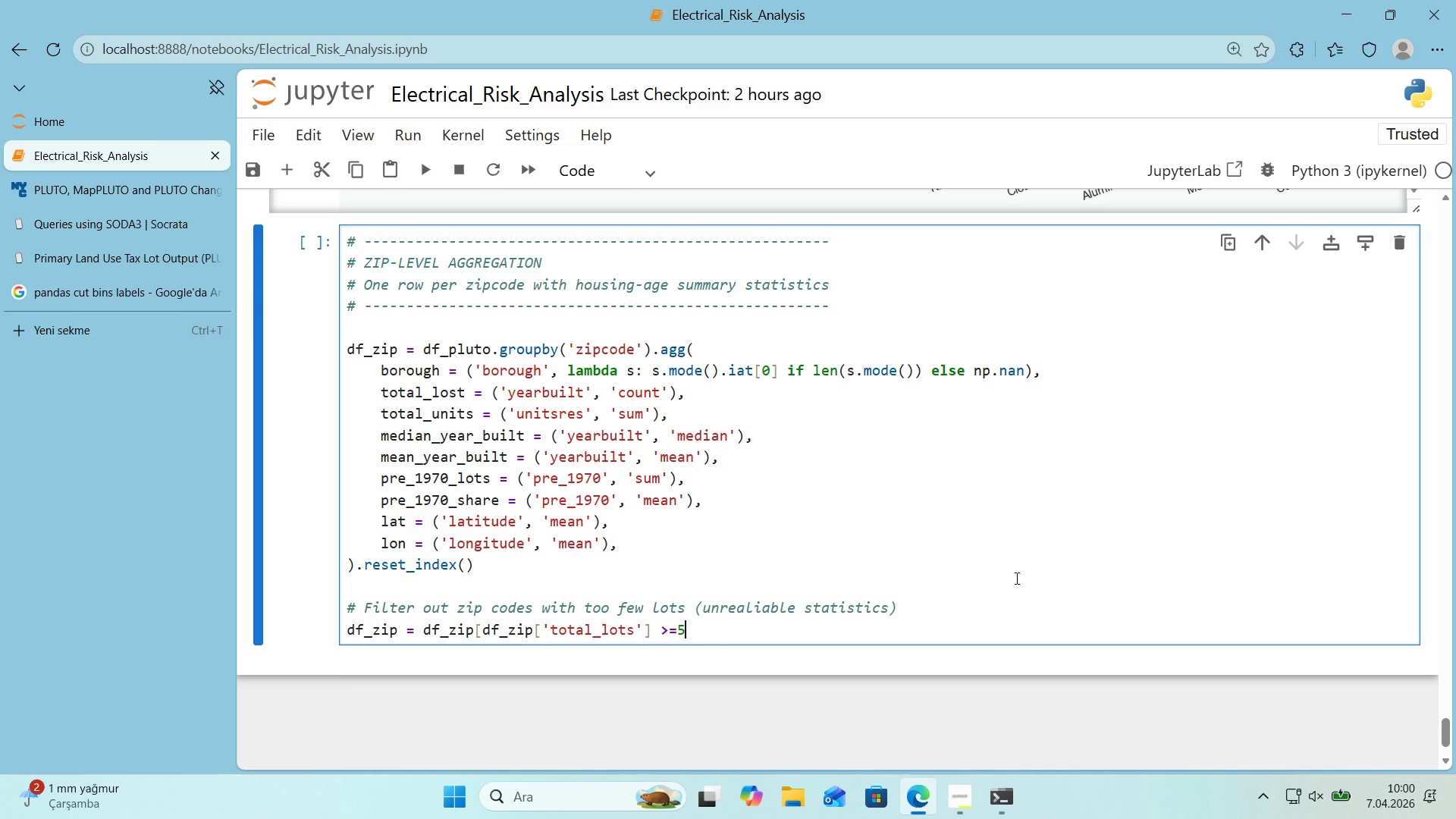 
key(Numpad0)
 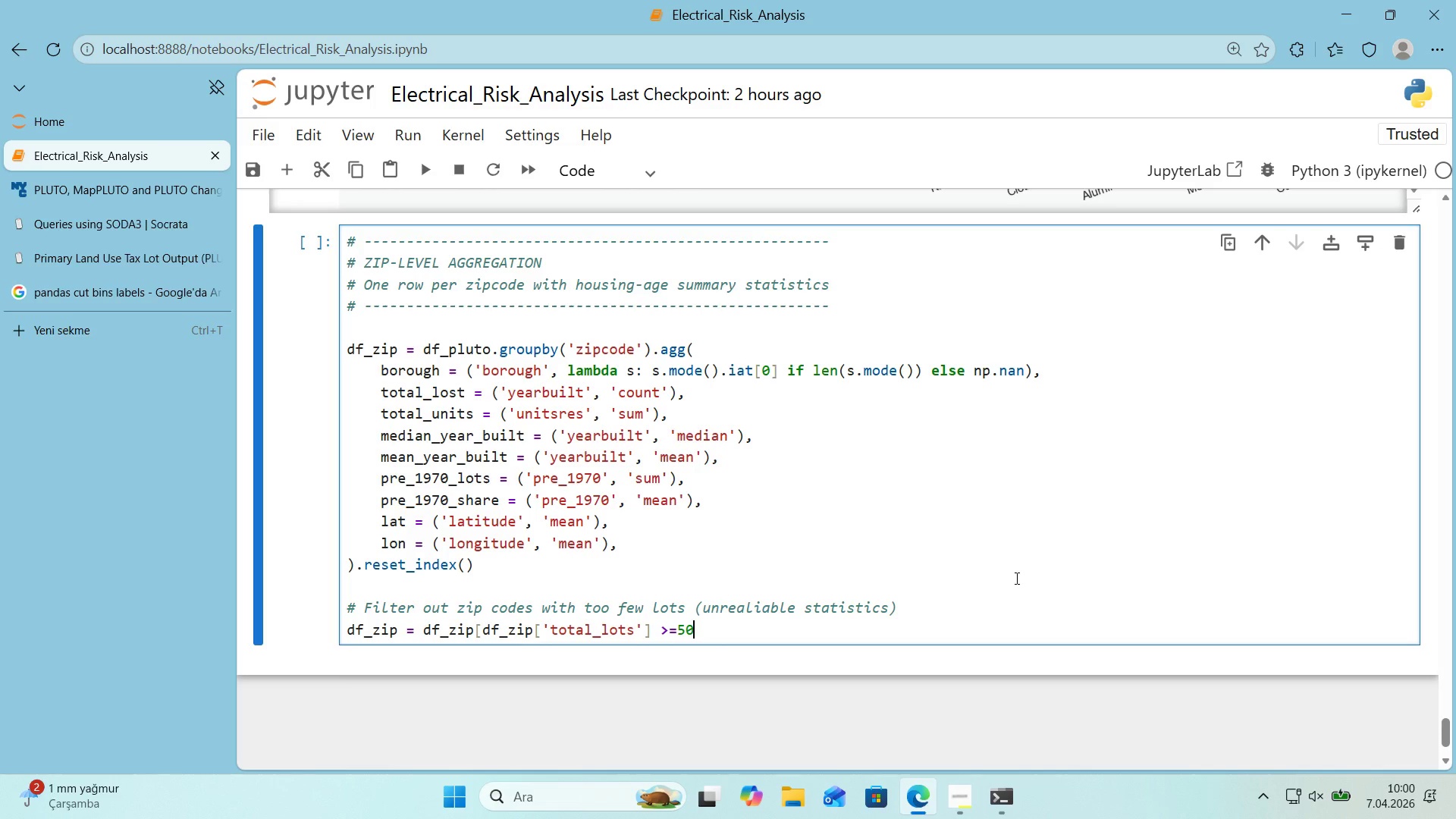 
key(ArrowLeft)
 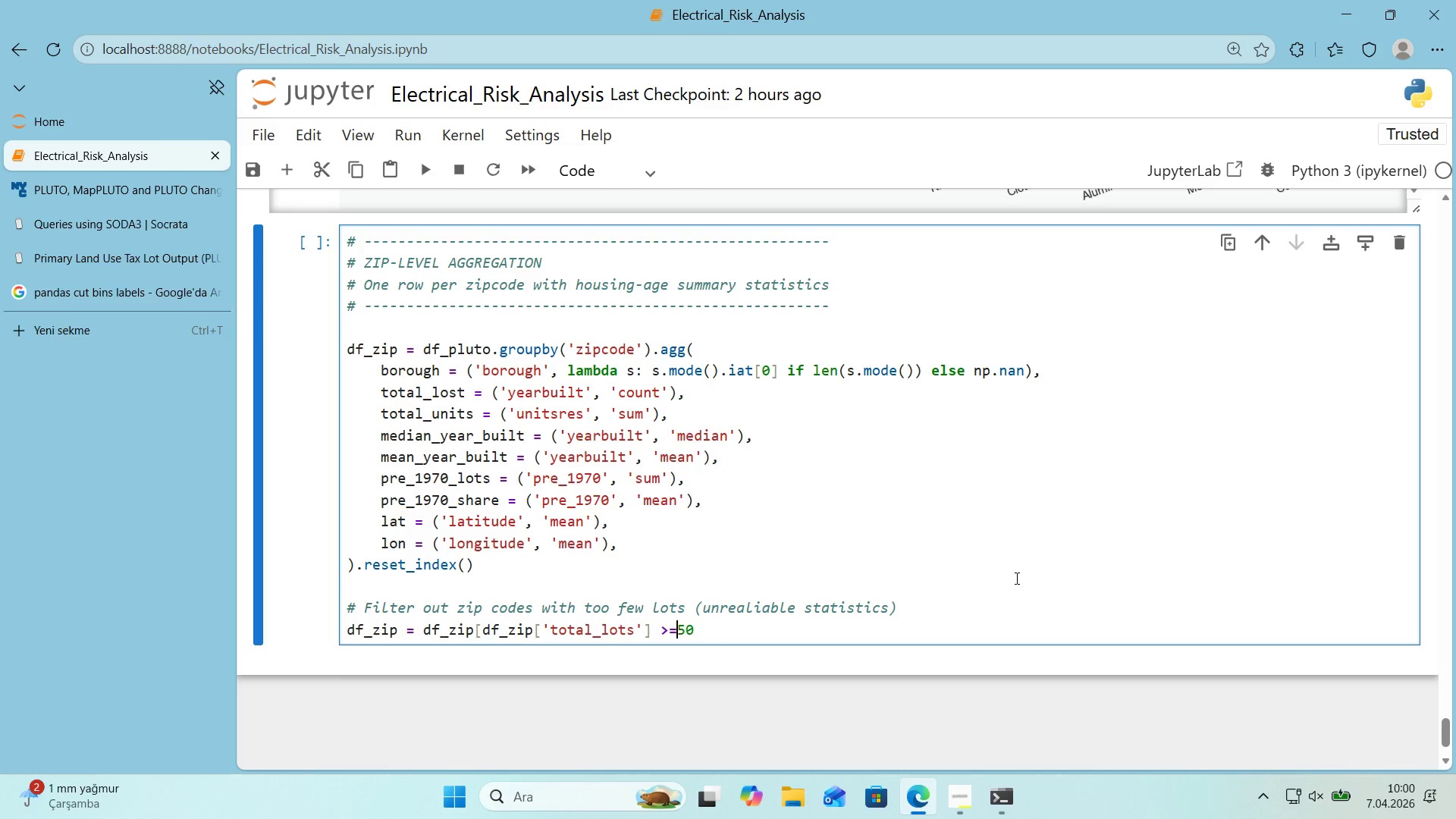 
key(ArrowLeft)
 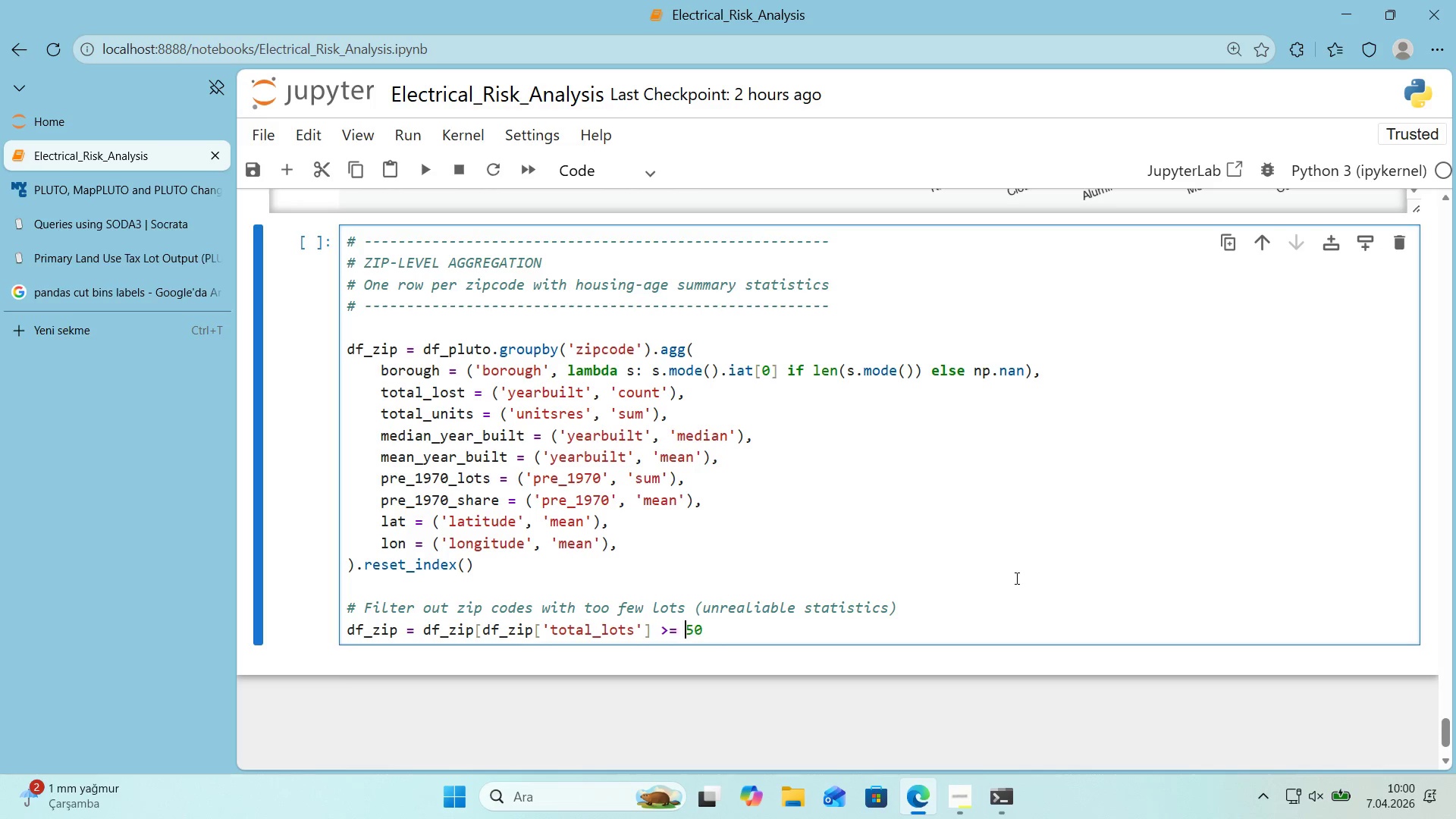 
key(Space)
 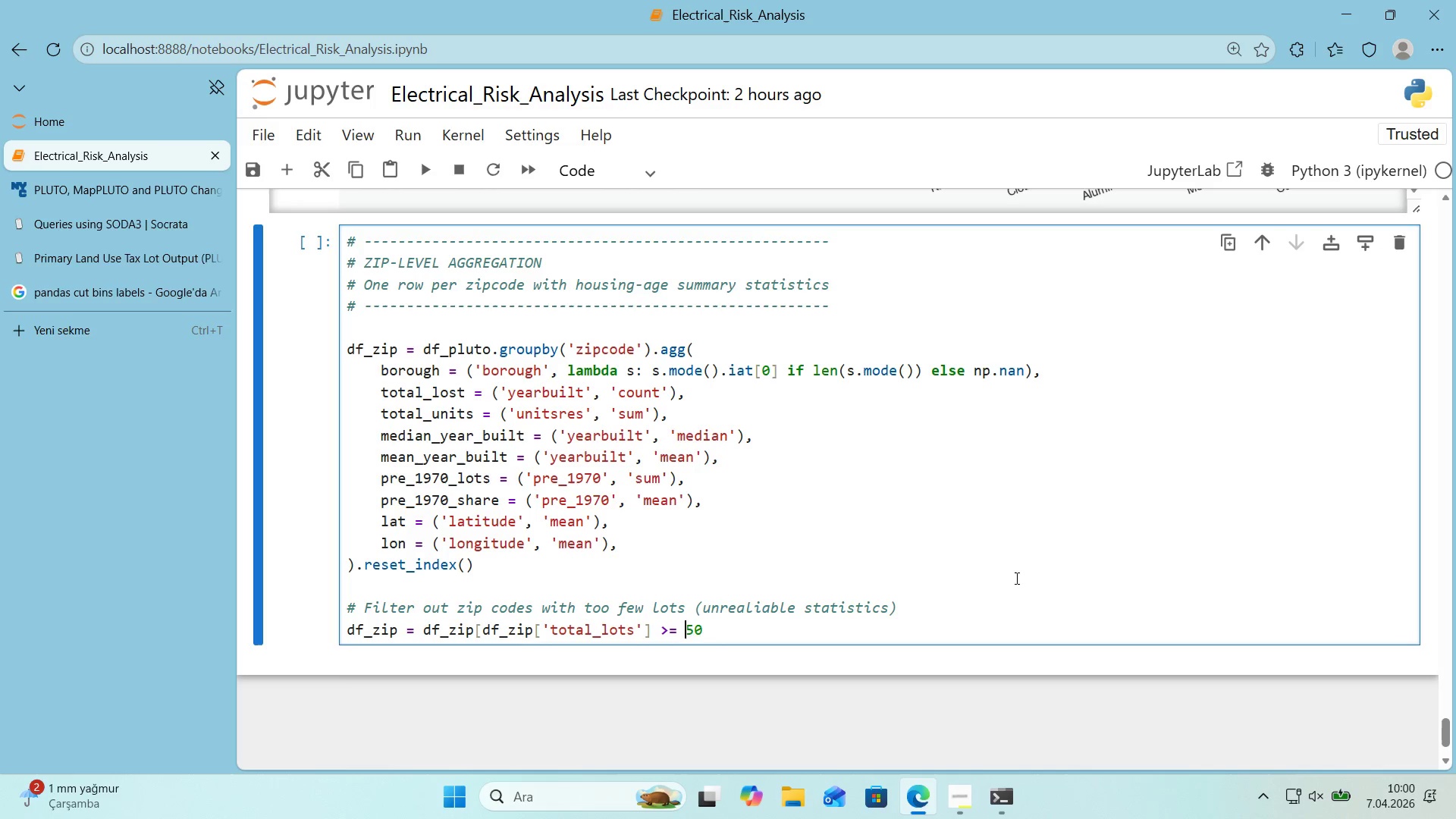 
key(ArrowRight)
 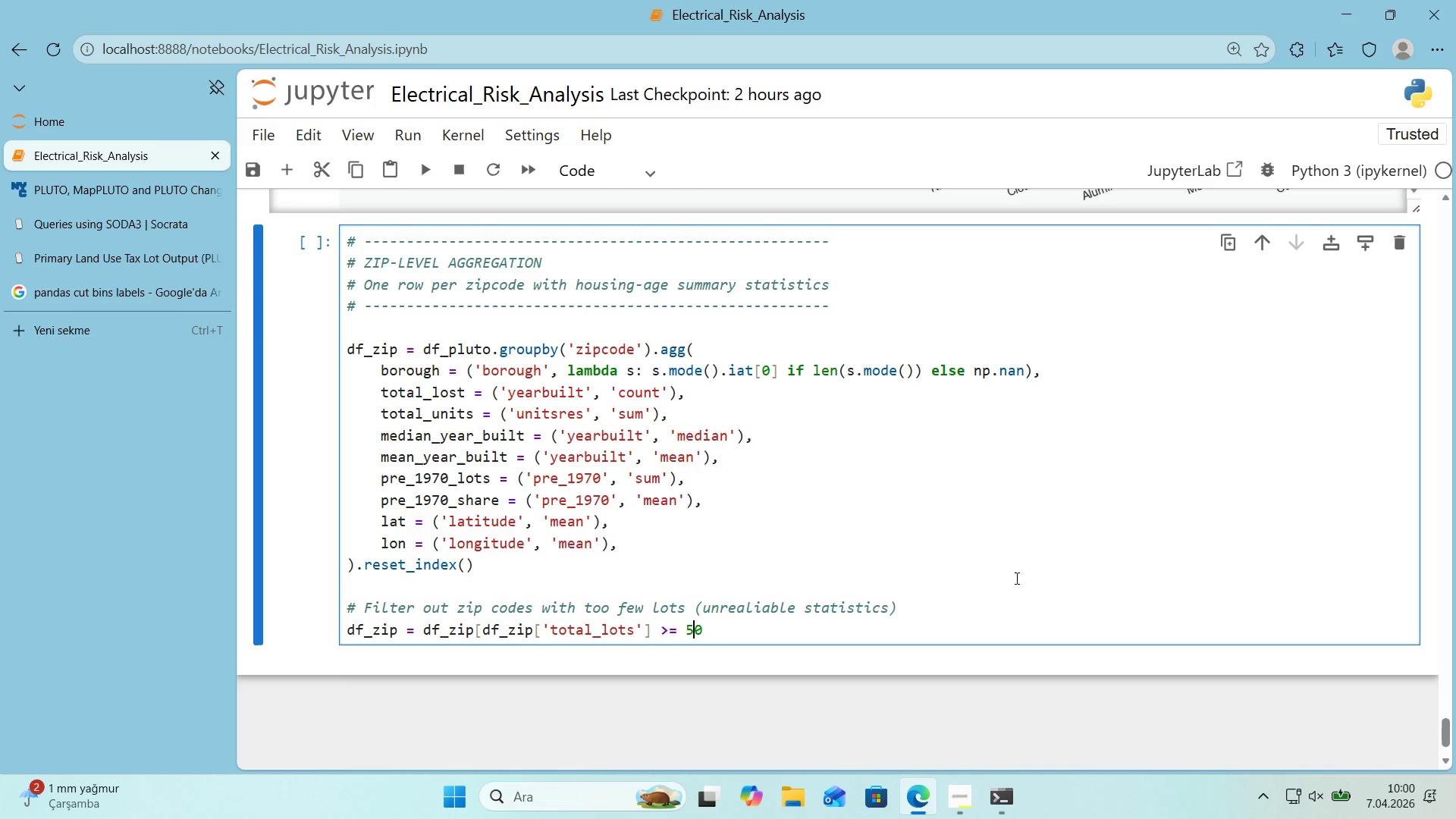 
key(ArrowRight)
 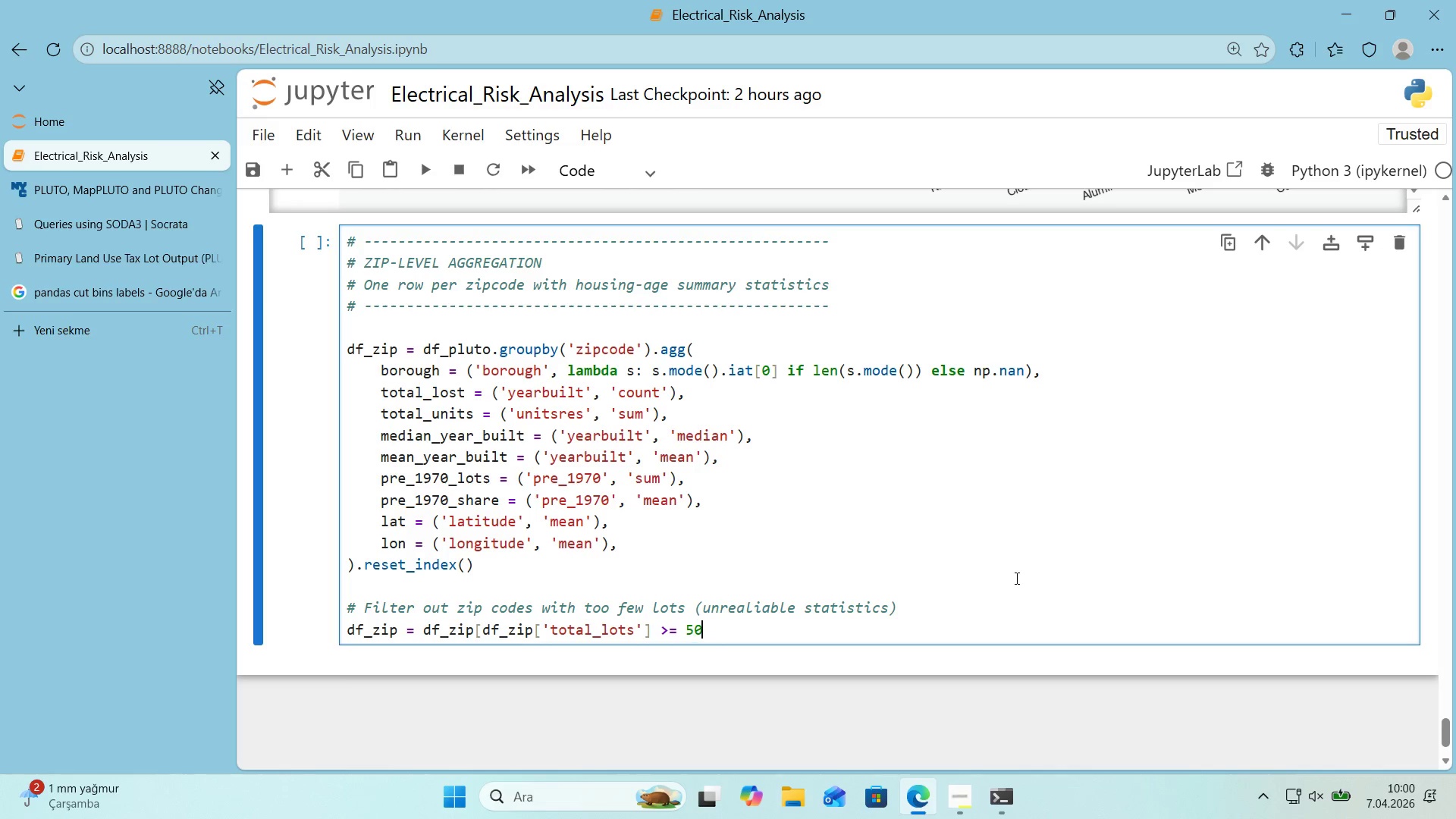 
key(Space)
 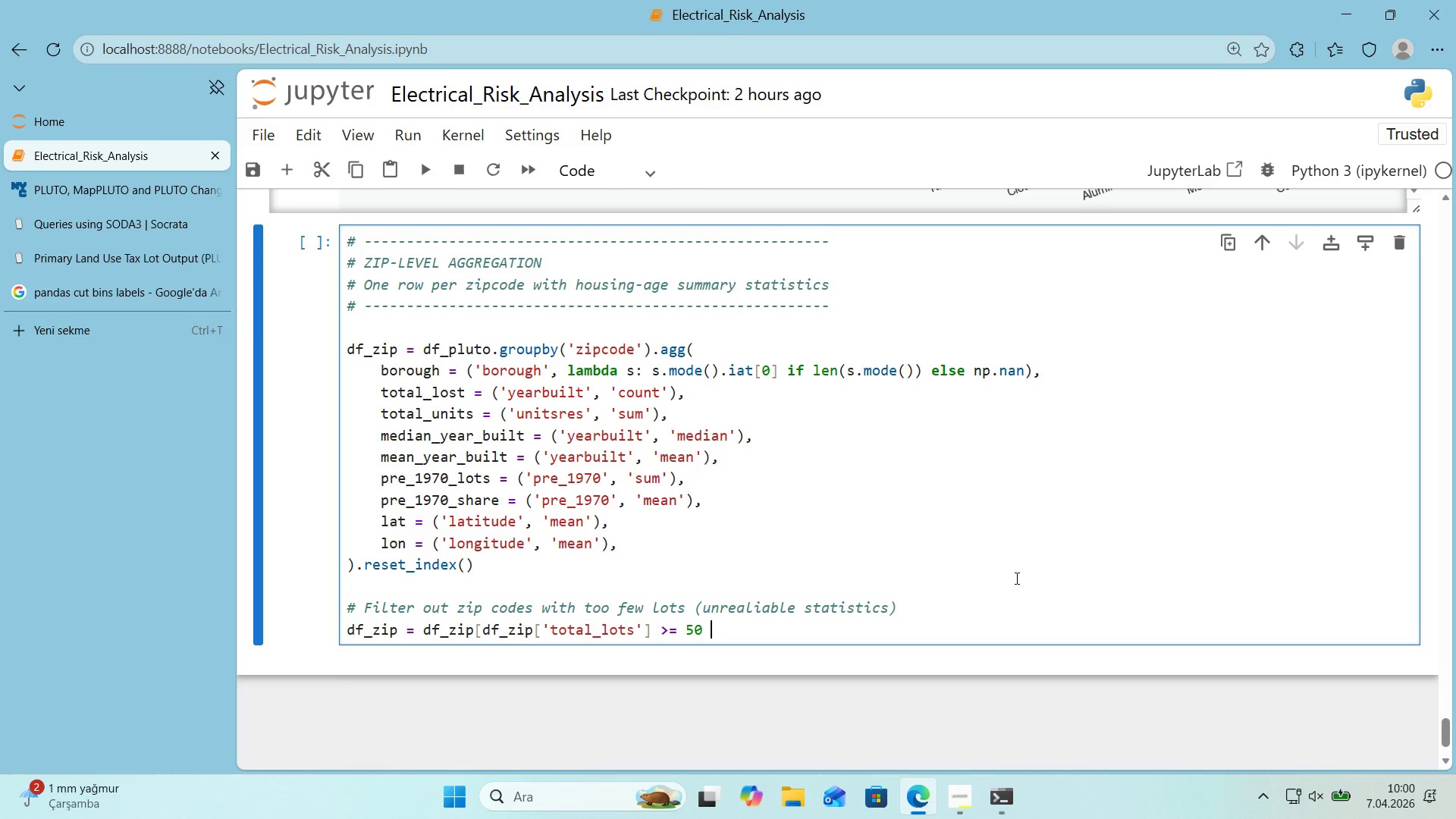 
key(Control+ControlLeft)
 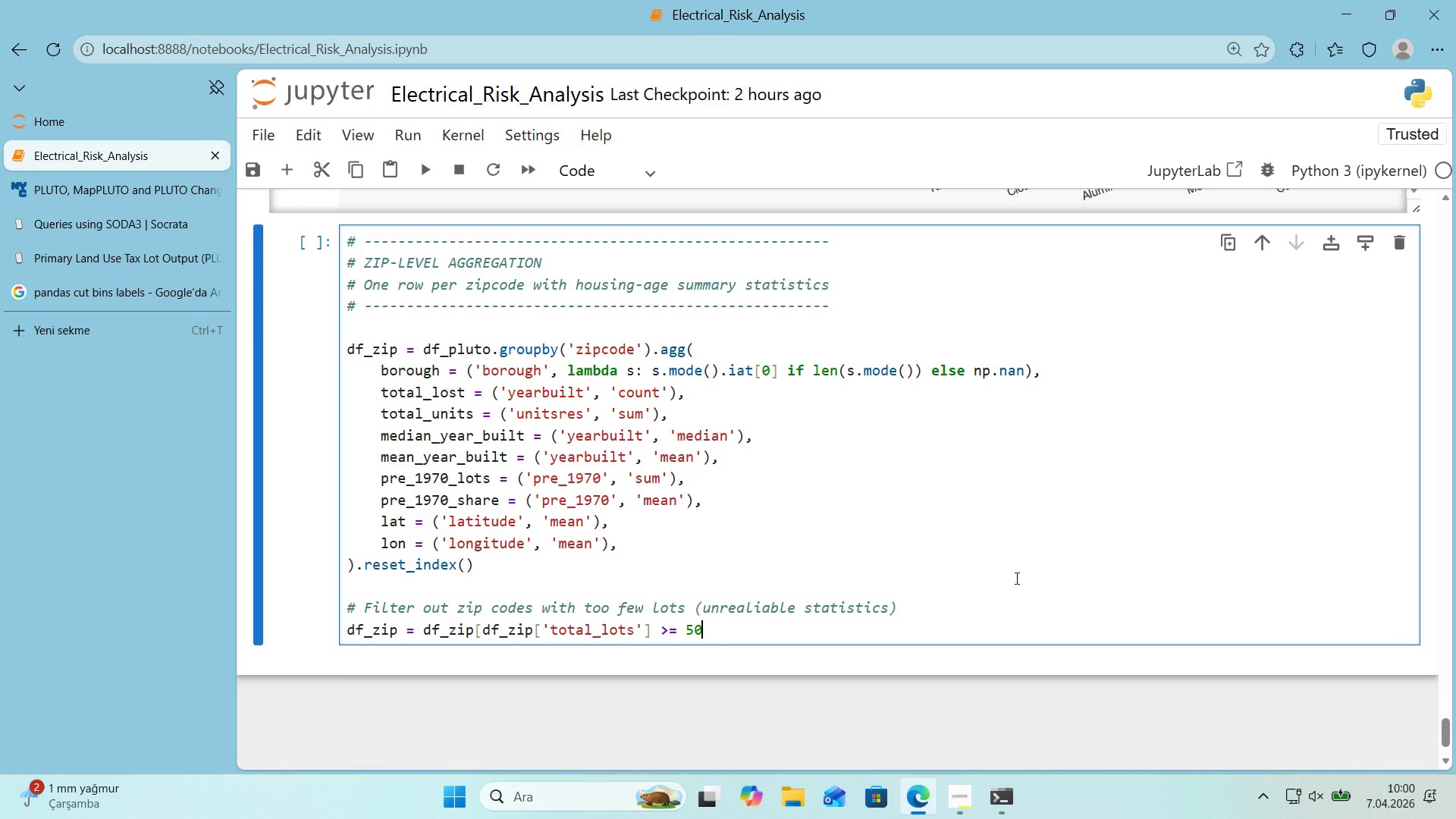 
key(Alt+Control+AltRight)
 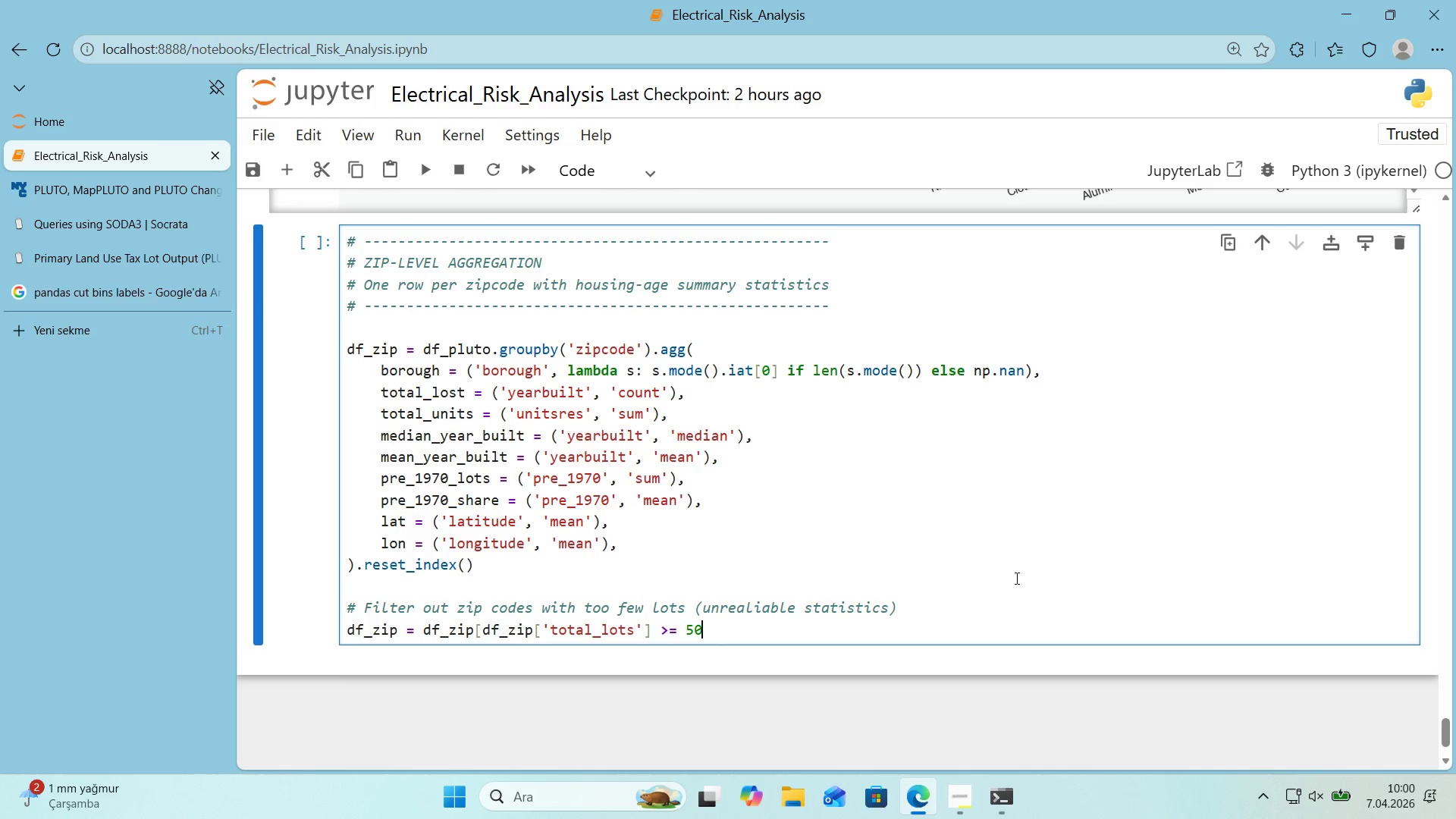 
key(Backspace)
 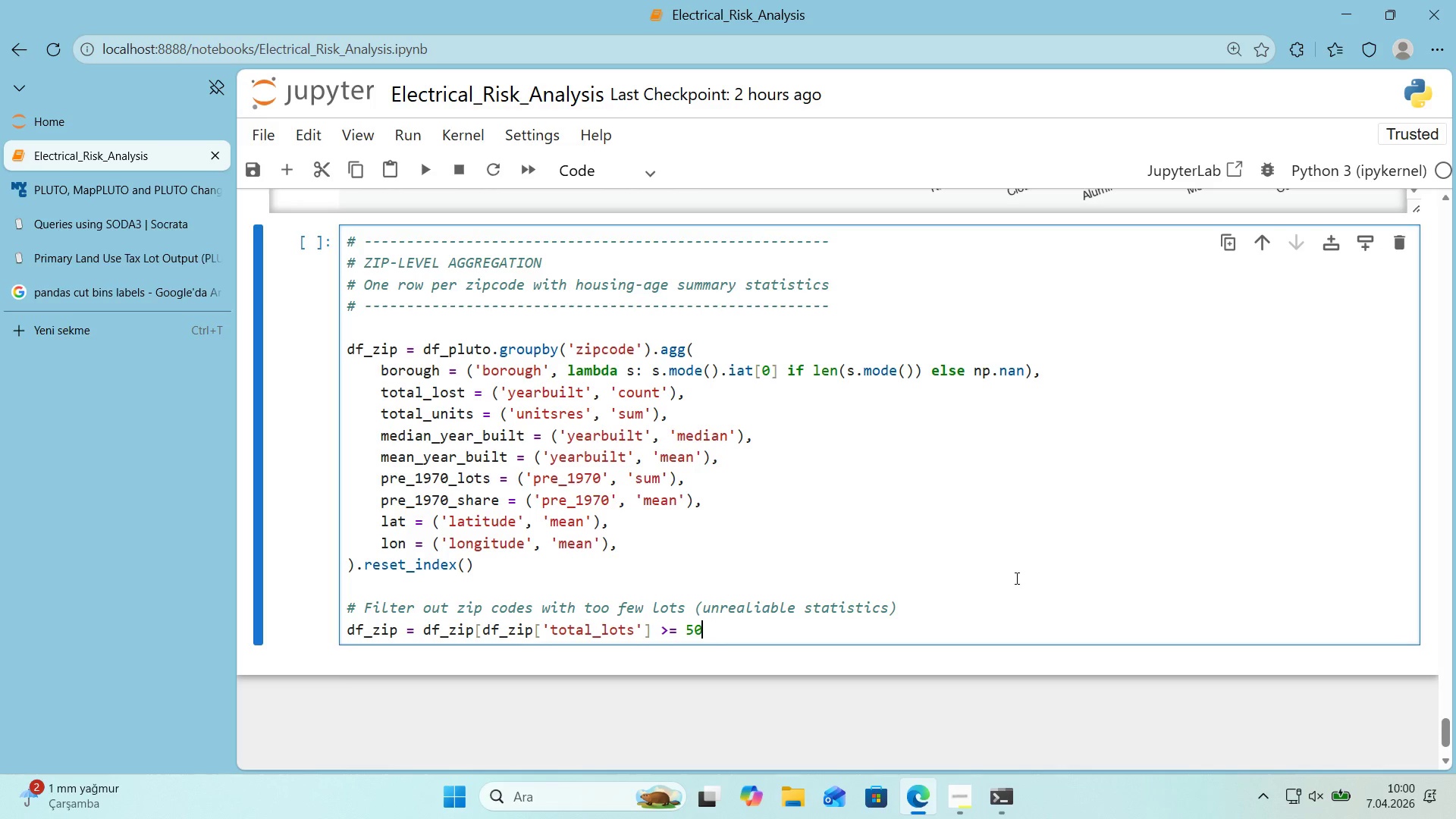 
key(Alt+Control+AltRight)
 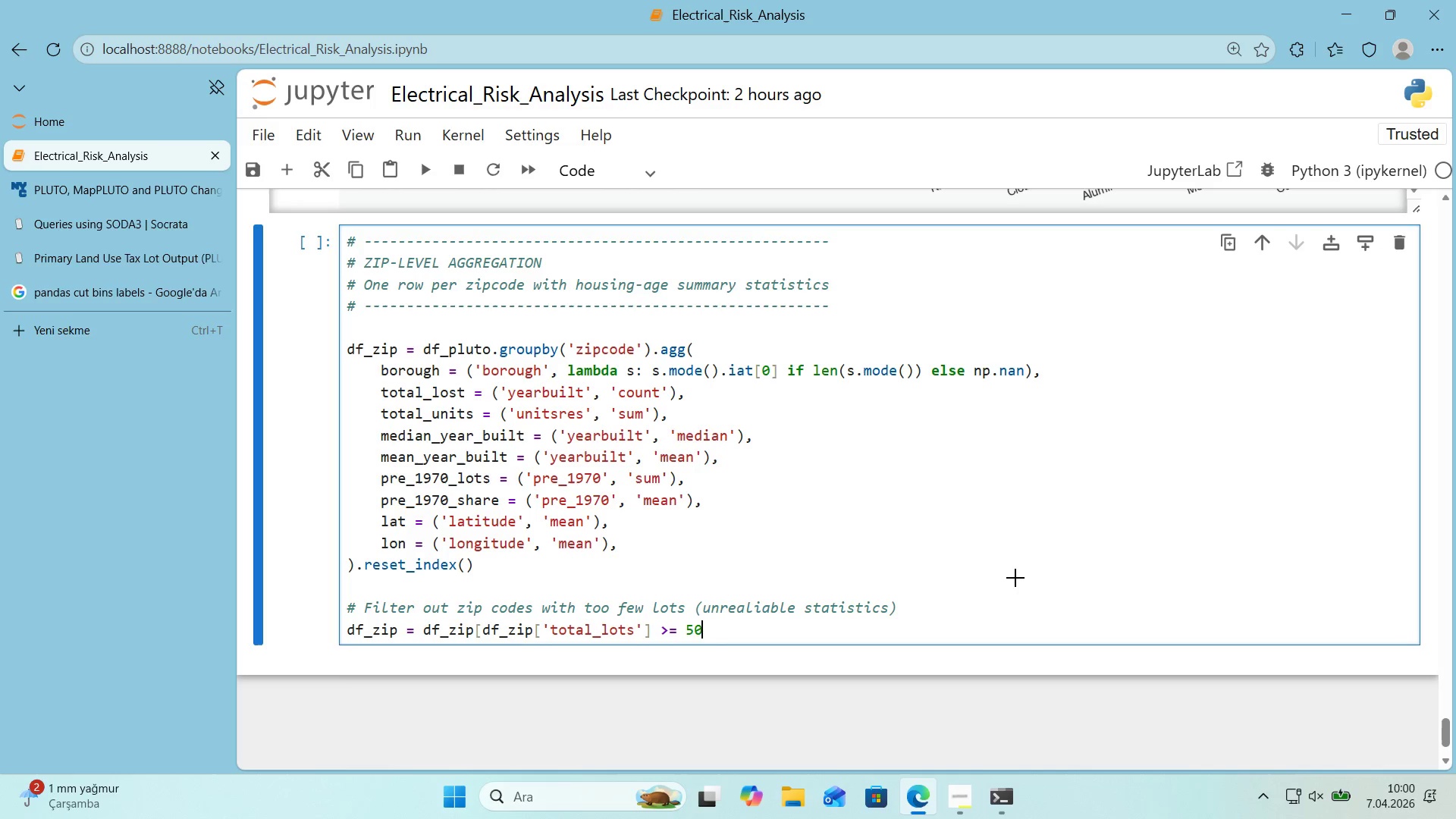 
key(Control+ControlLeft)
 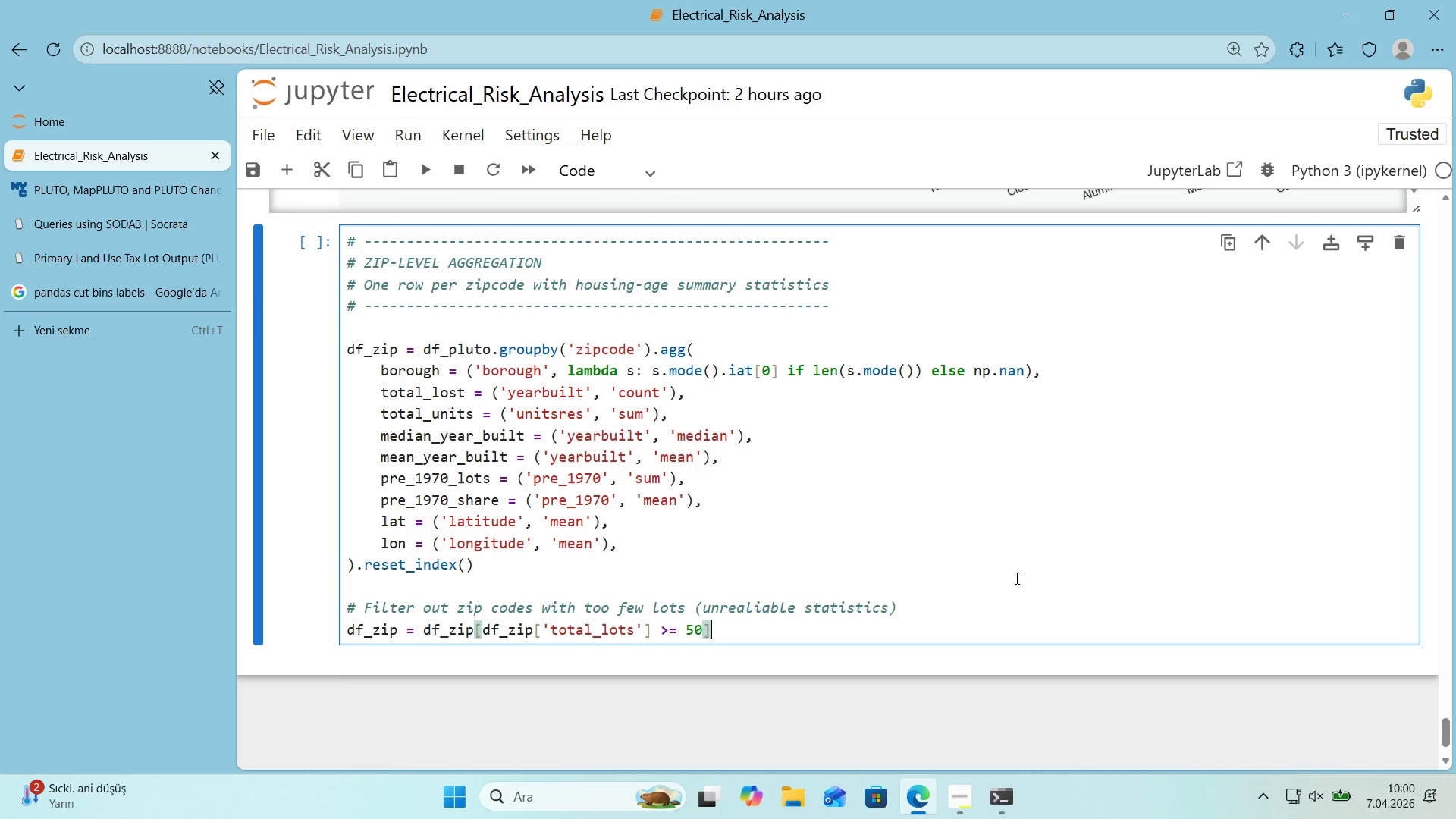 
key(Alt+Control+9)
 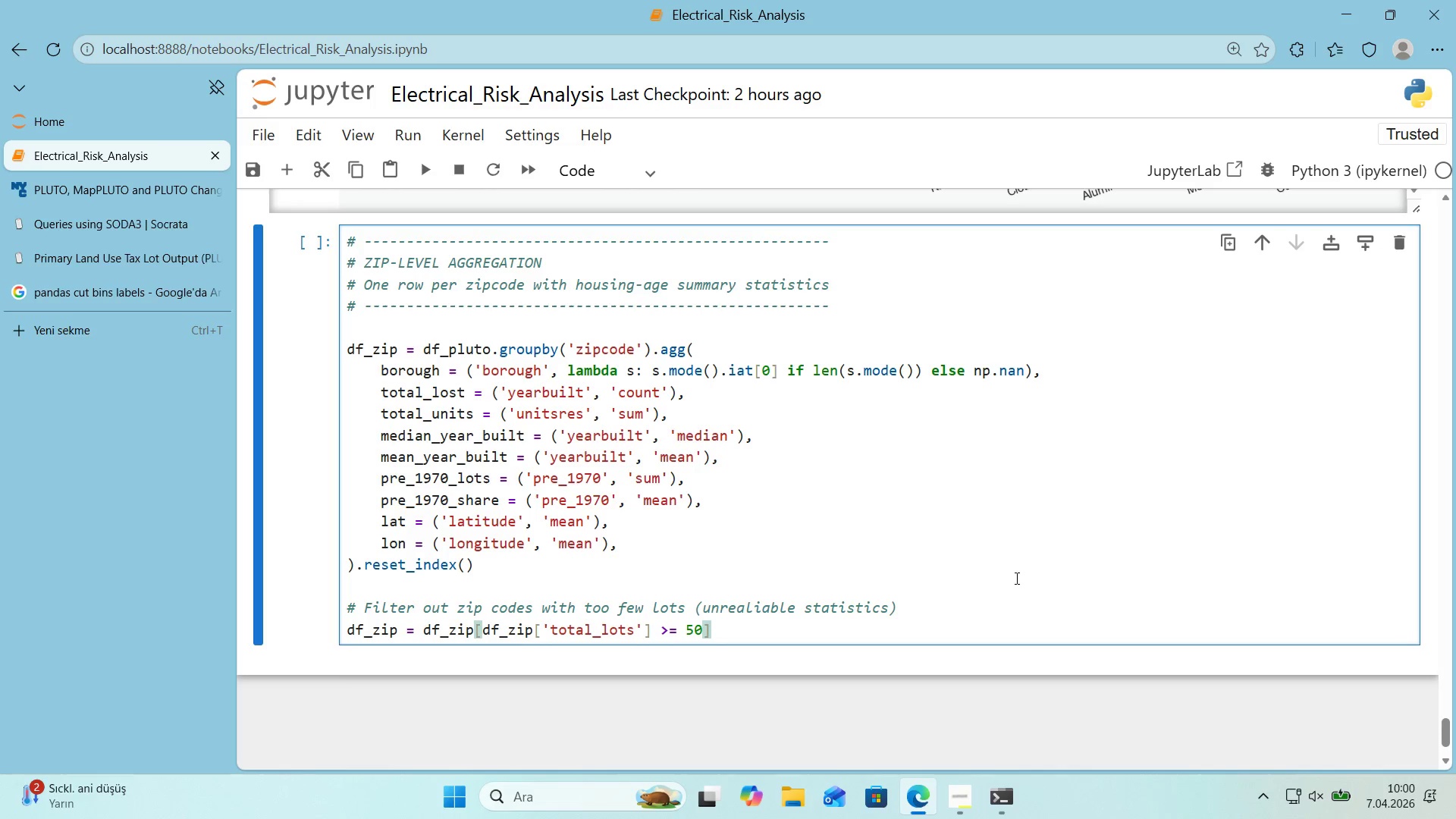 
type(.reset_'ndex*()
 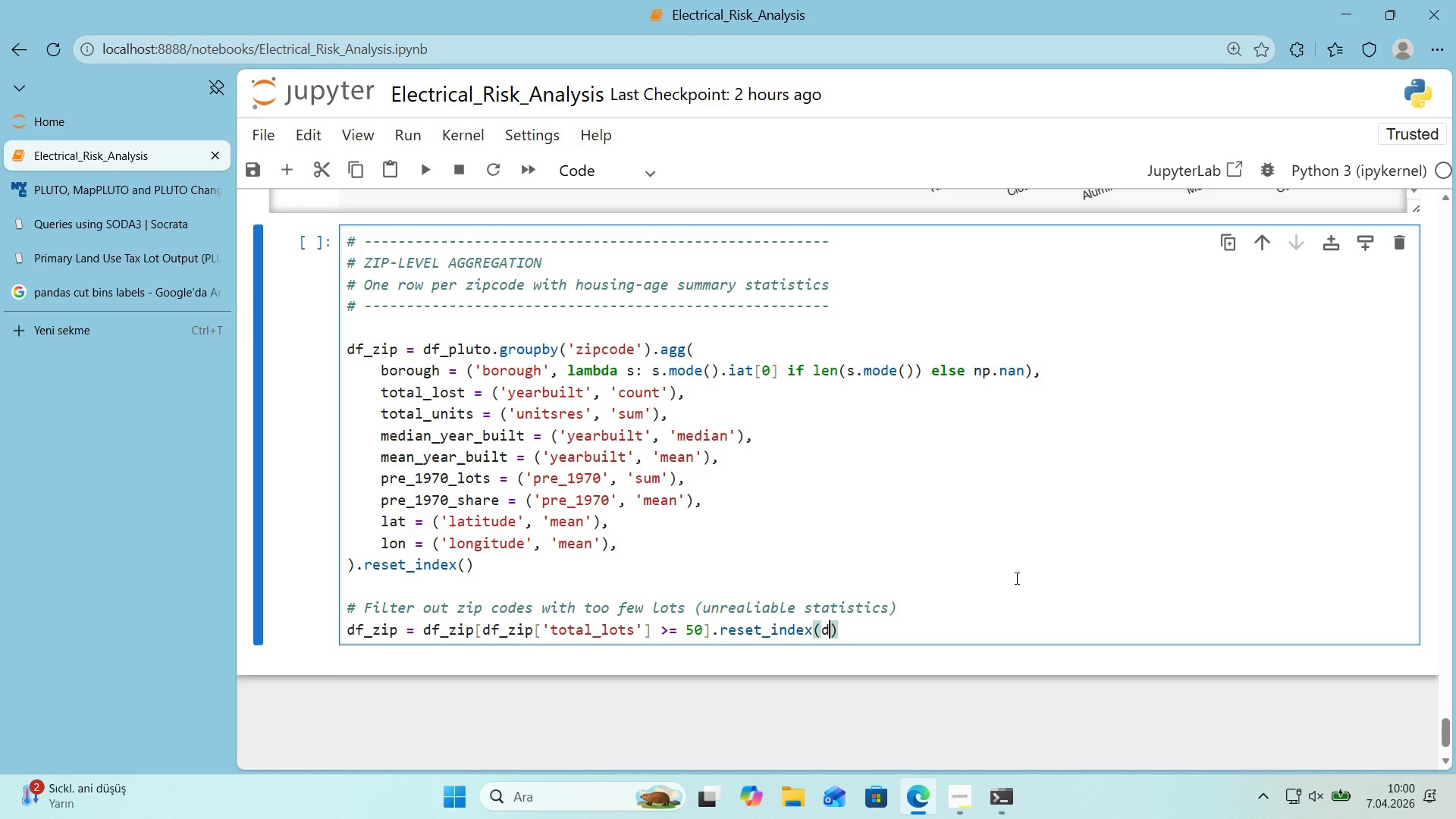 
 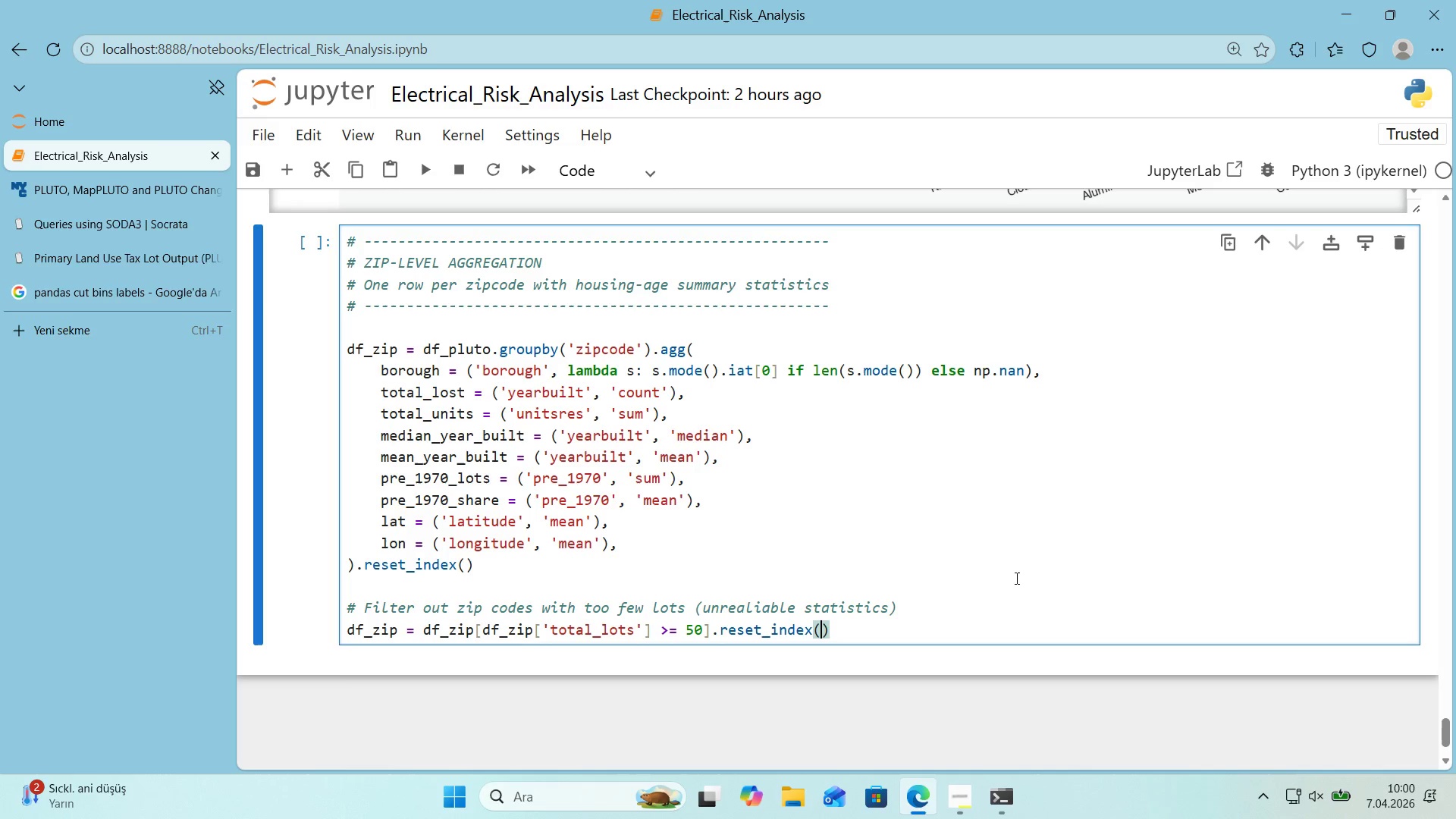 
key(ArrowLeft)
 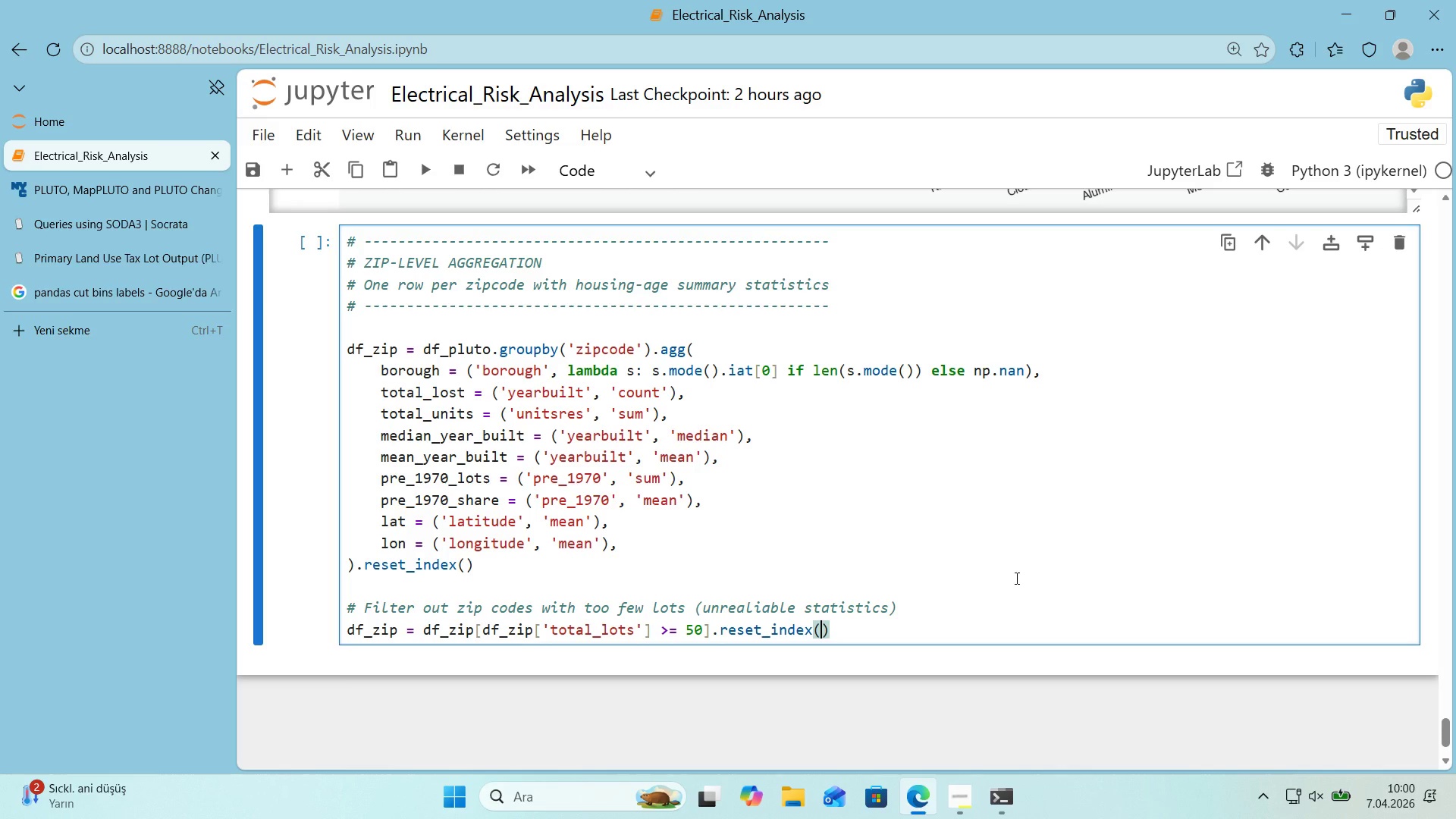 
type(drp)
key(Backspace)
type(op)True)
 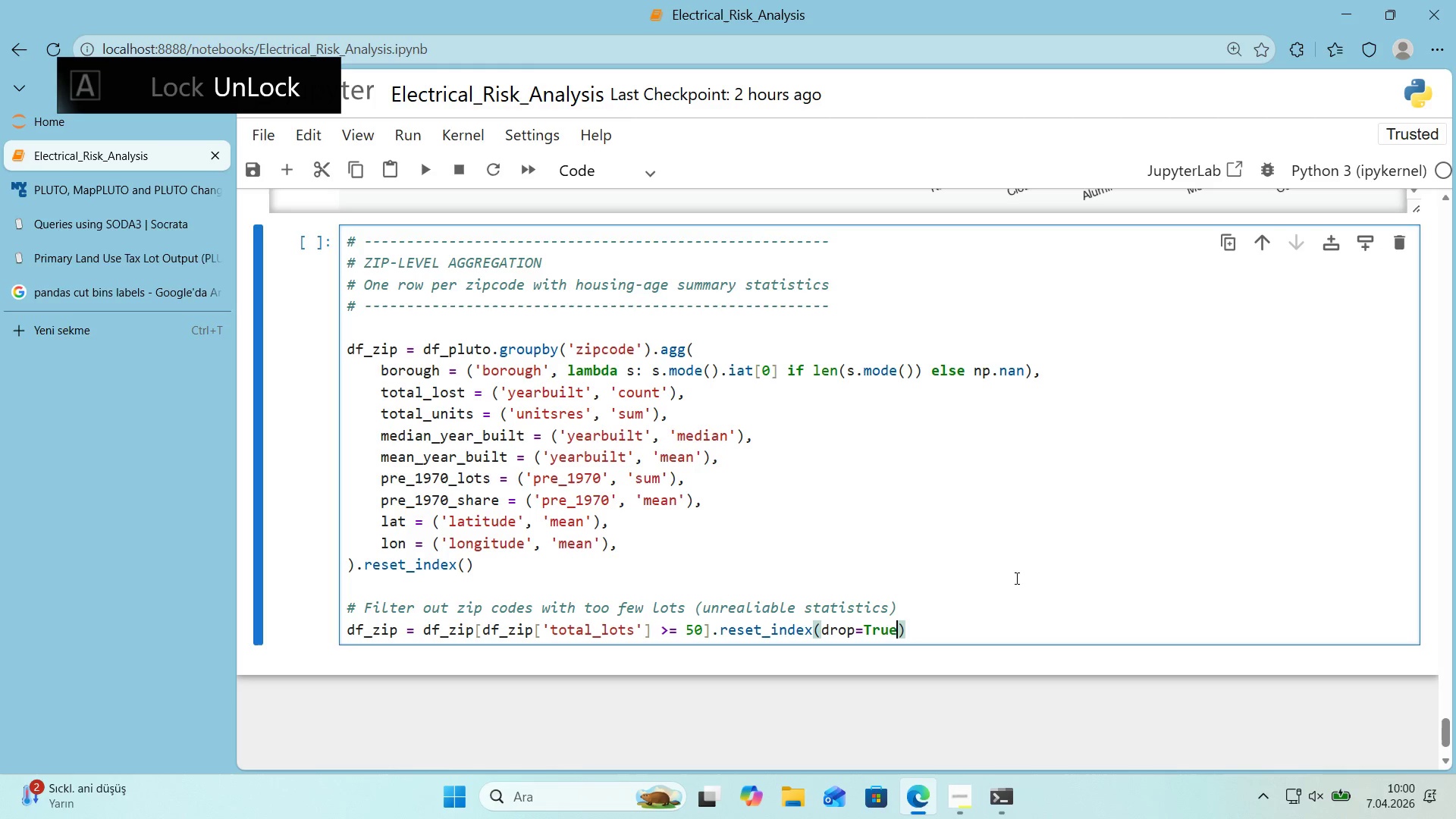 
key(ArrowRight)
 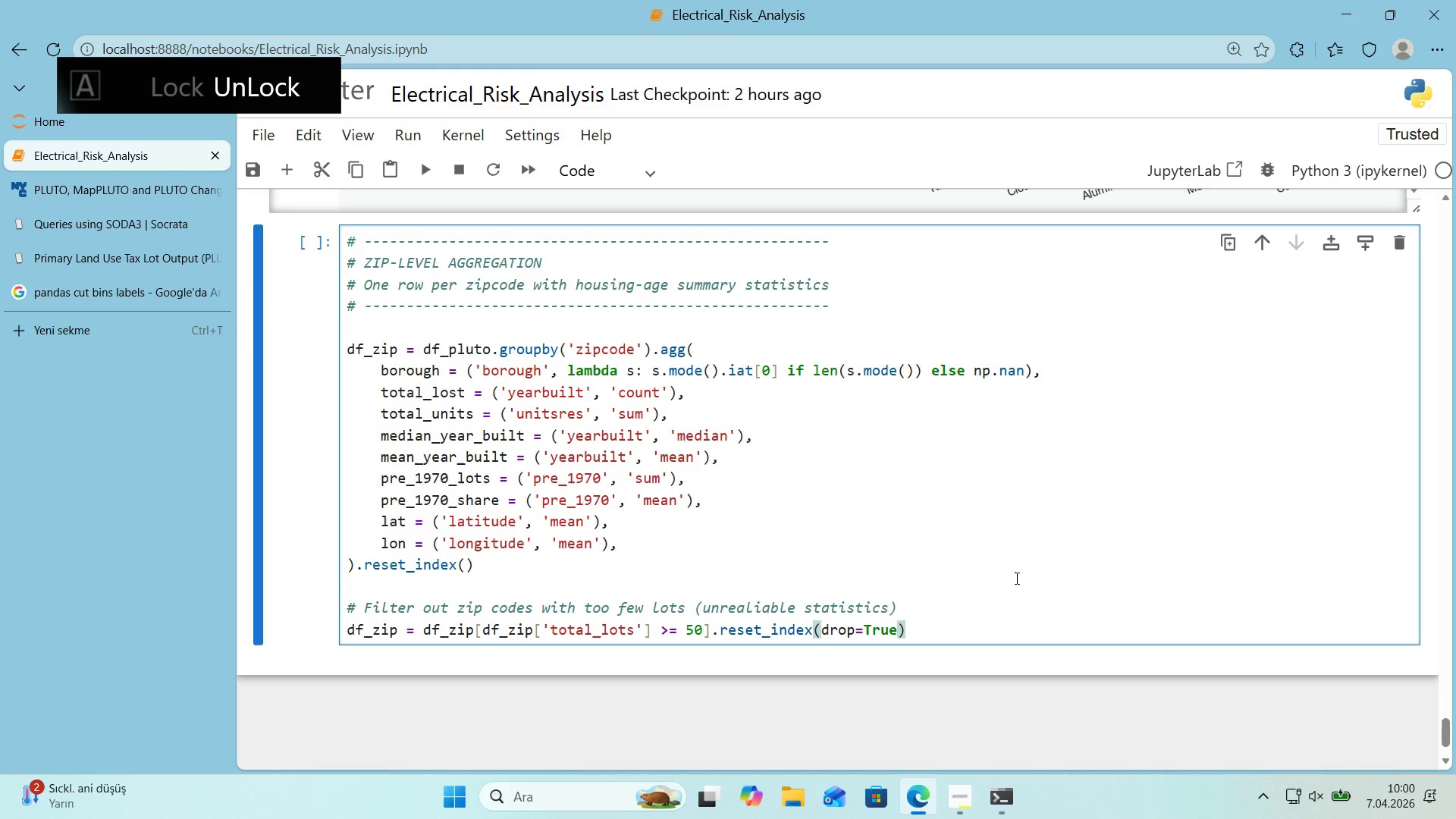 
key(Enter)
 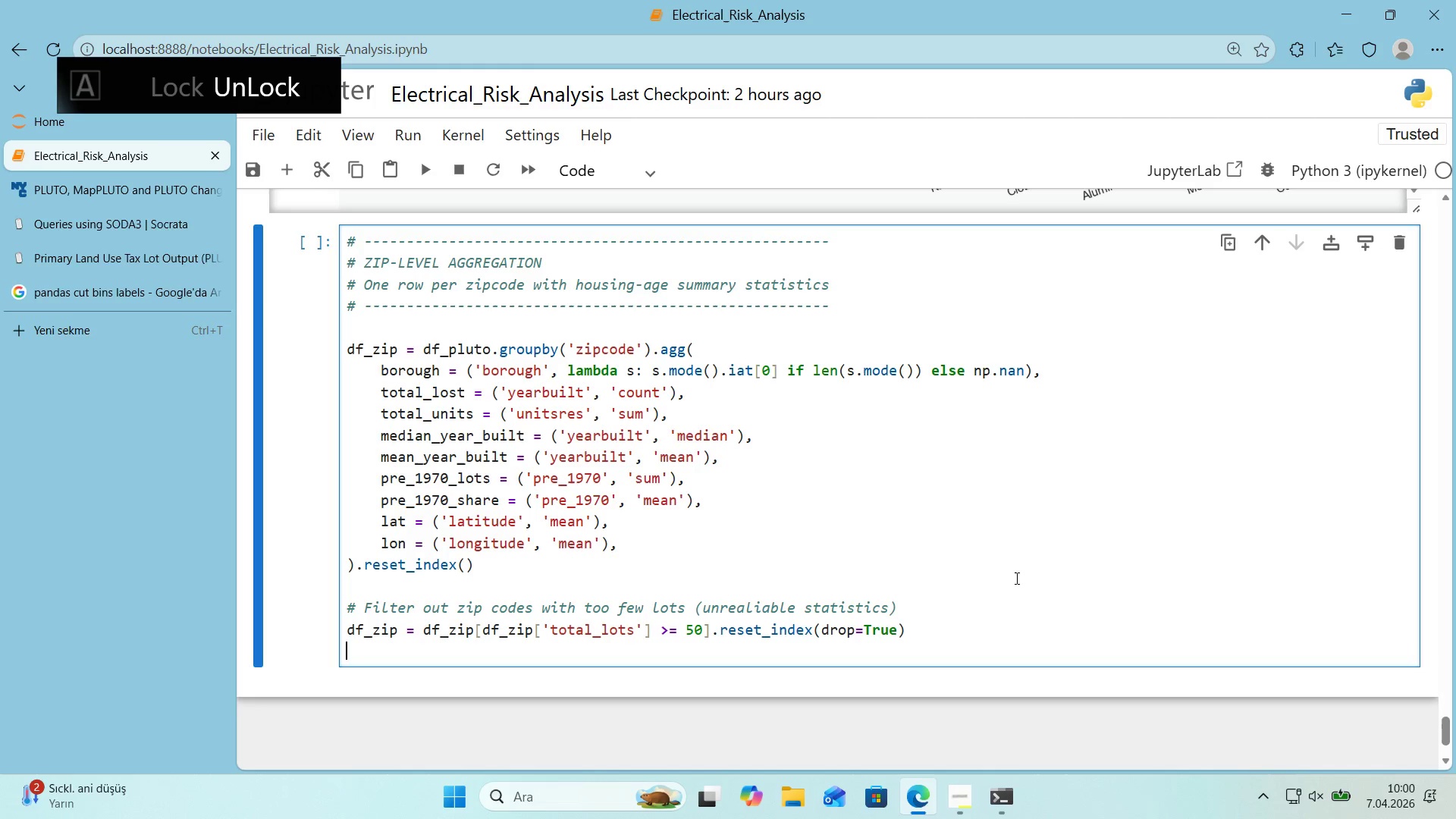 
key(Enter)
 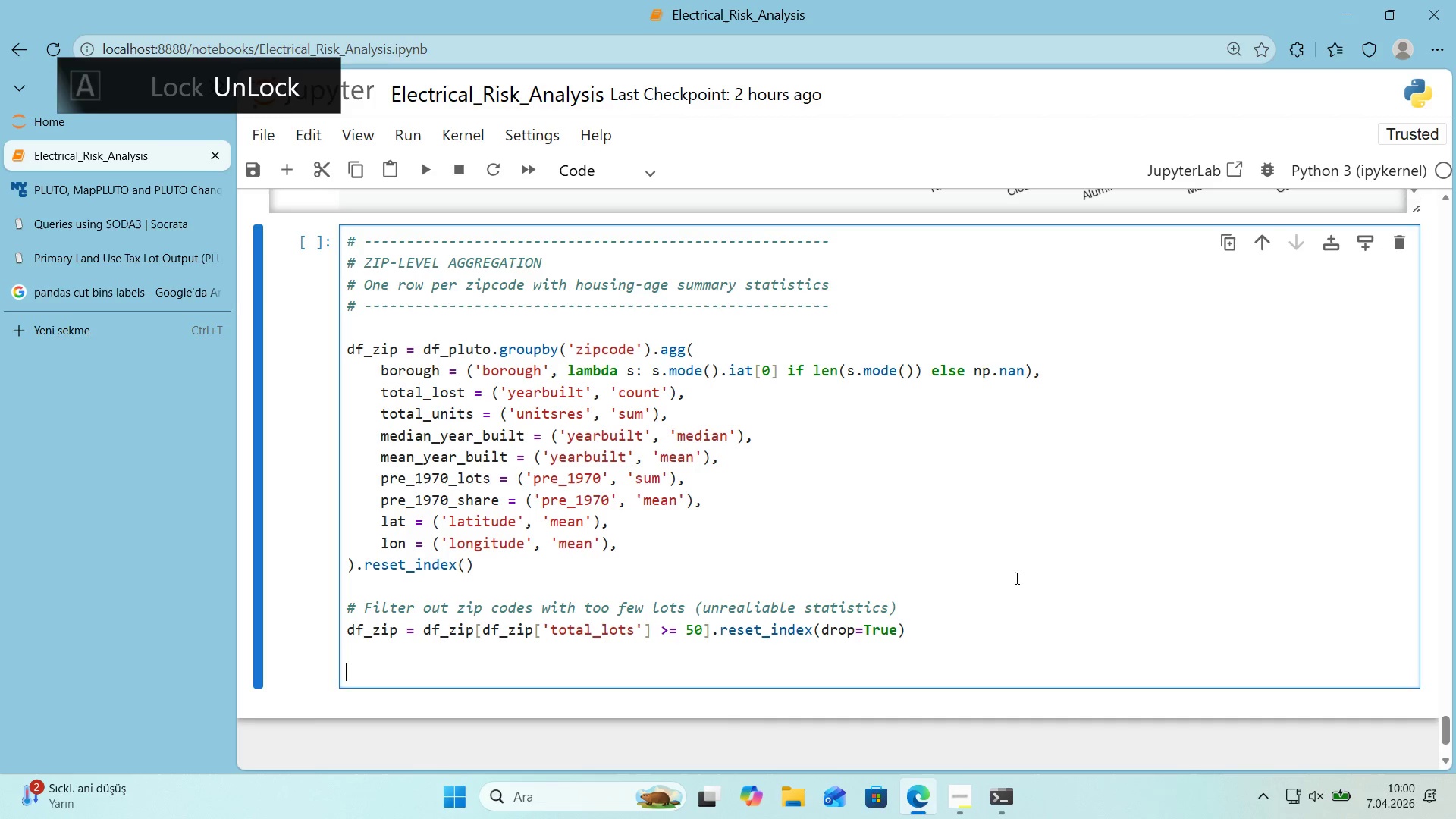 
type(pr'nt*()
 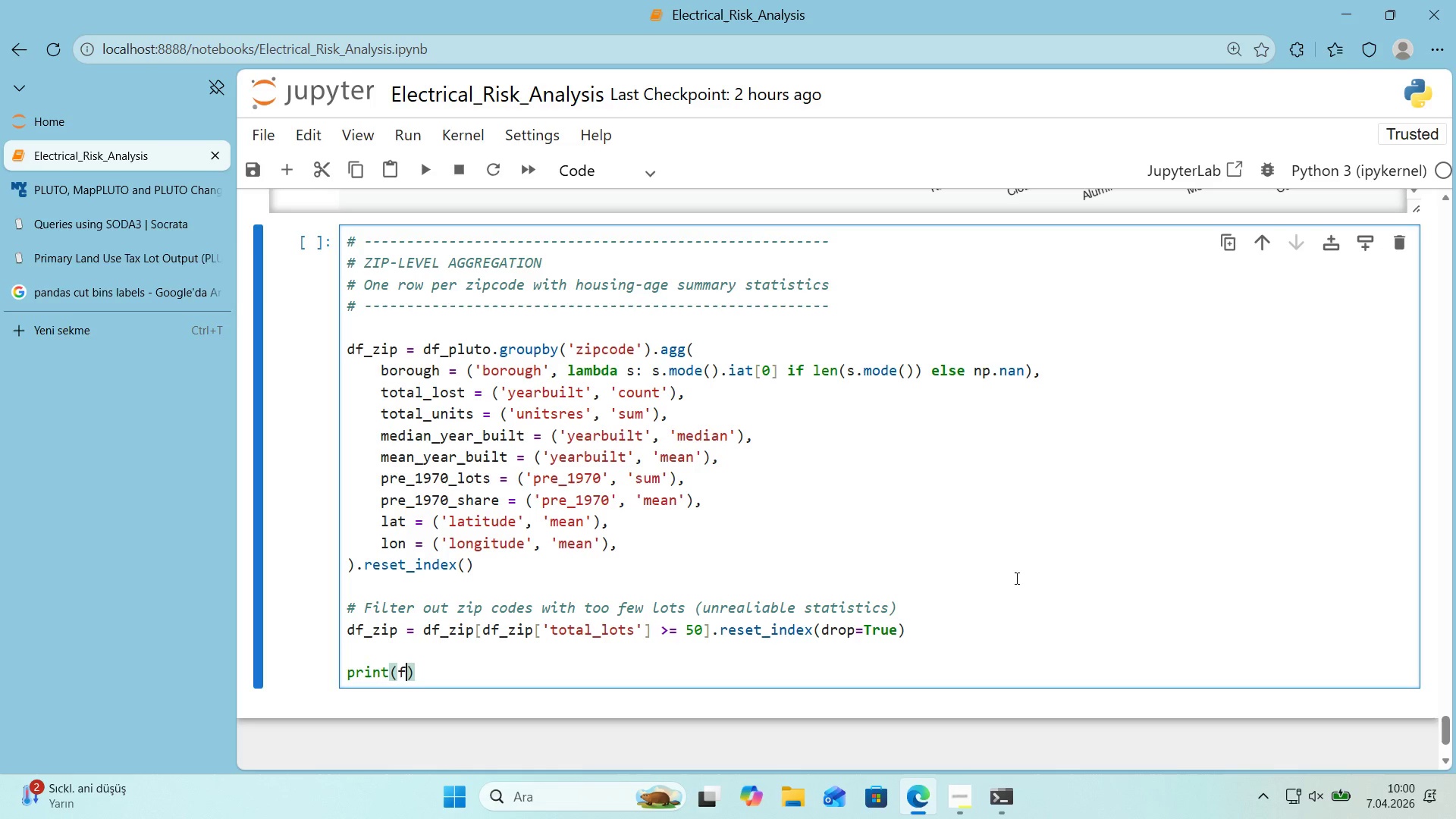 
 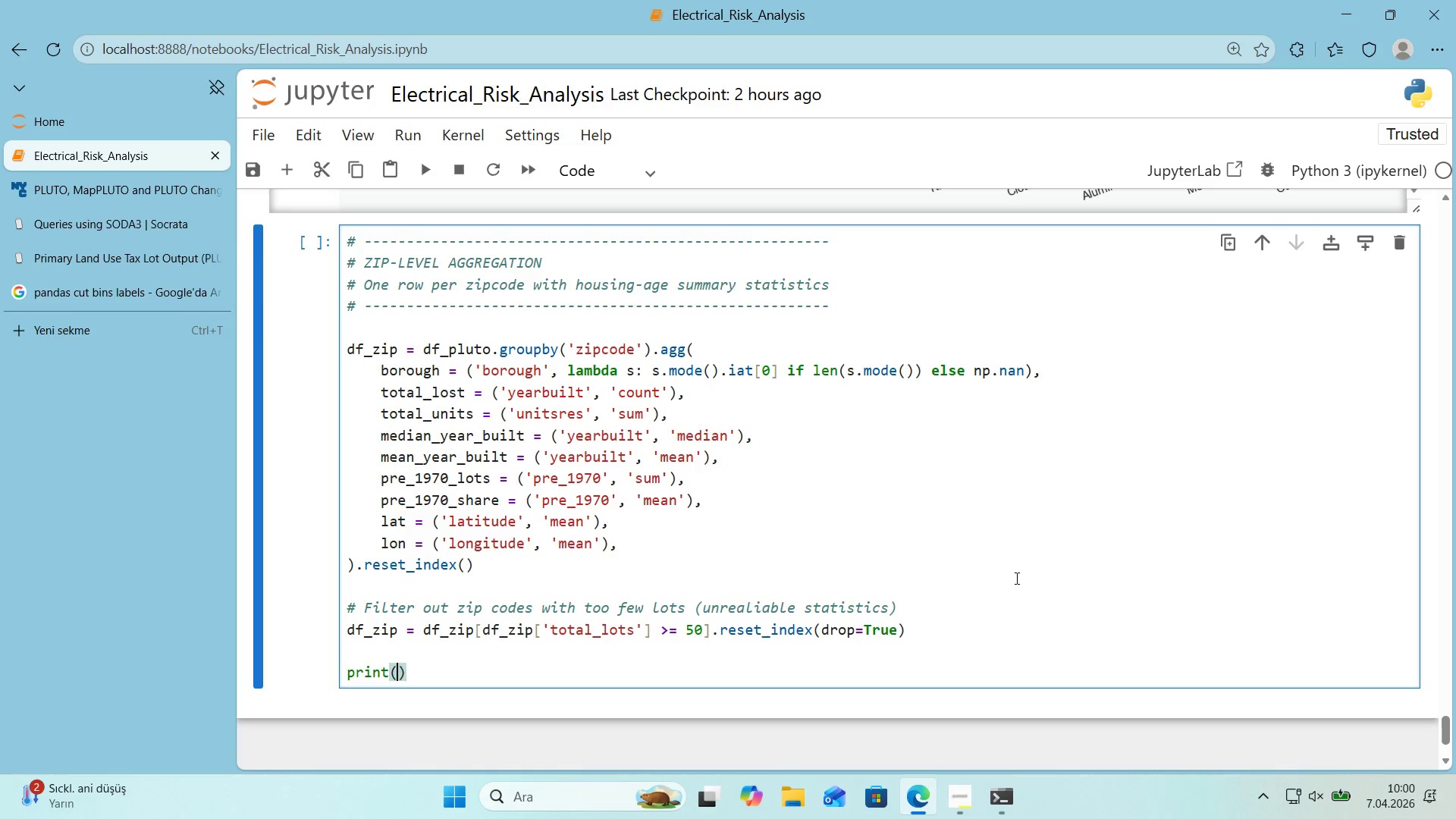 
key(ArrowLeft)
 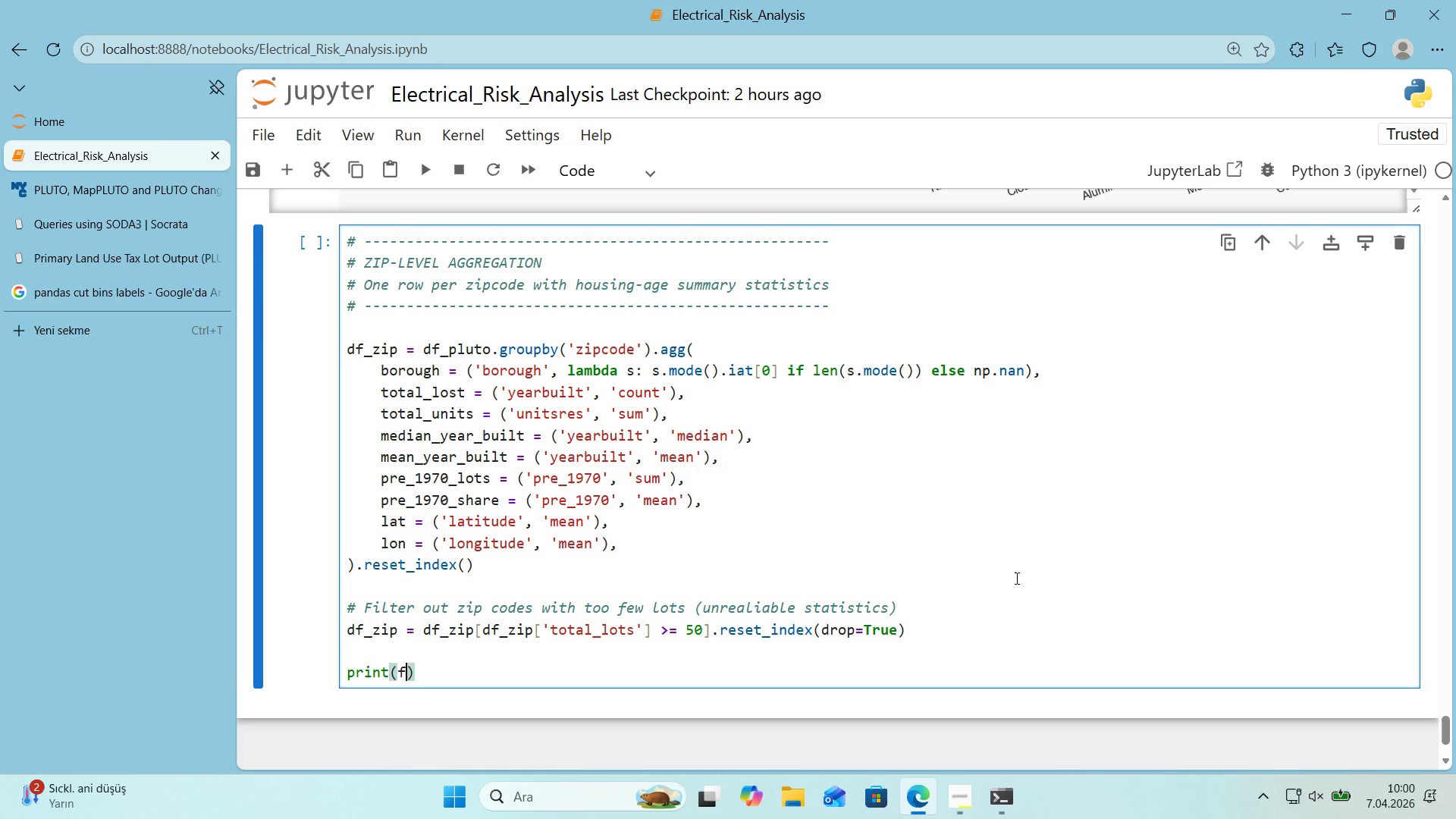 
type(f@@)
 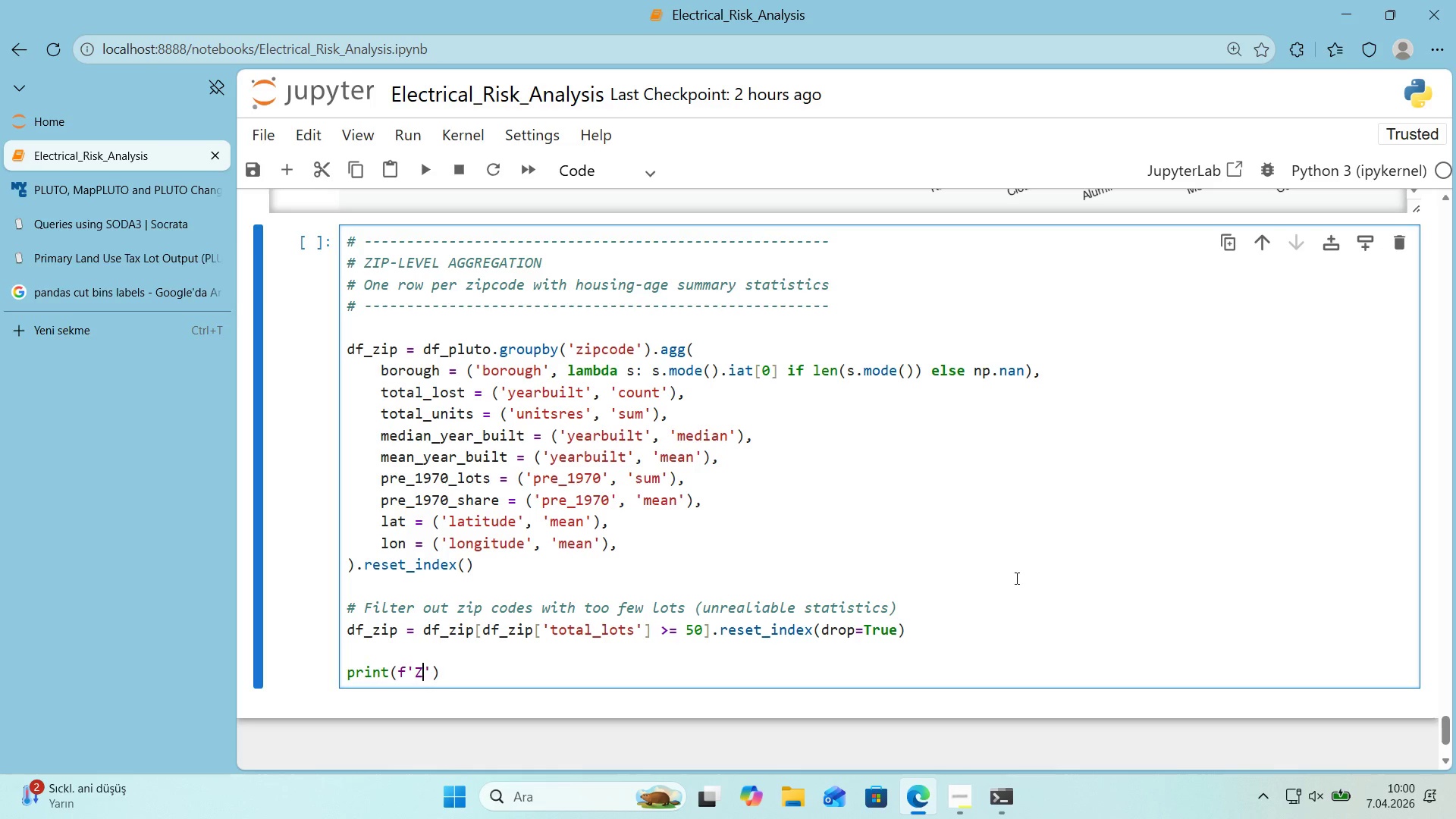 
 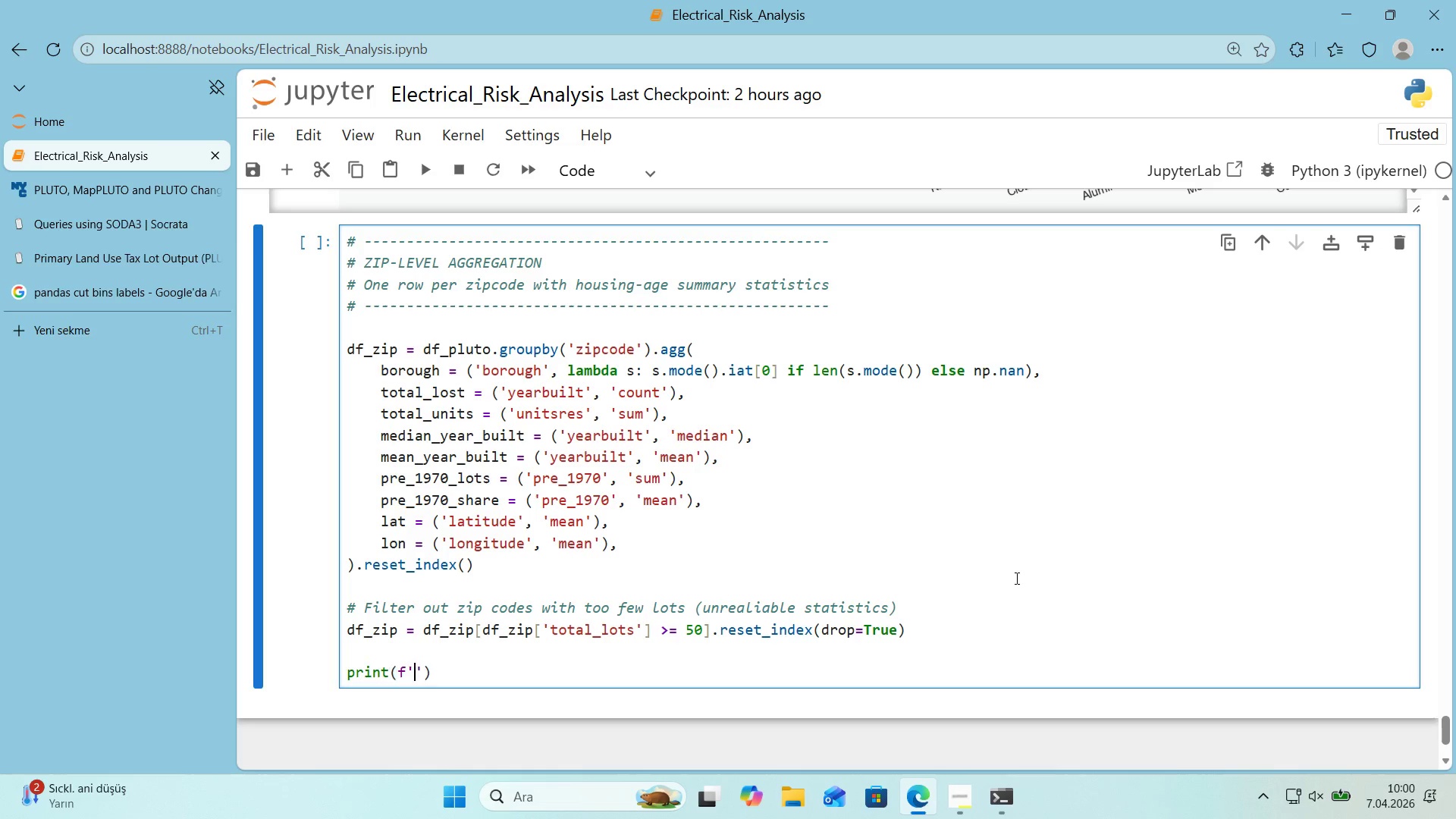 
key(ArrowLeft)
 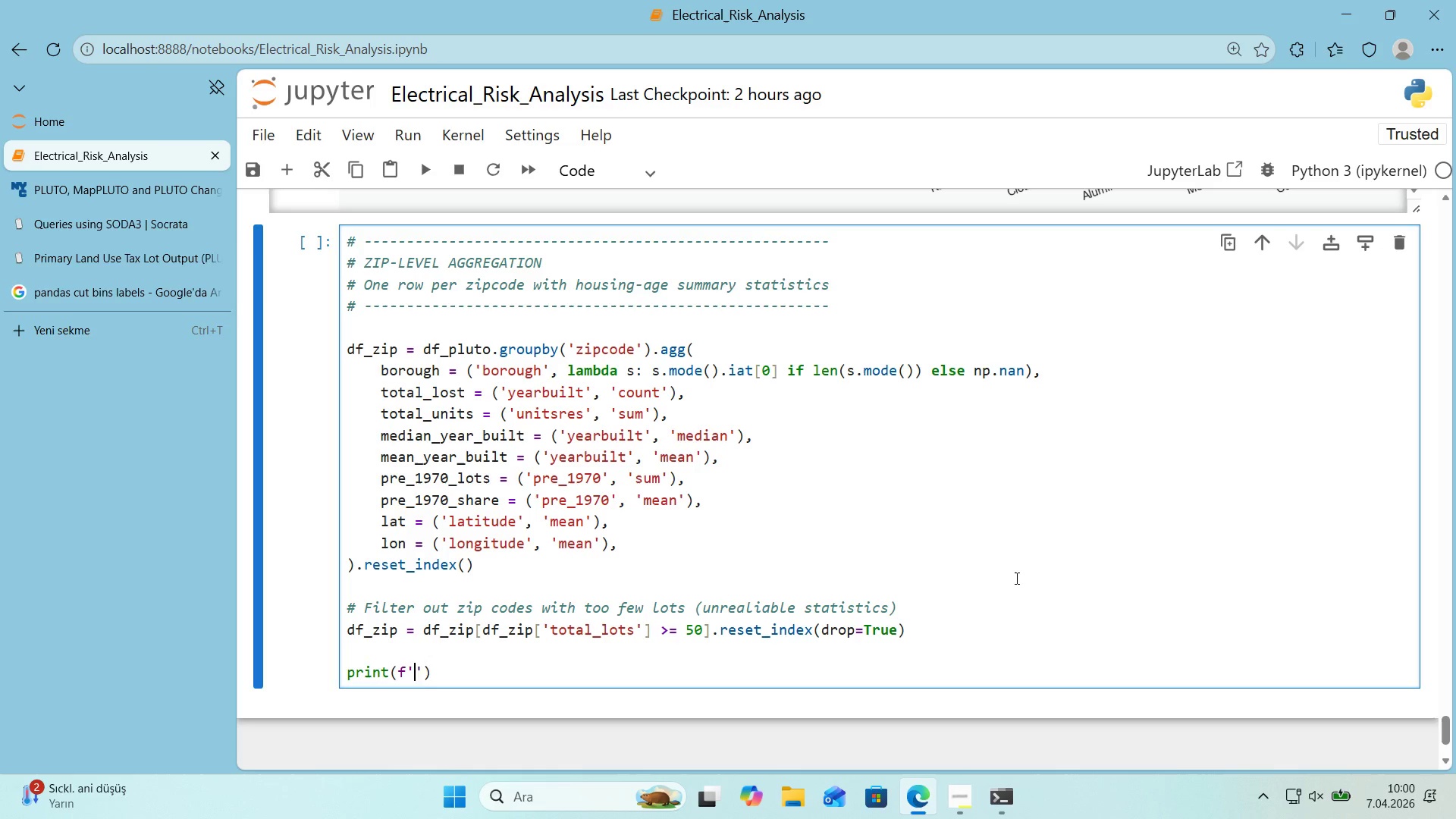 
type(Z'p-level summary)
 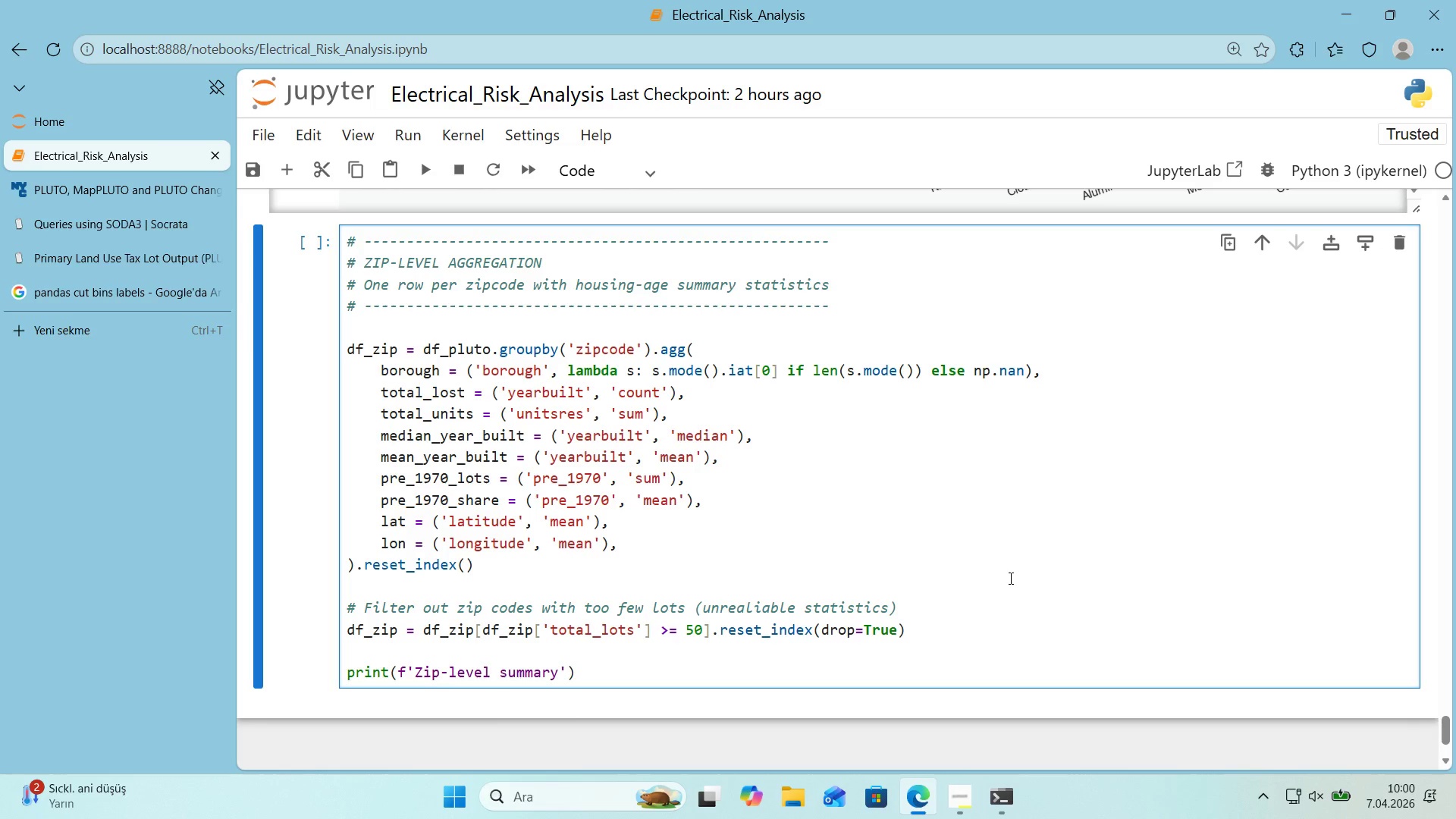 
scroll: coordinate [996, 580], scroll_direction: down, amount: 1.0
 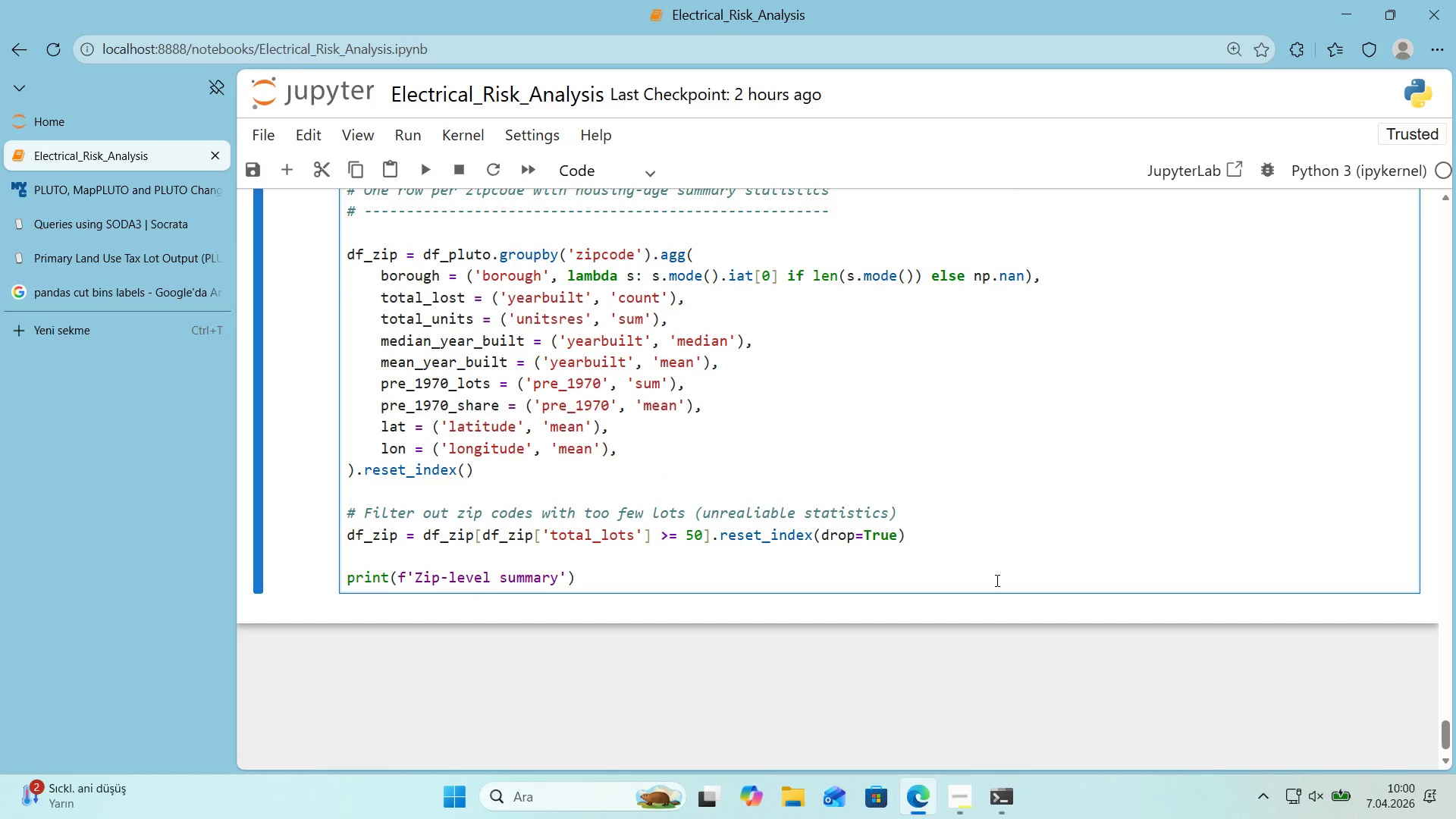 
key(Shift+Period)
 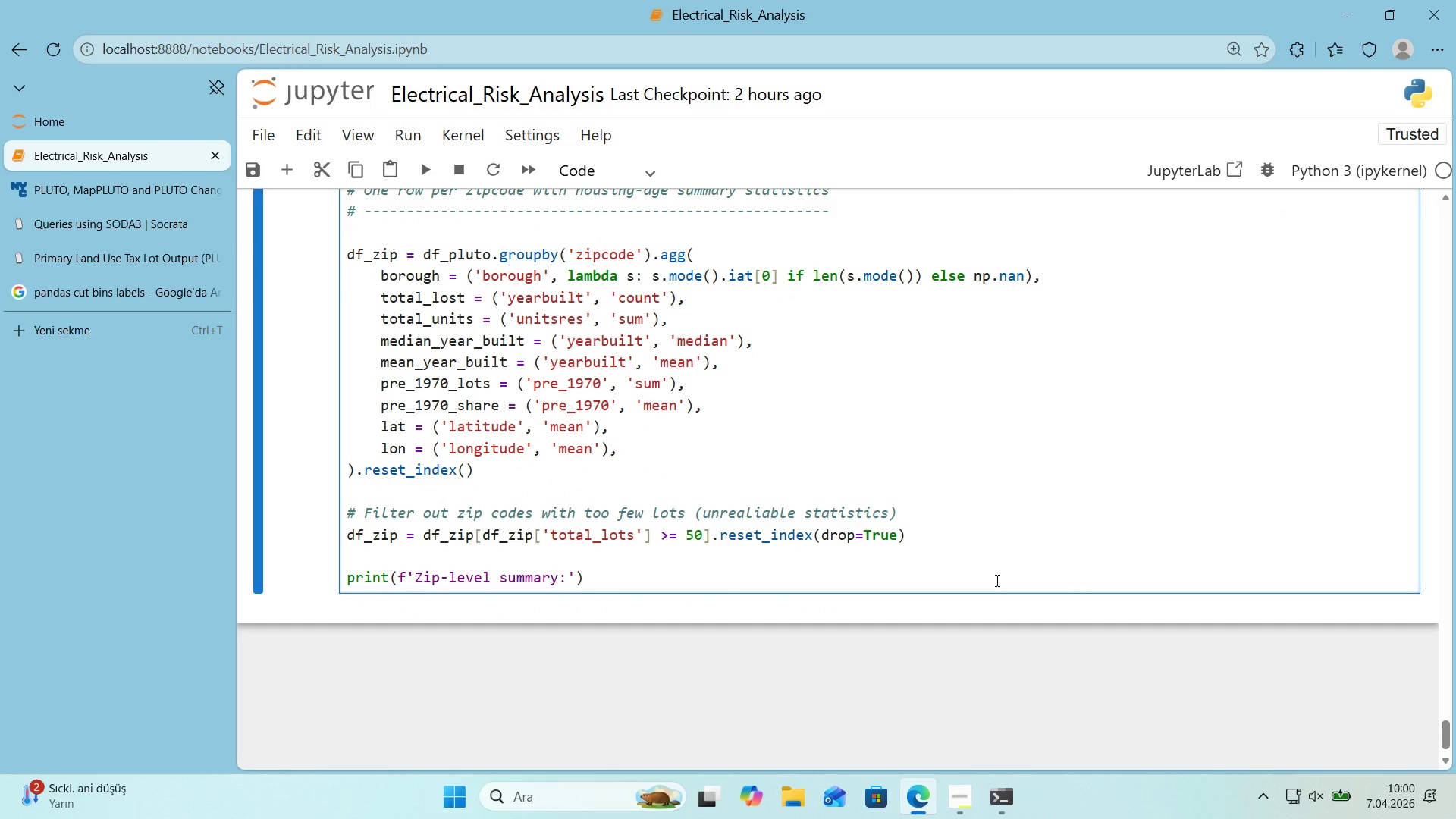 
key(ArrowRight)
 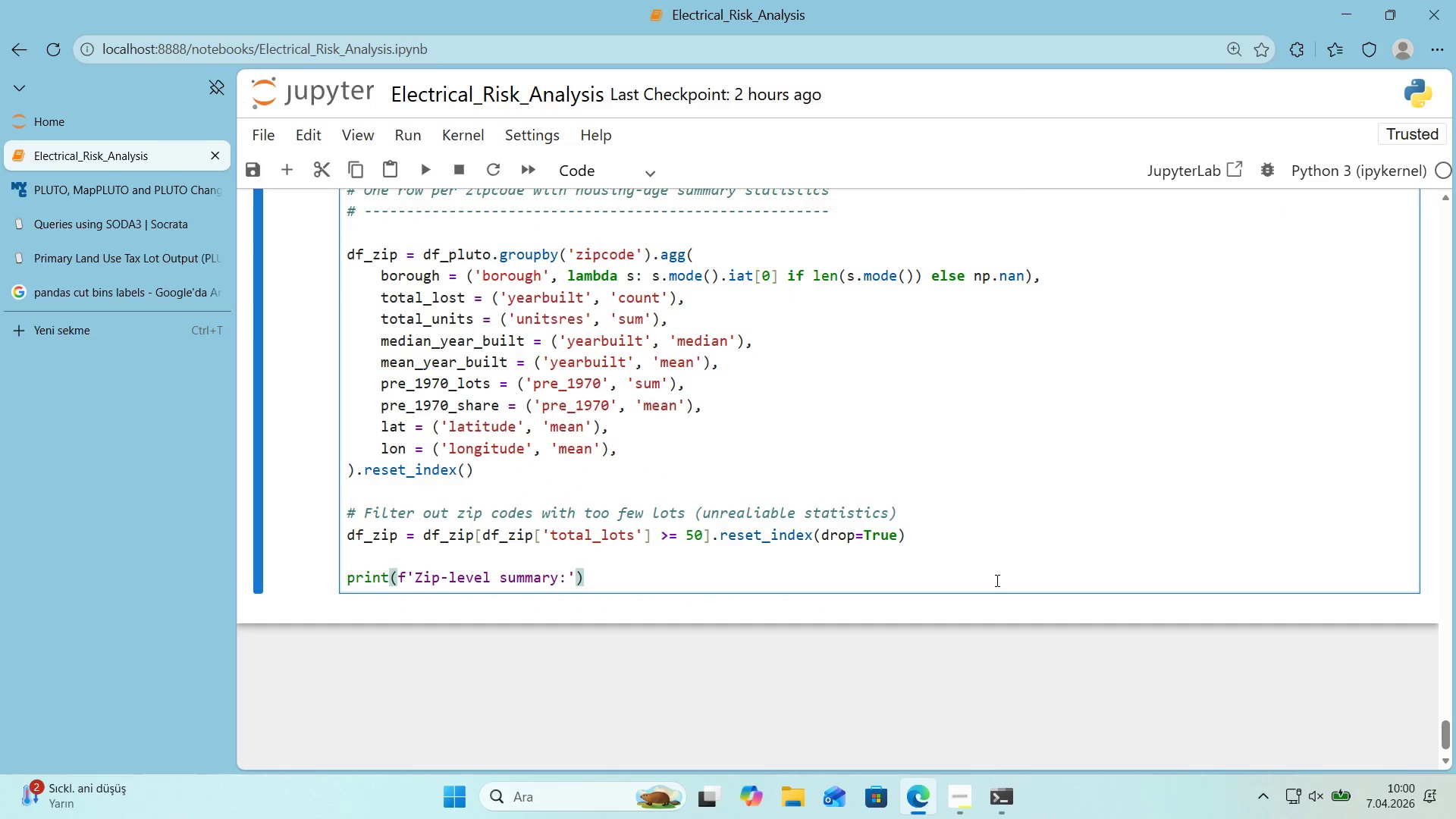 
key(ArrowLeft)
 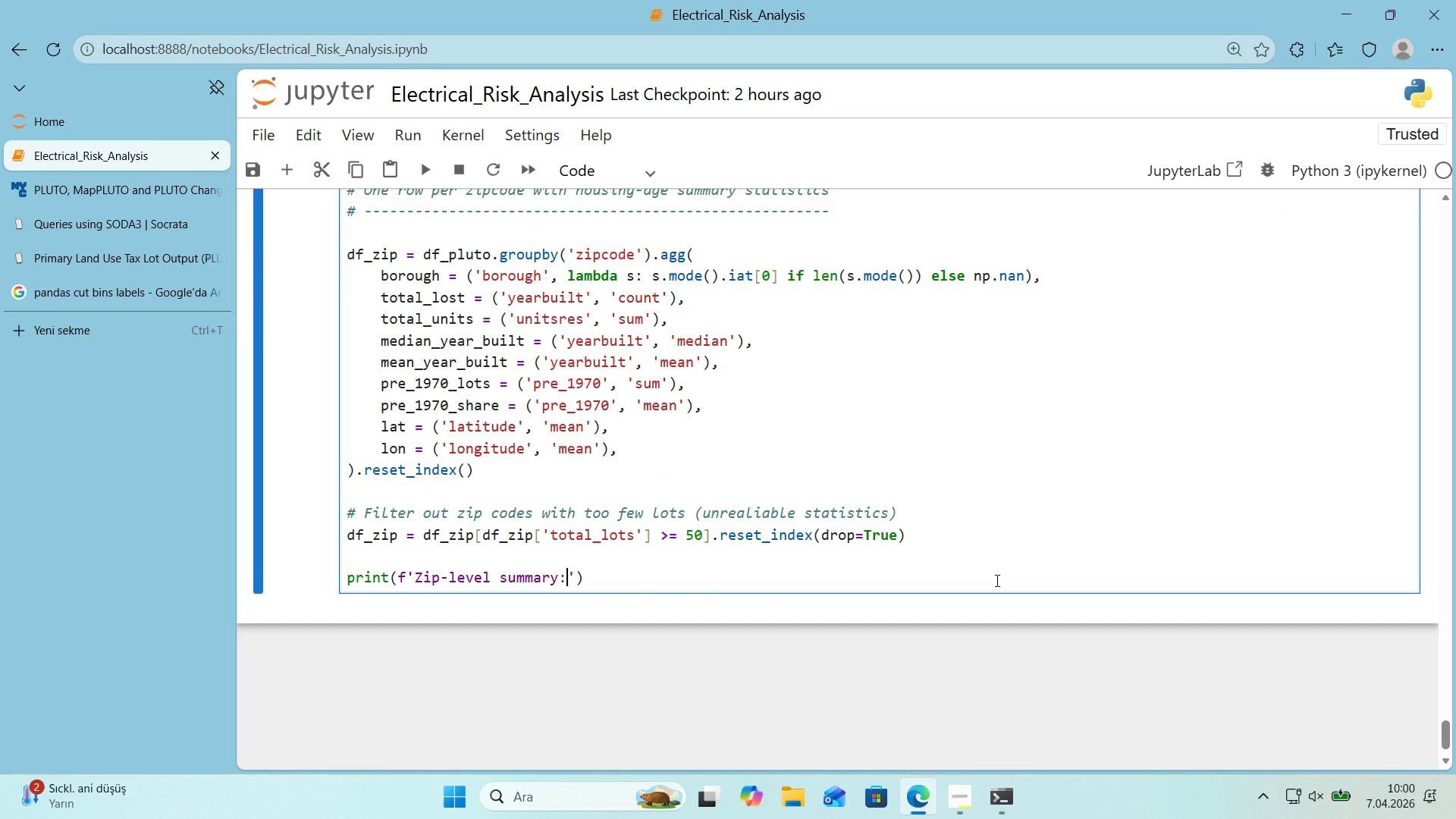 
key(Space)
 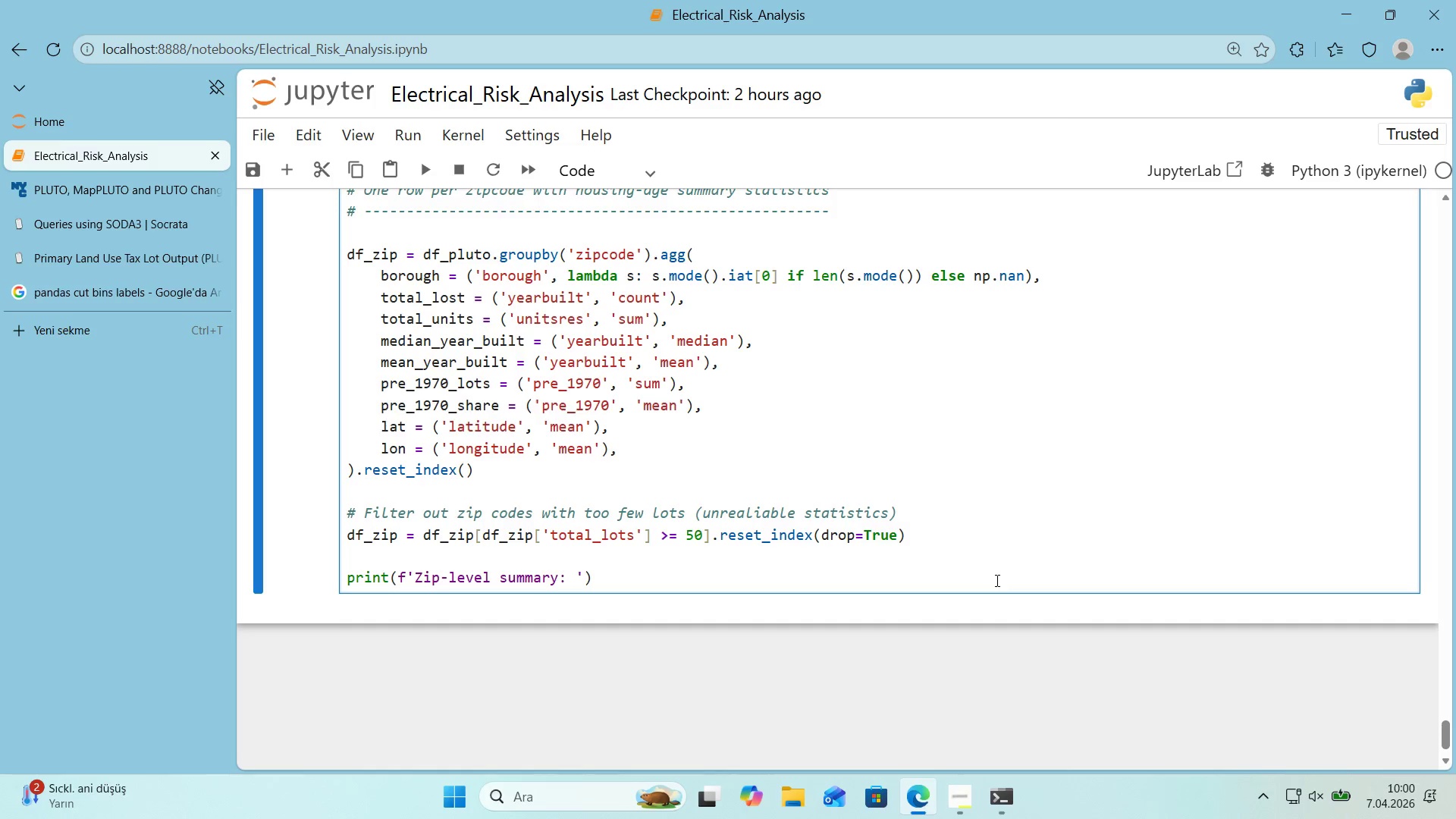 
key(Alt+Control+7)
 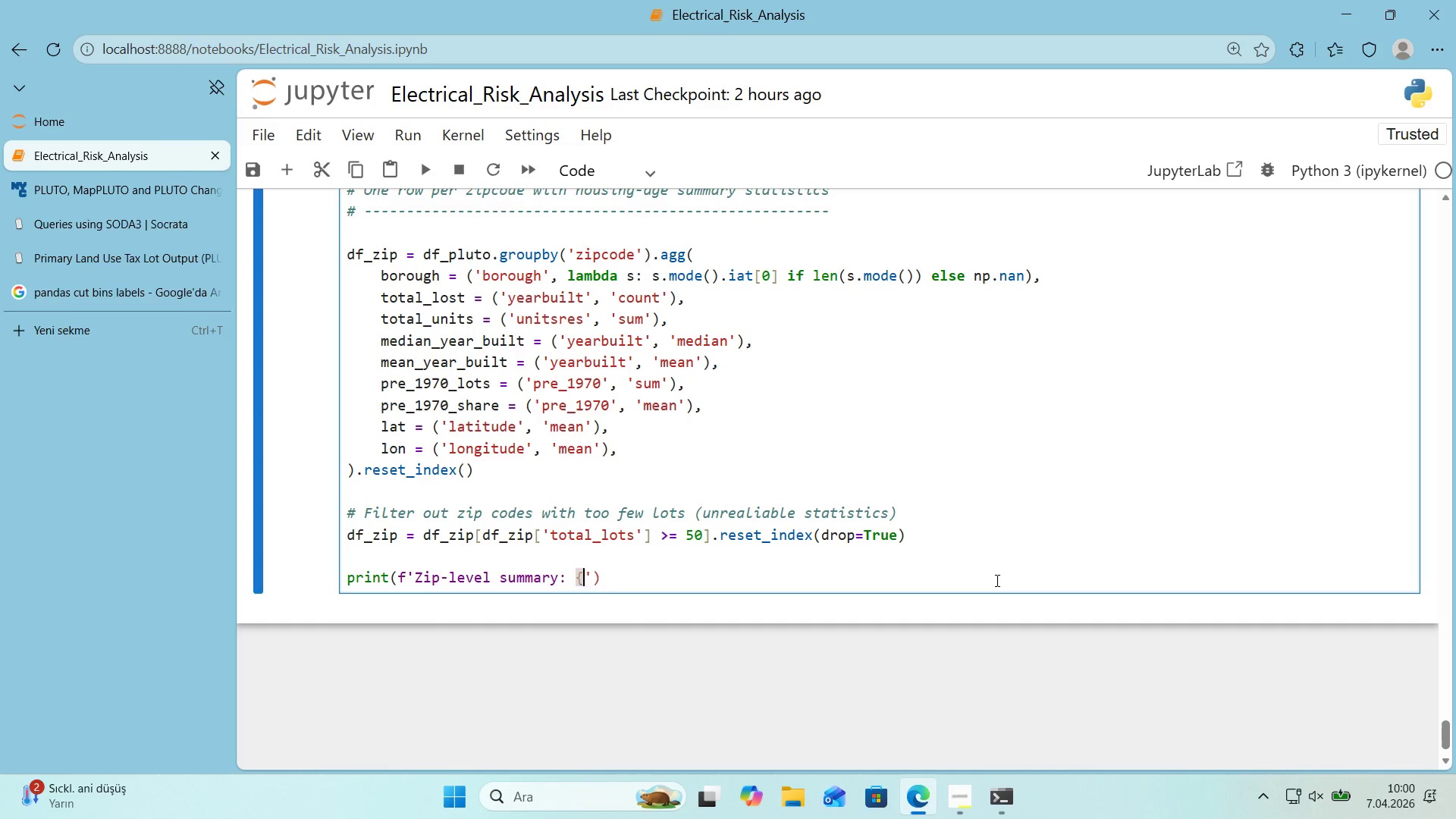 
key(Alt+Control+0)
 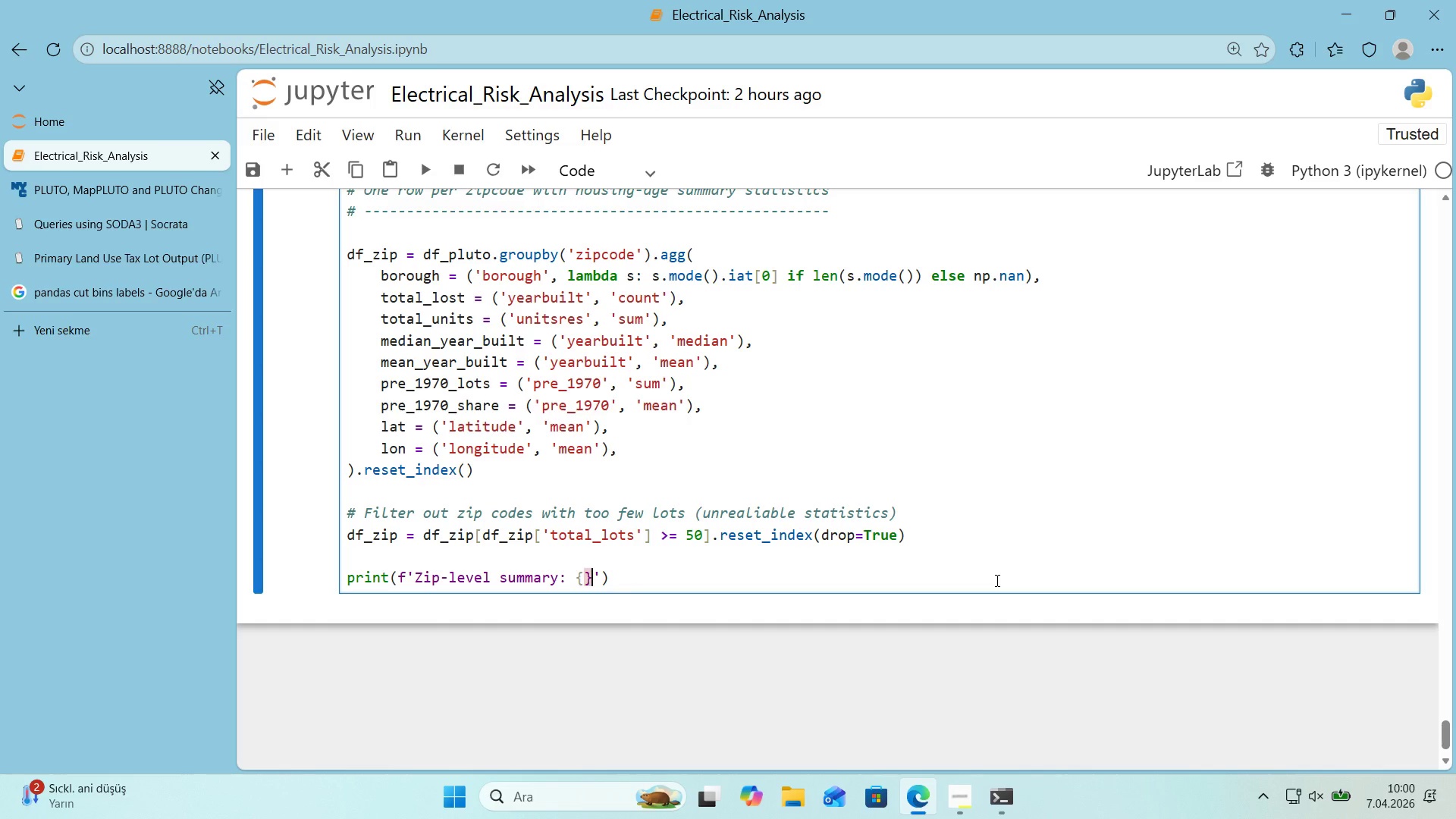 
key(ArrowLeft)
 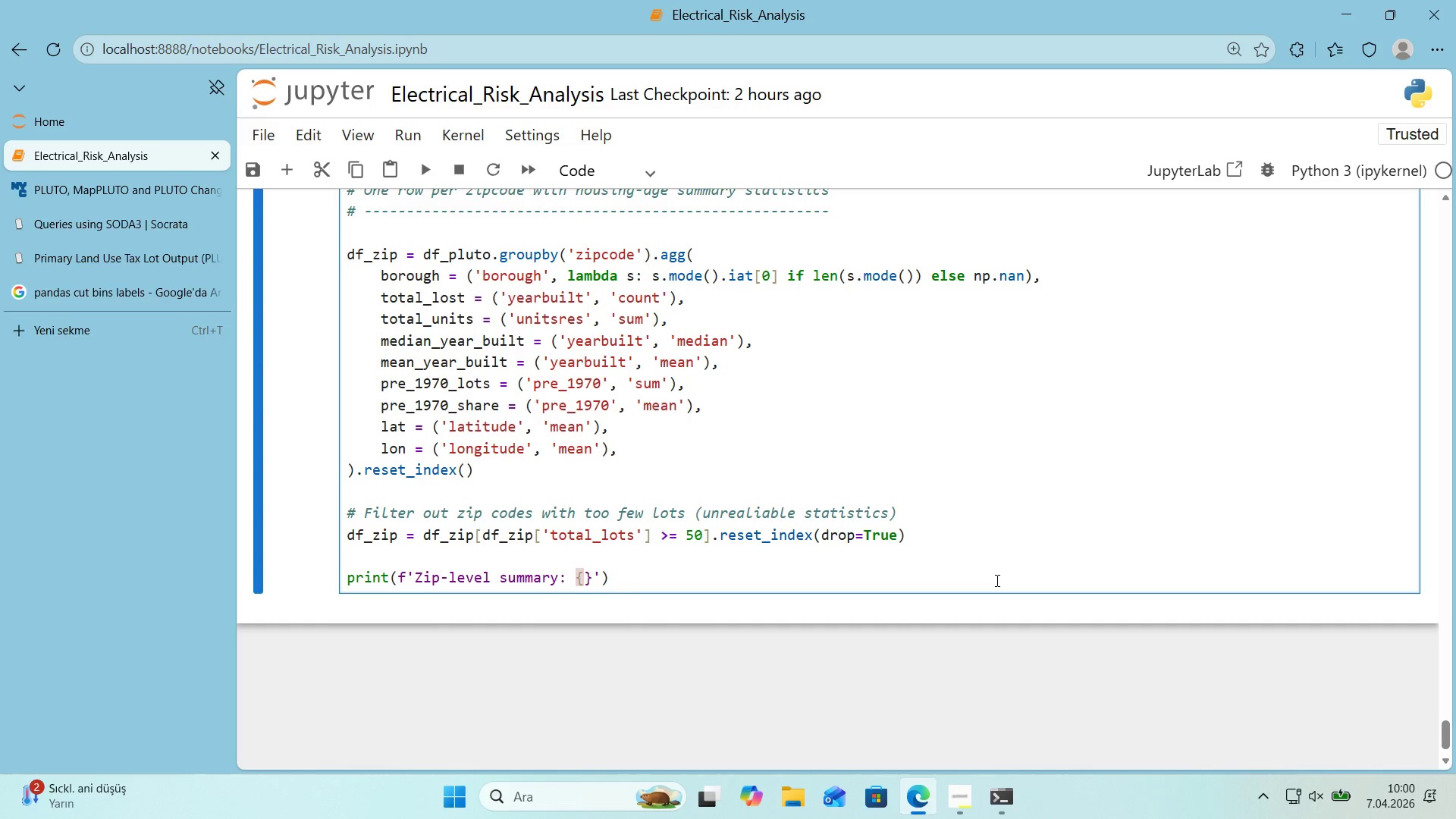 
type(len*()
 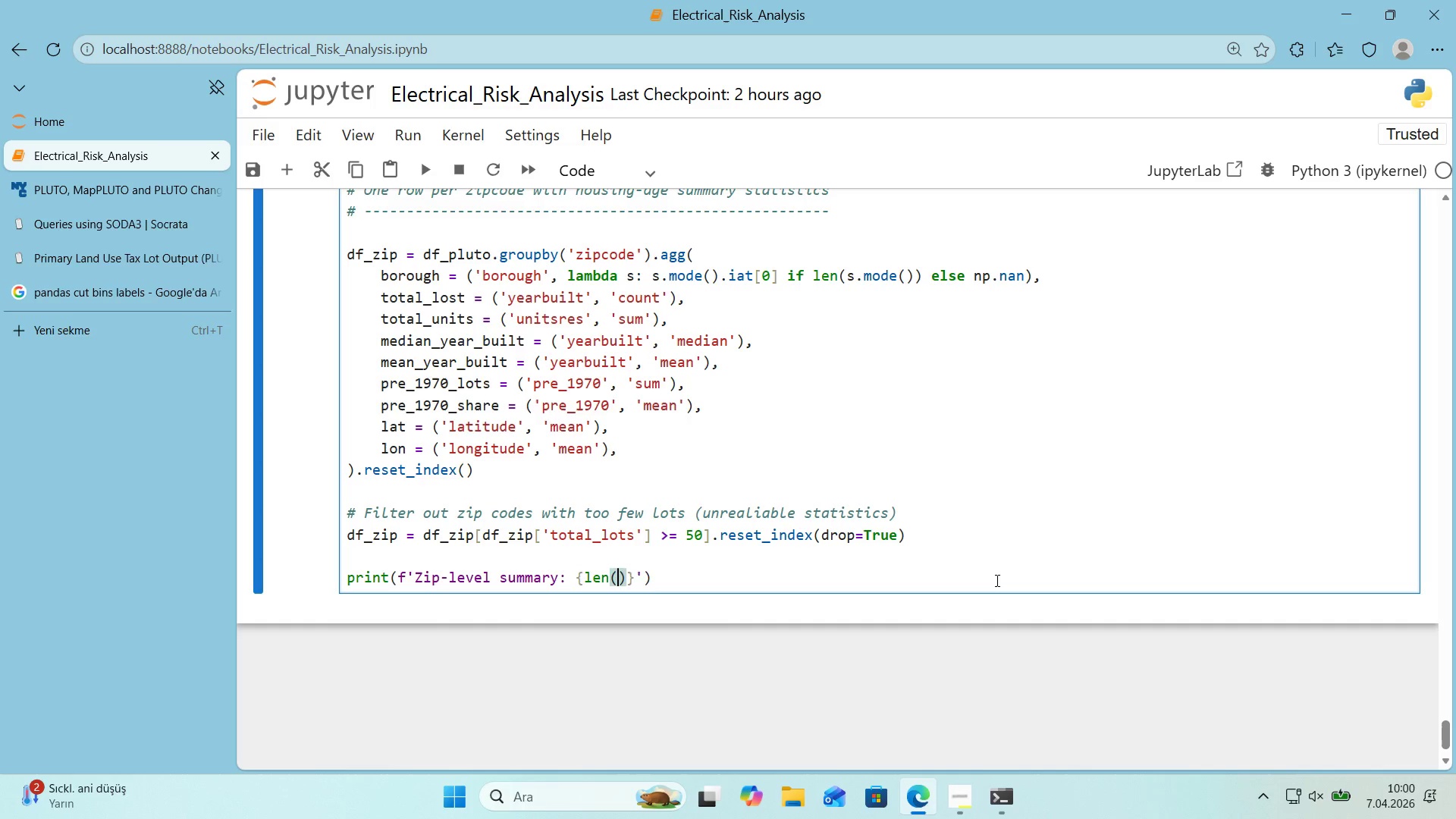 
 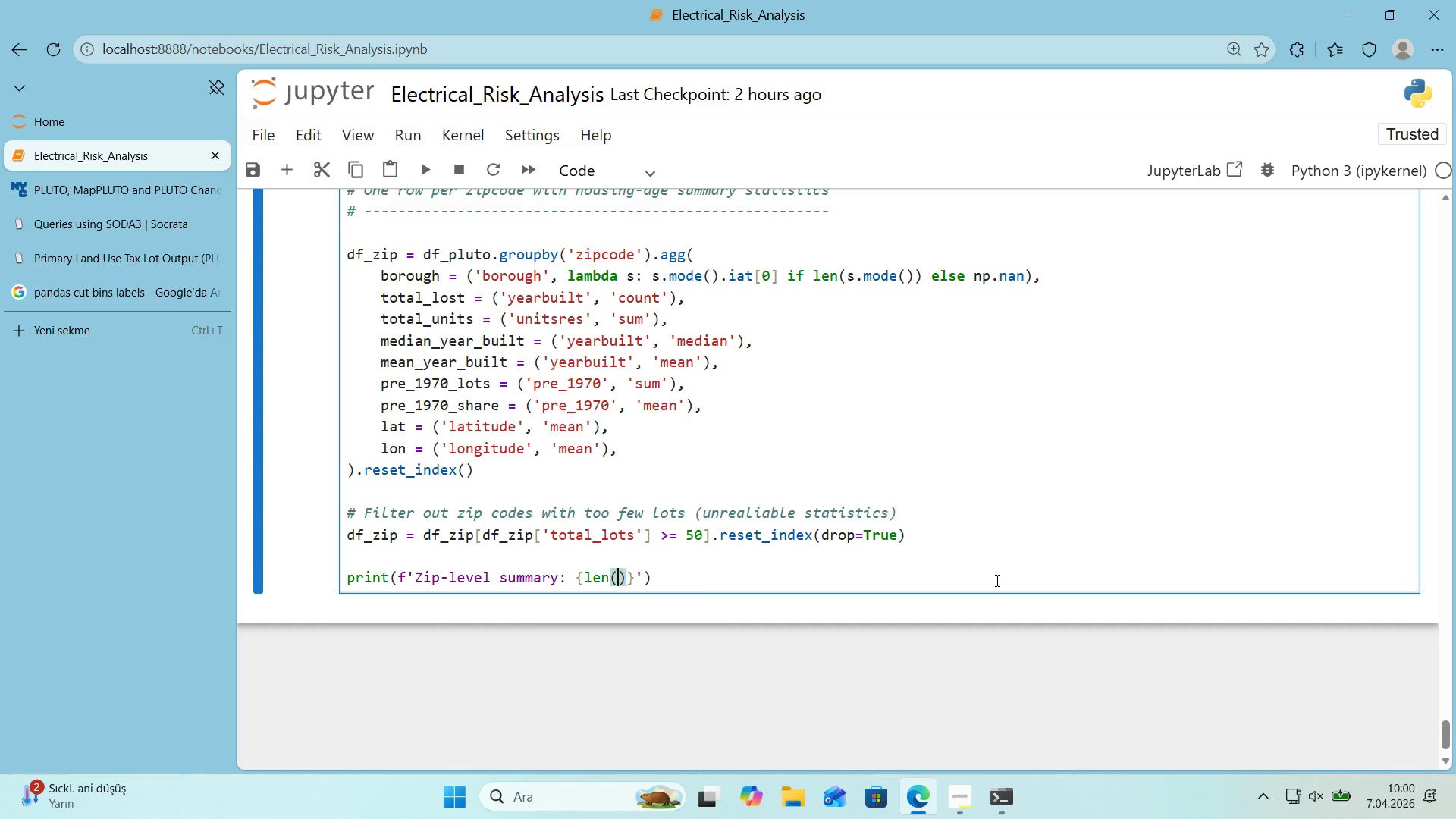 
key(ArrowLeft)
 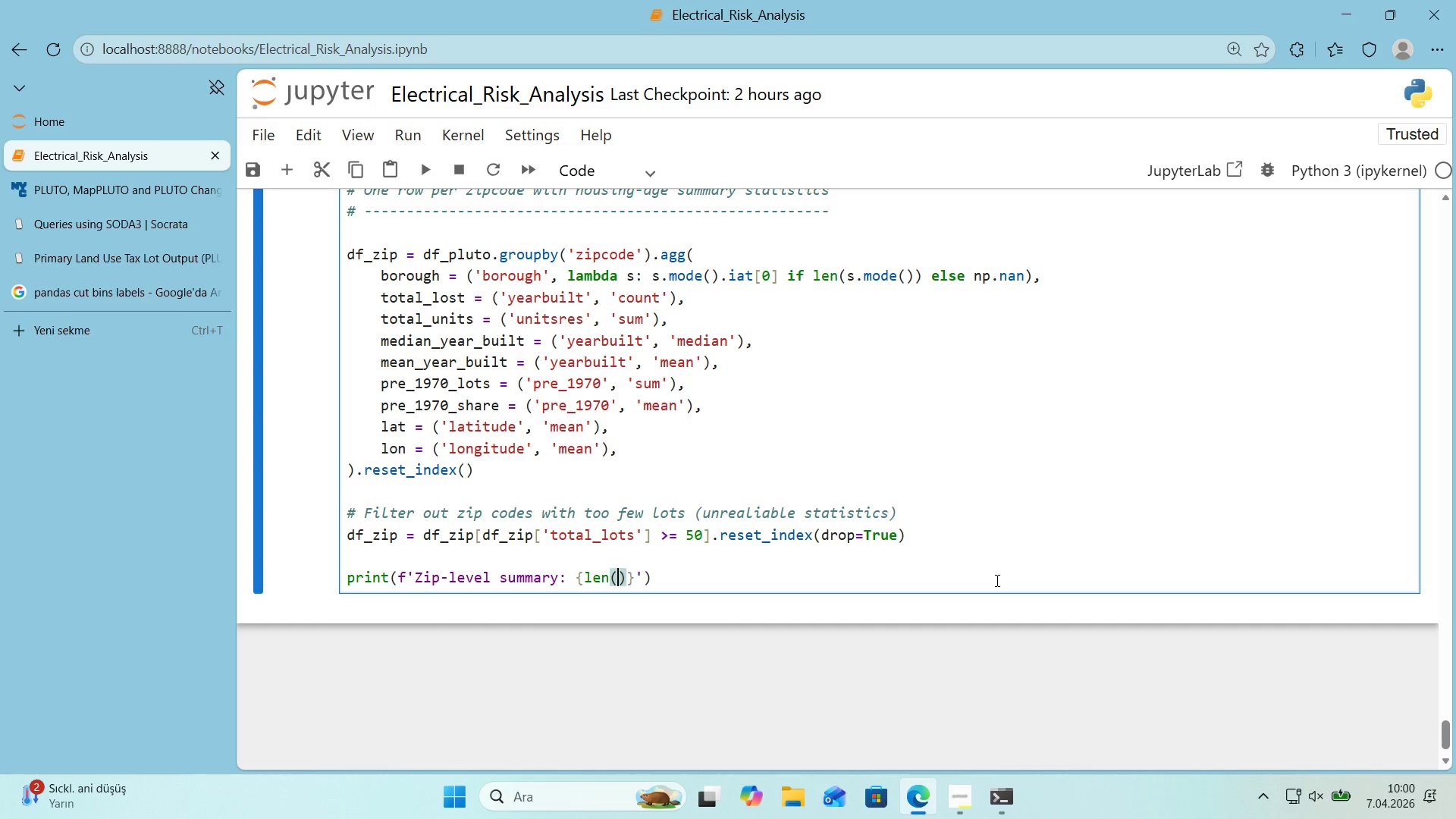 
type(df_z'p)
 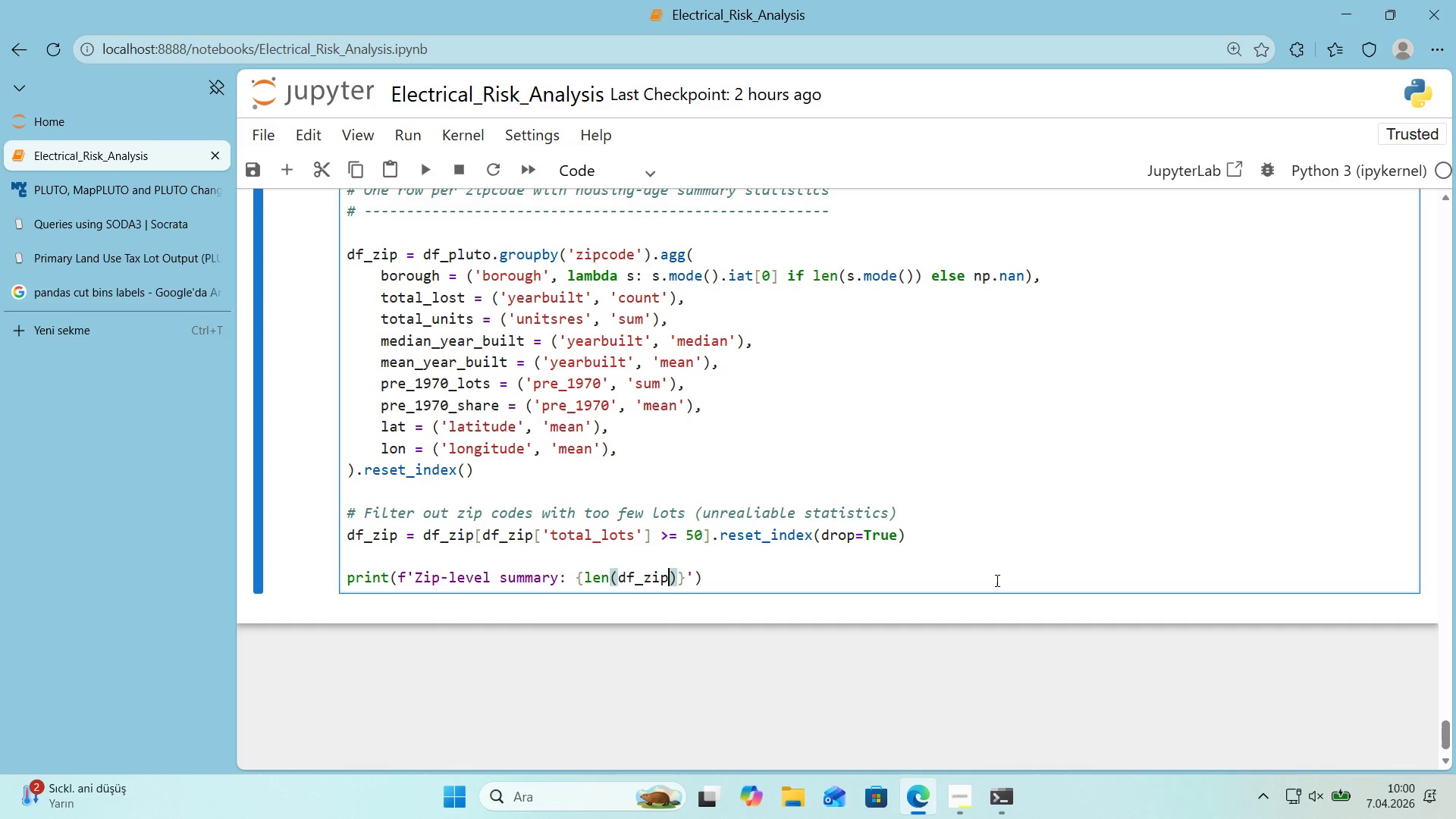 
key(ArrowRight)
 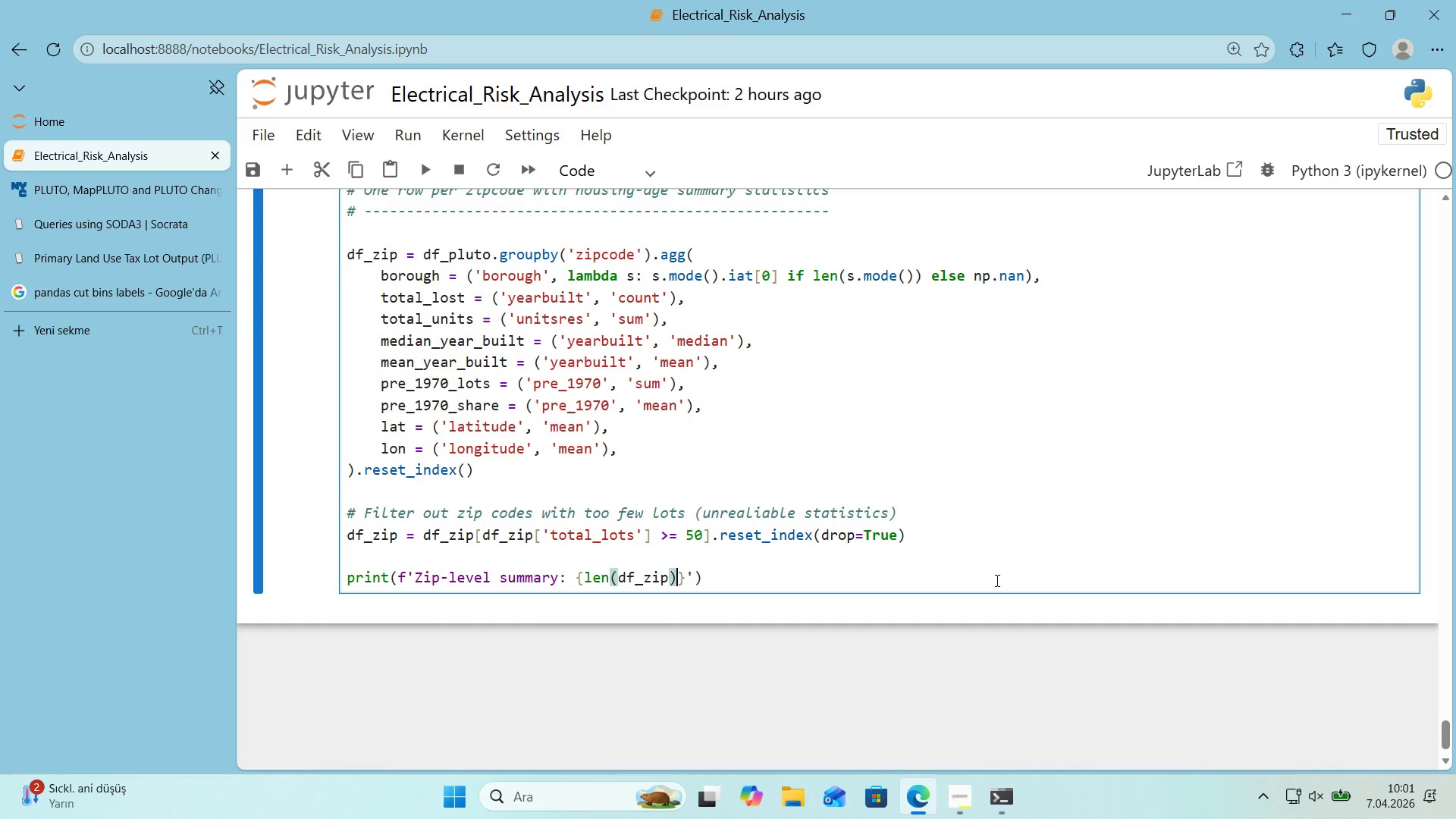 
key(ArrowRight)
 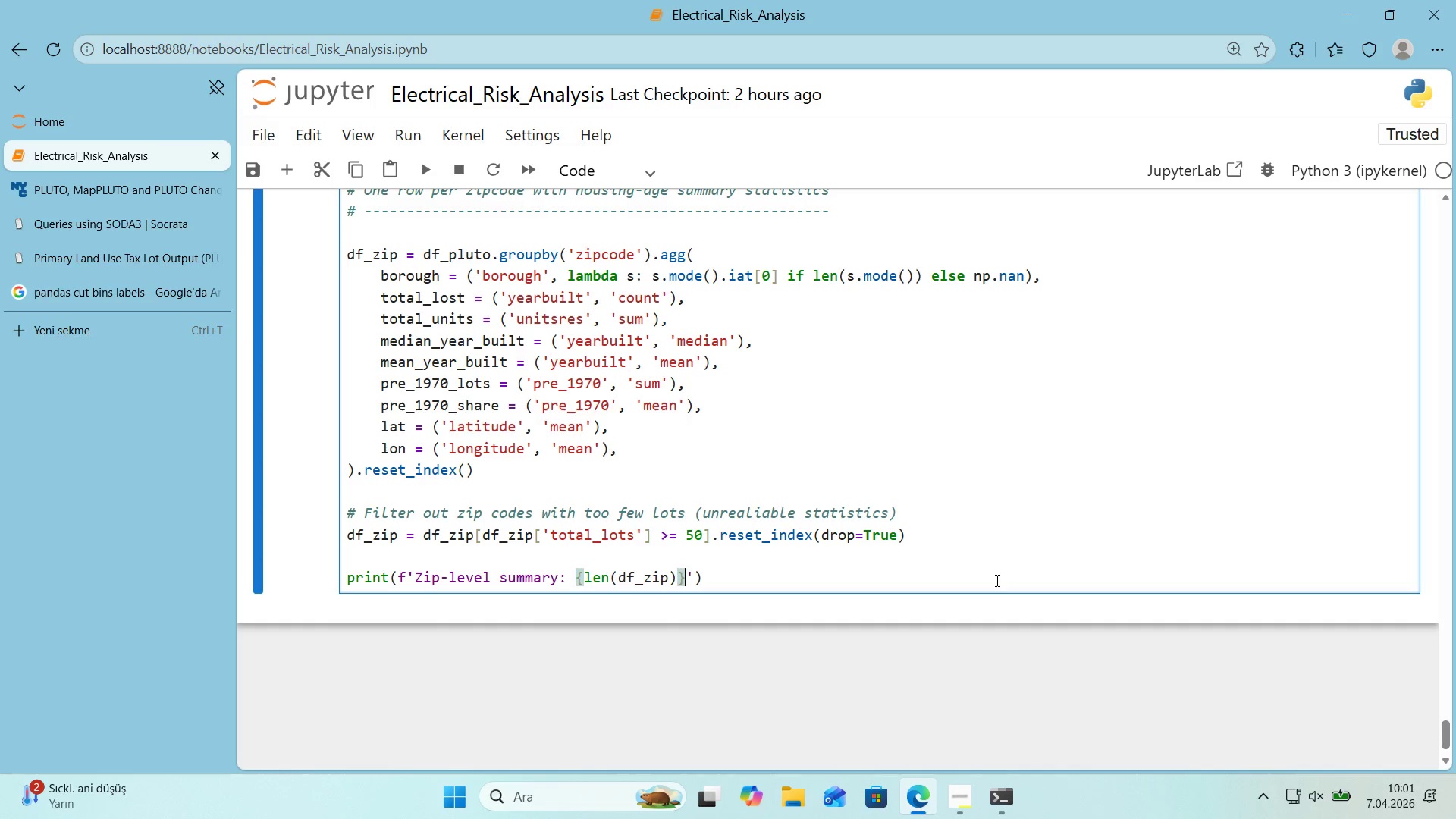 
type( z'p codes)
 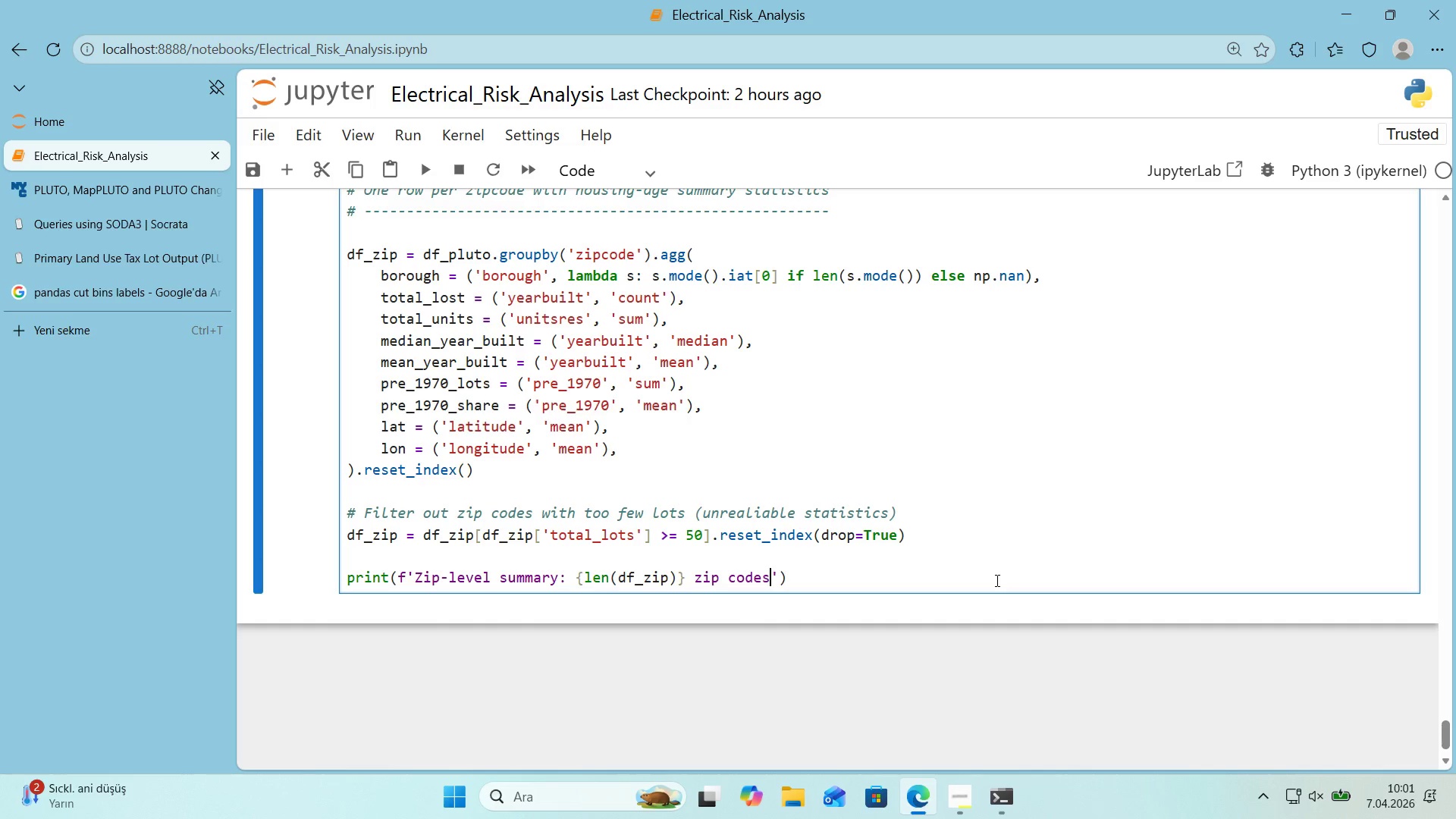 
key(ArrowRight)
 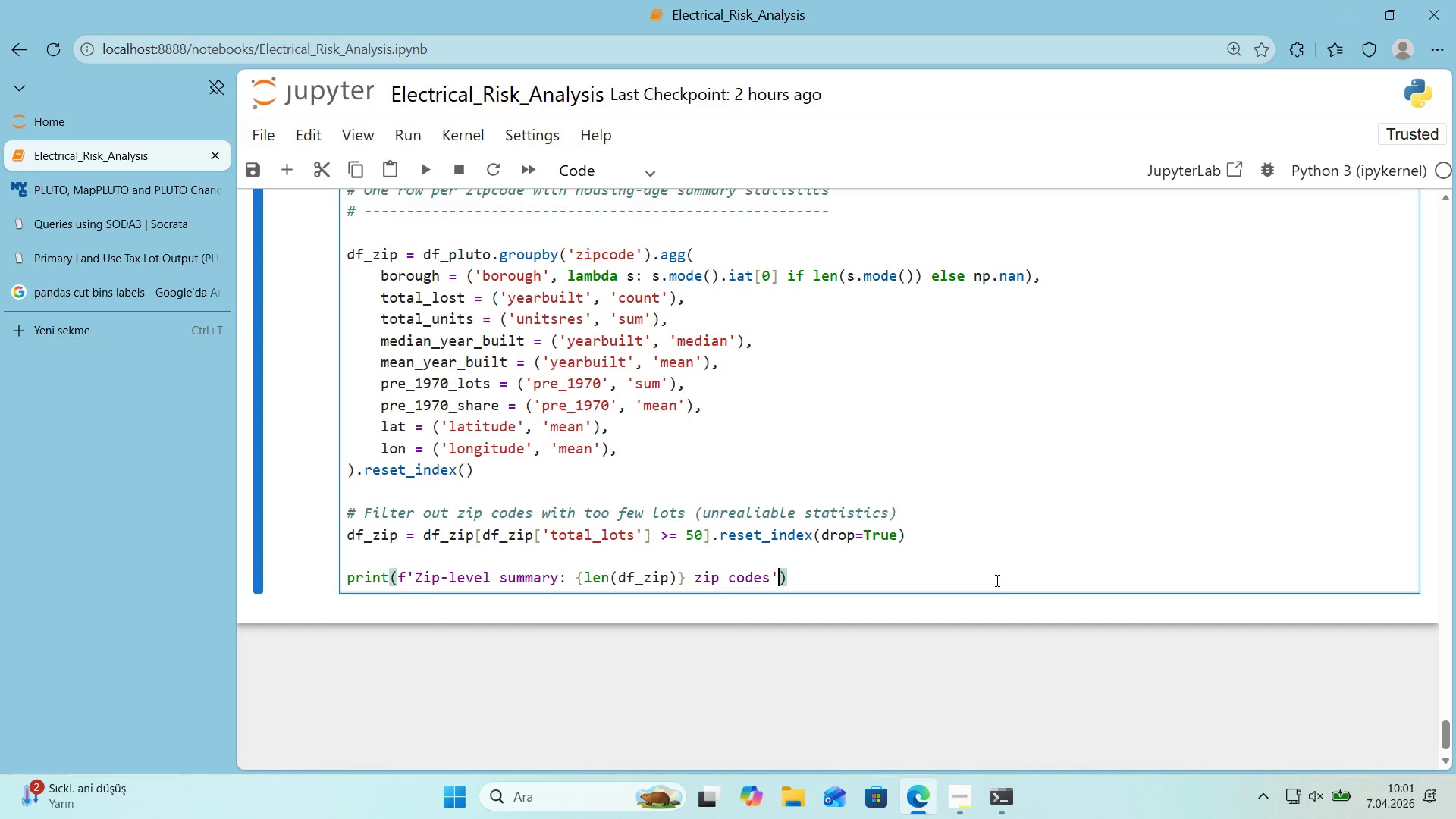 
key(ArrowRight)
 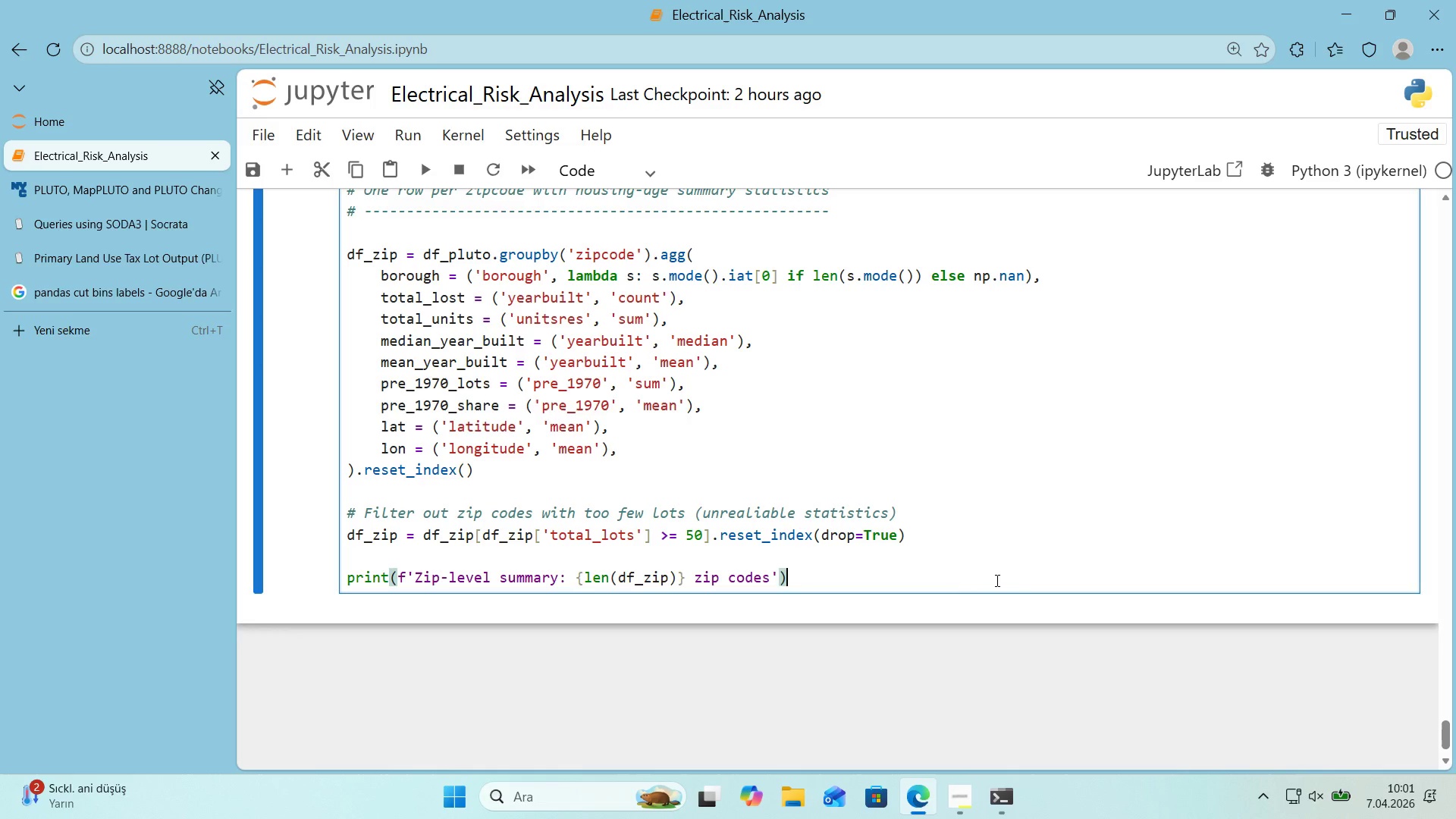 
key(Enter)
 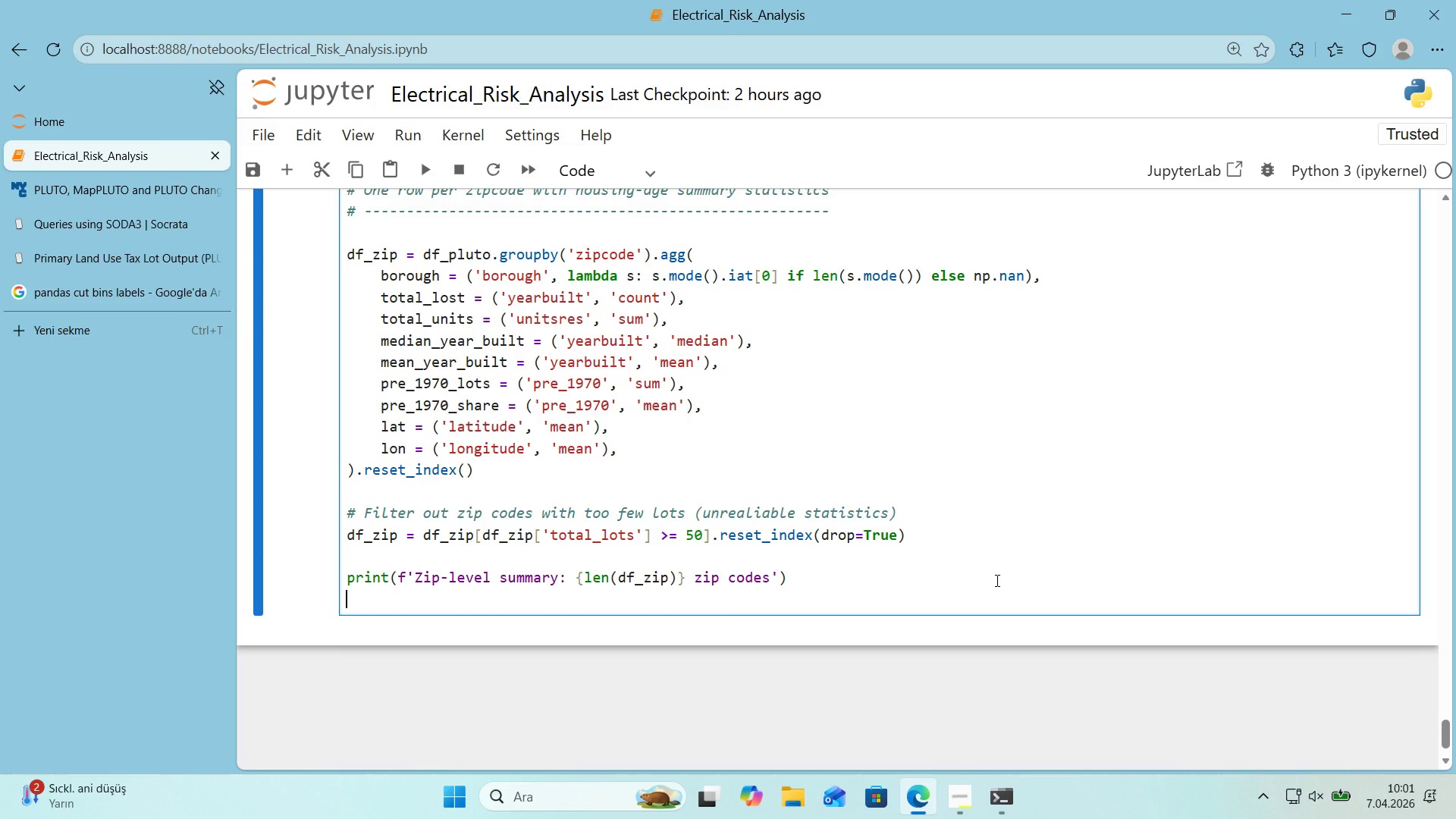 
type(pr'nt*()
 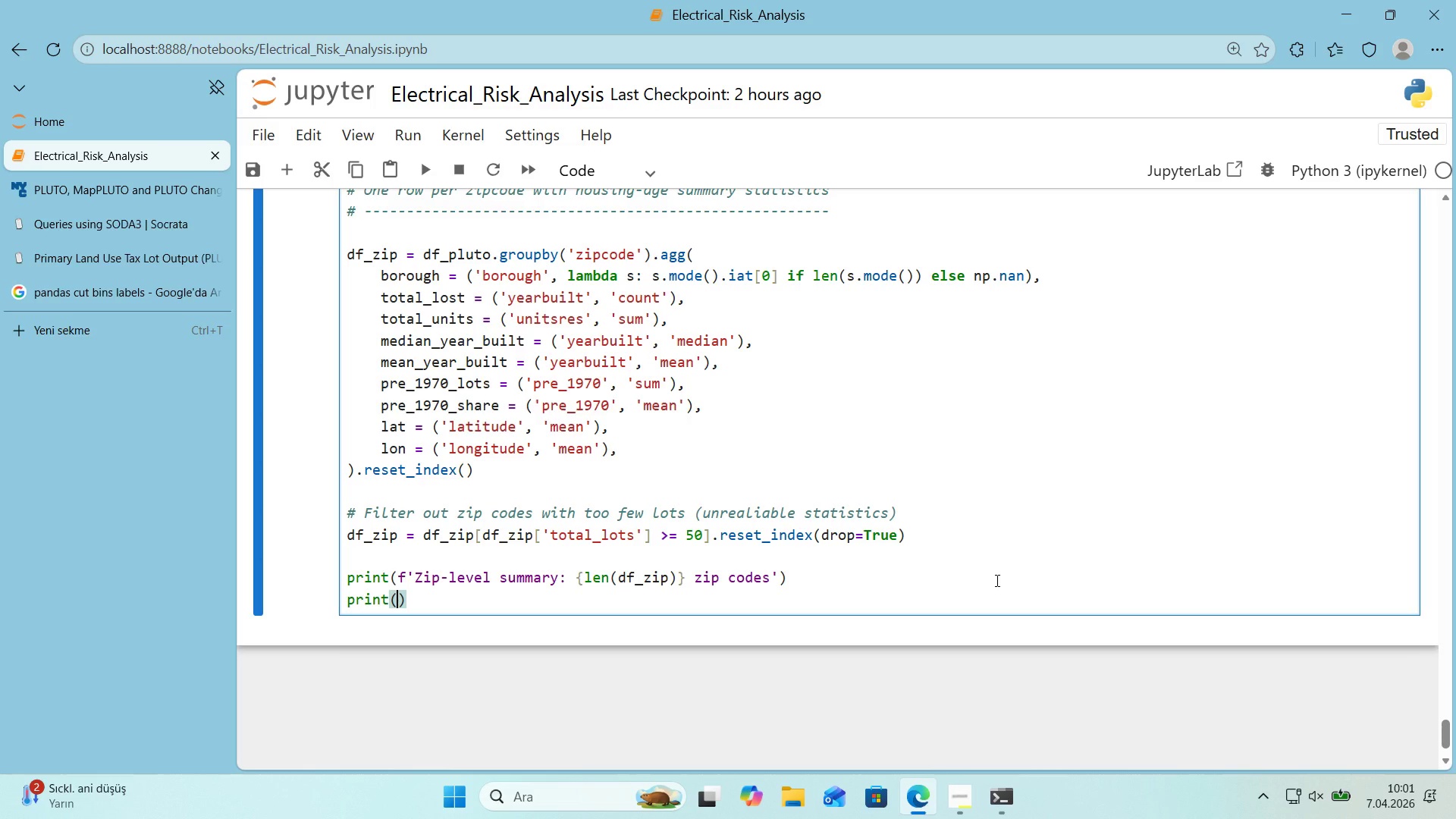 
 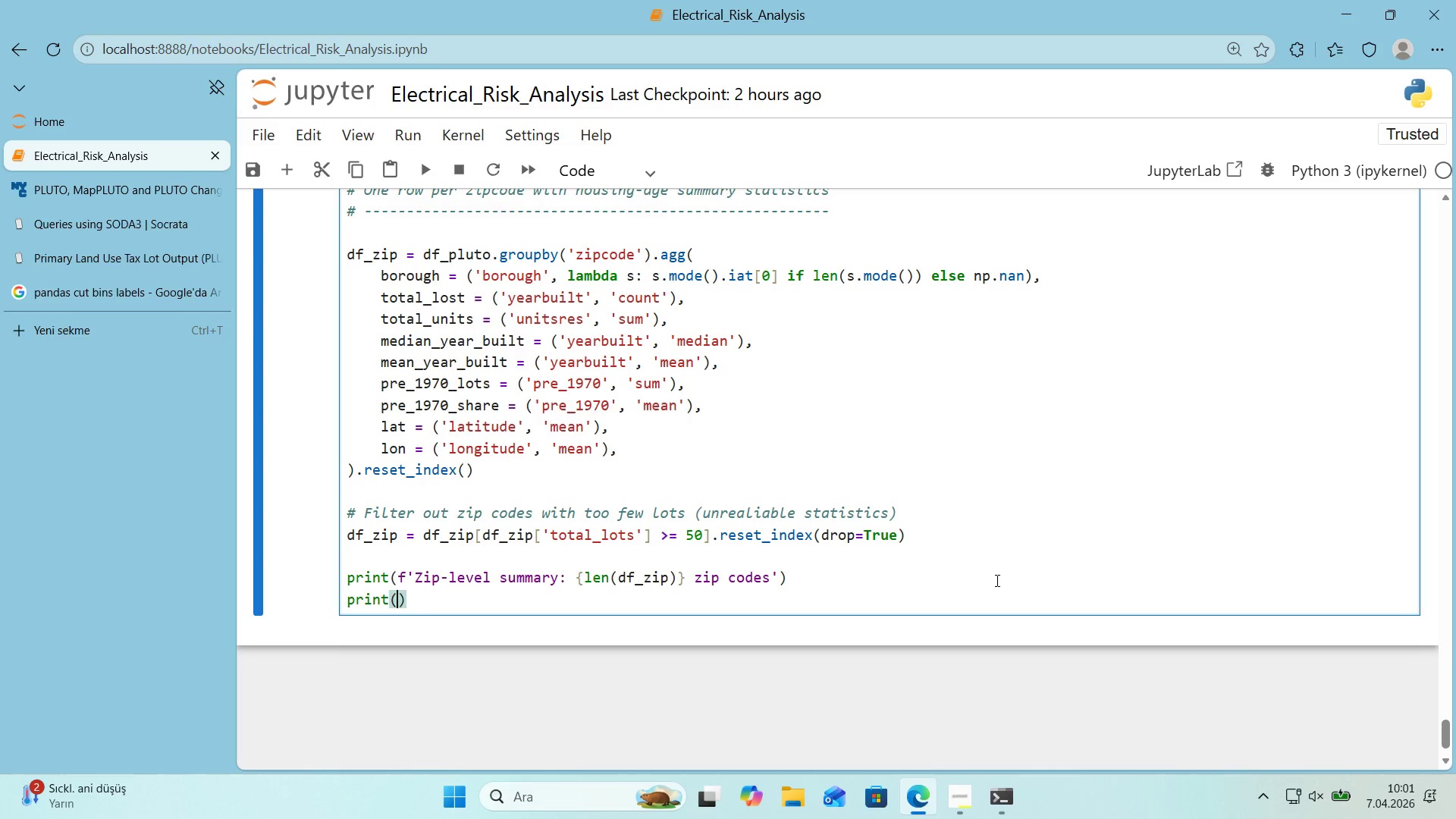 
key(ArrowLeft)
 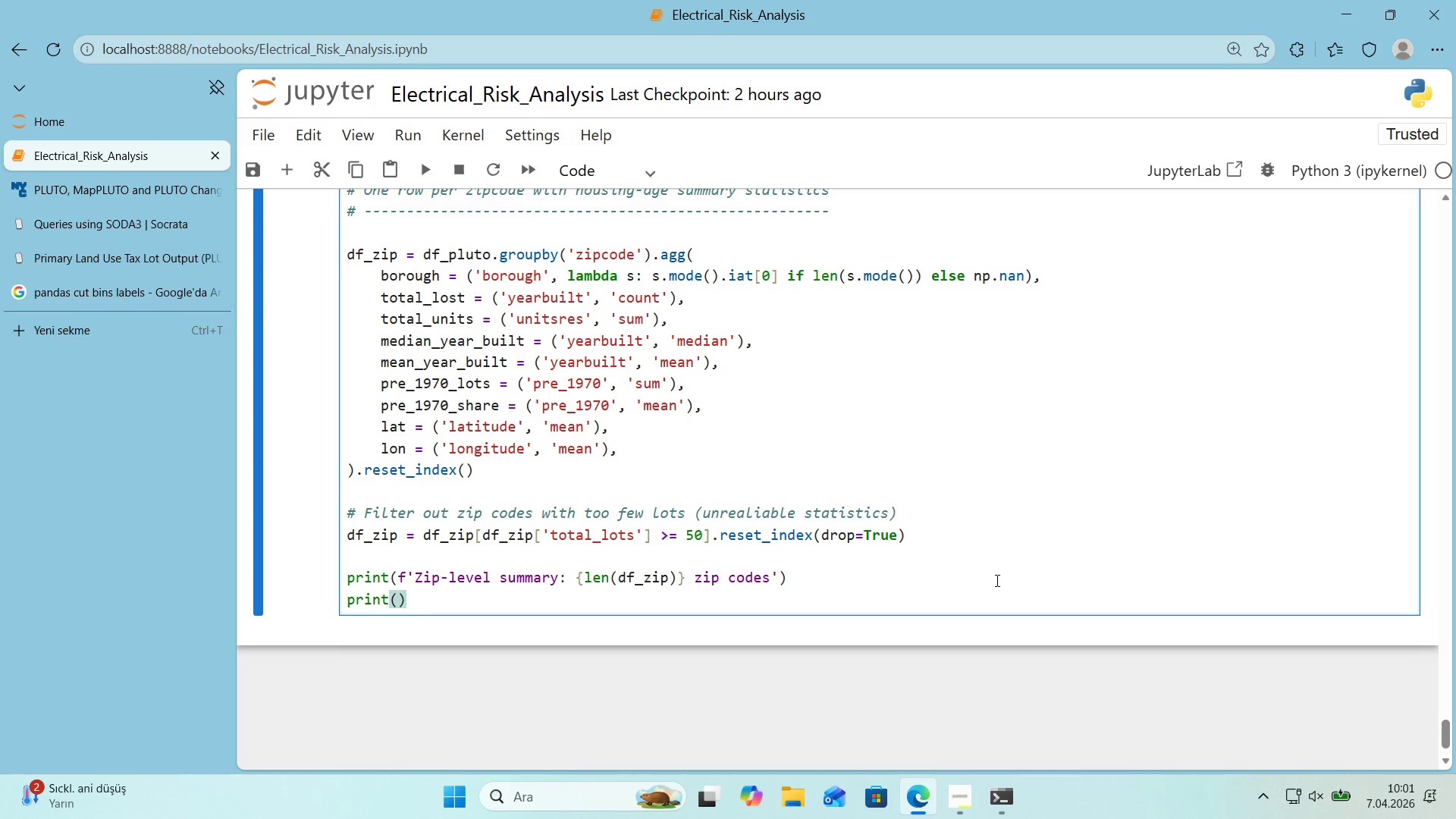 
type(f@@)
 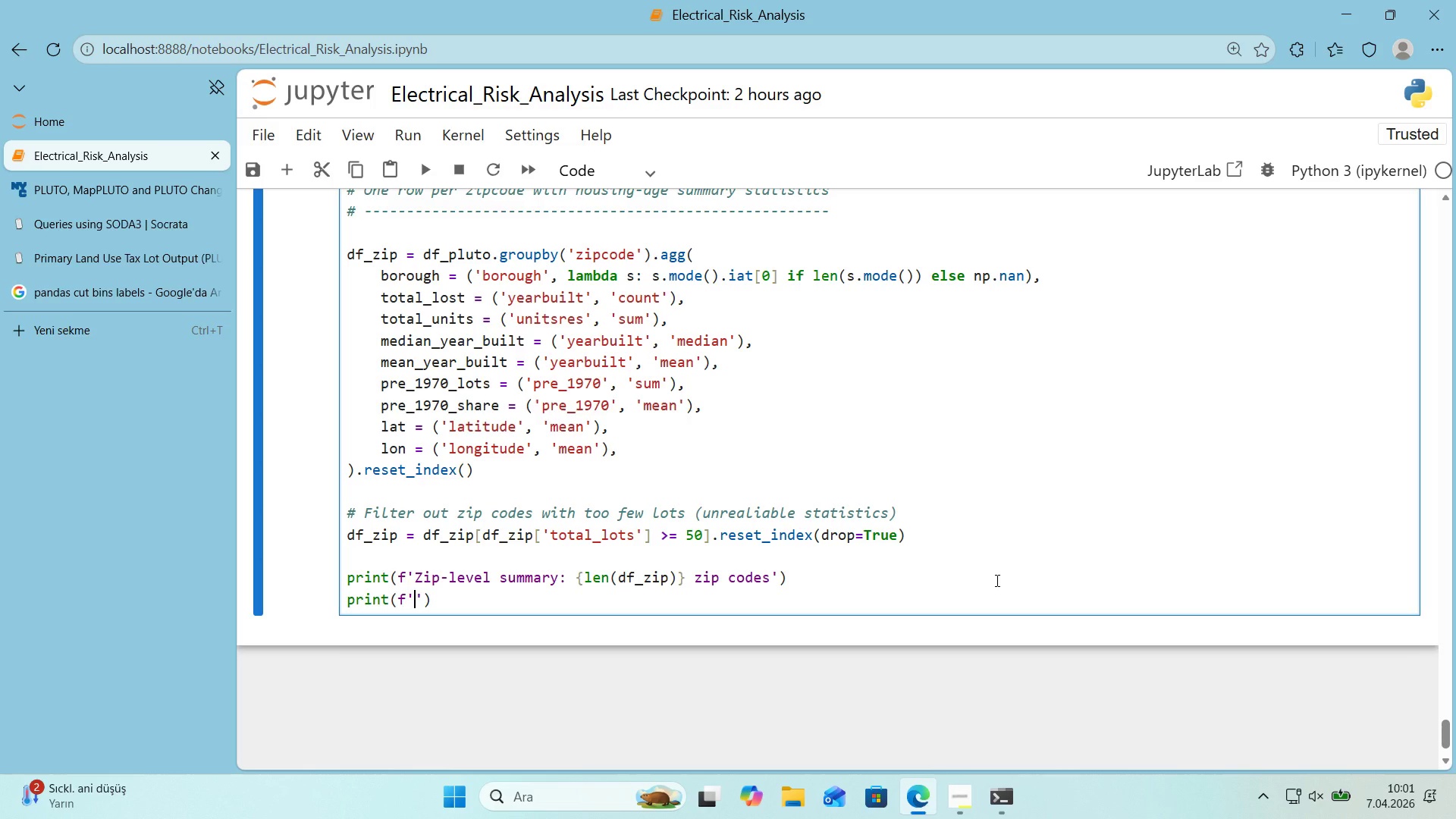 
 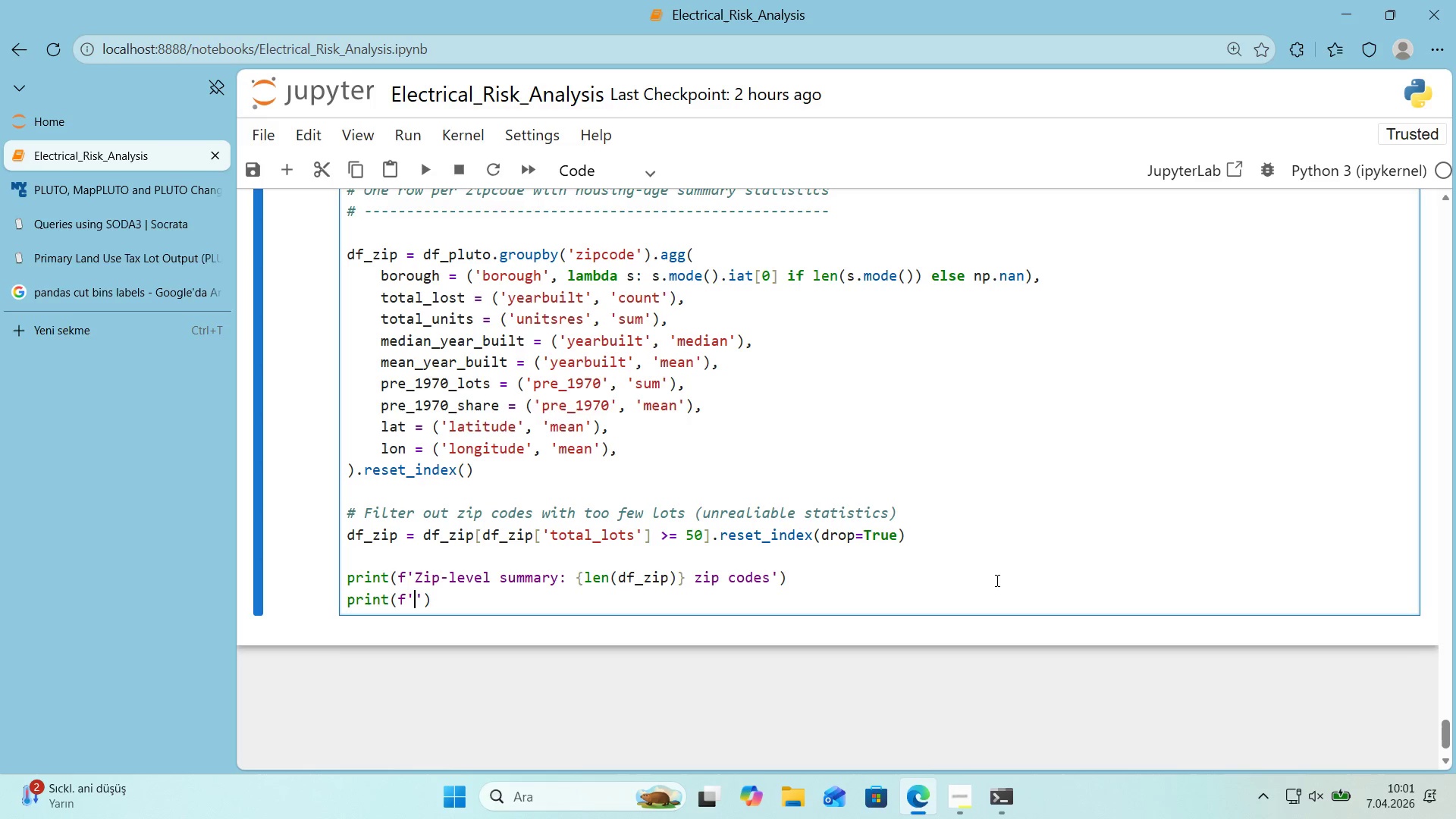 
key(ArrowLeft)
 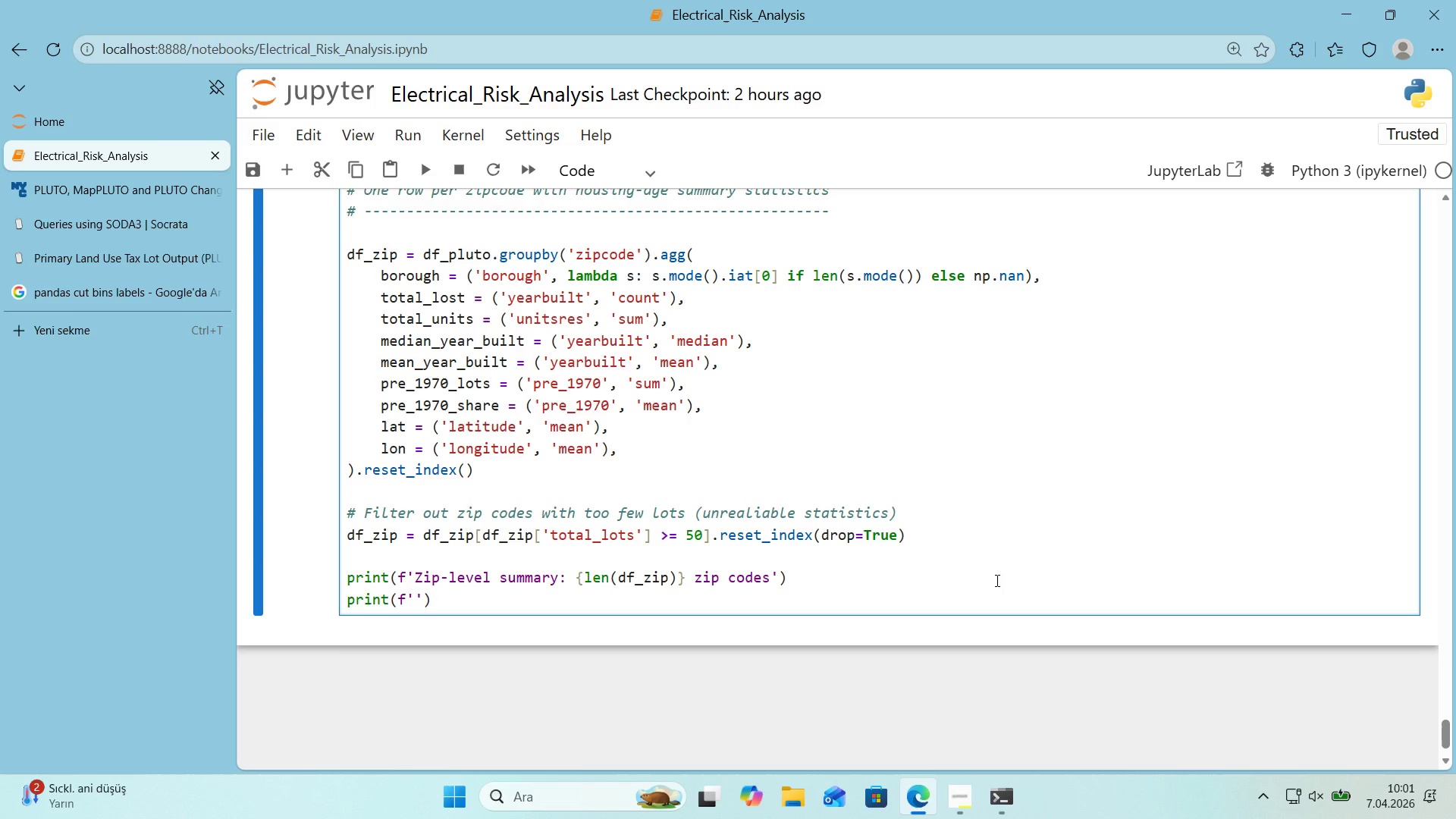 
key(Alt+Control+IntlYen)
 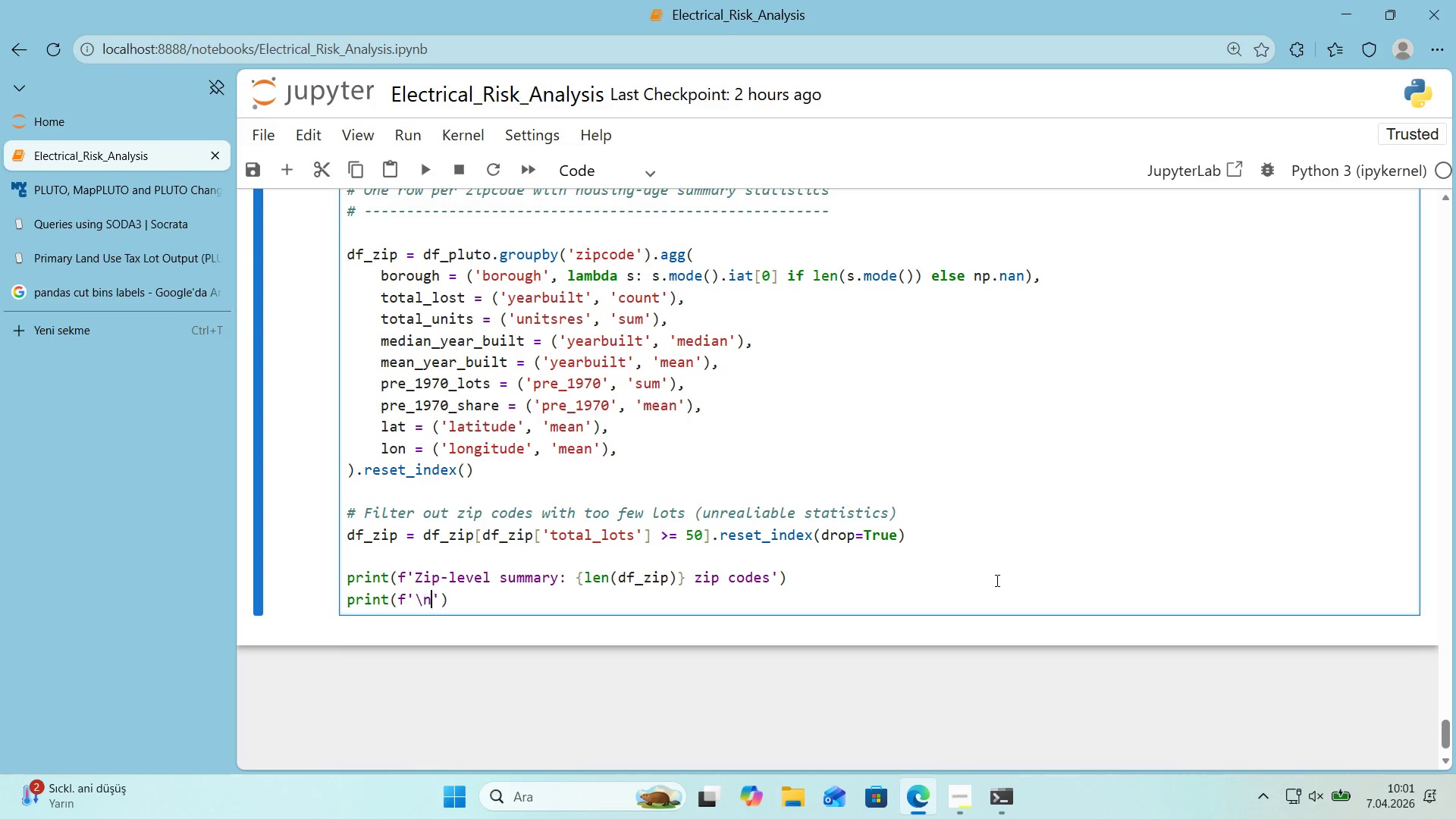 
type(nTop 10 oldest z'p codes by med'an year bu'lt>)
 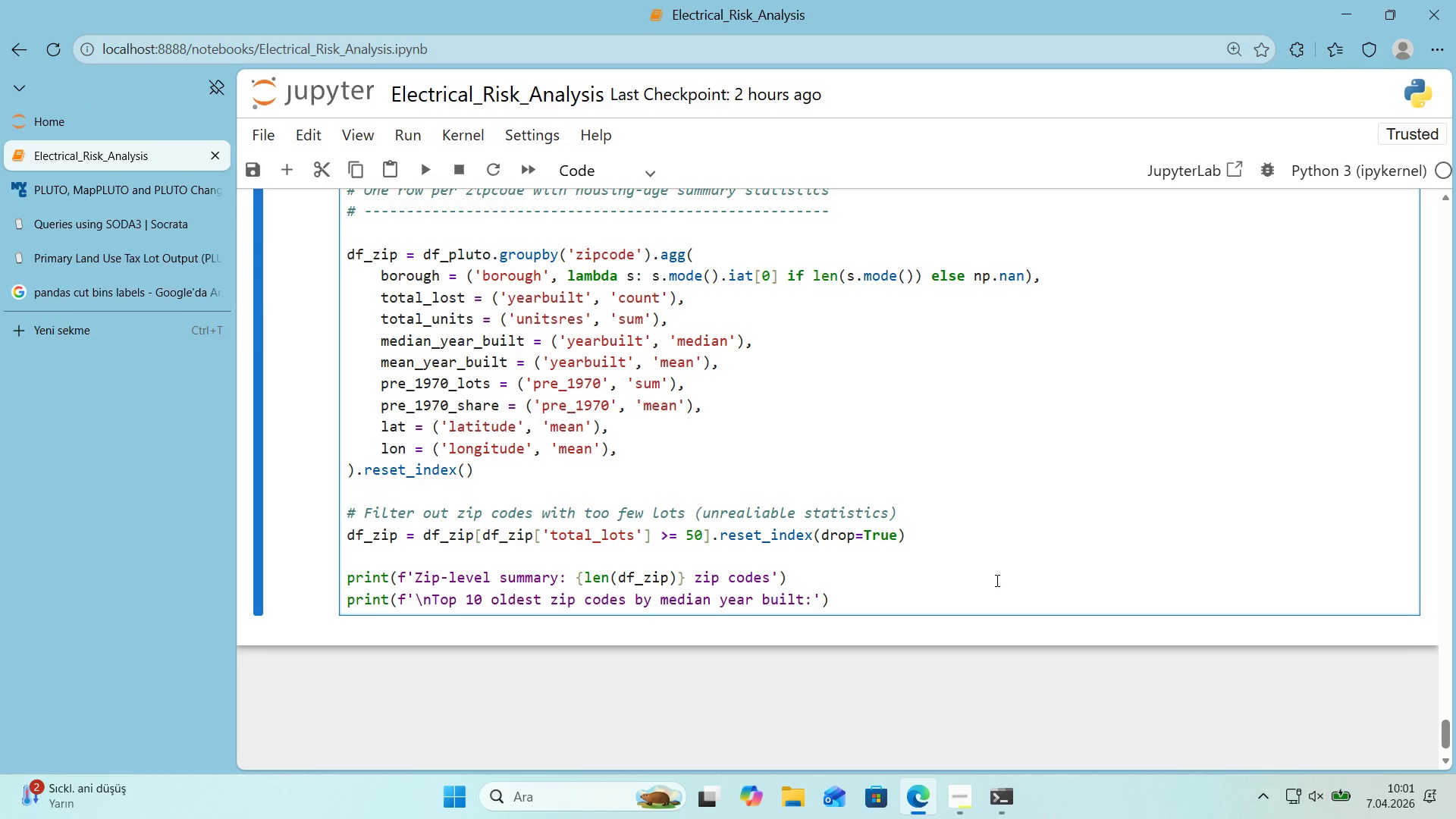 
key(ArrowRight)
 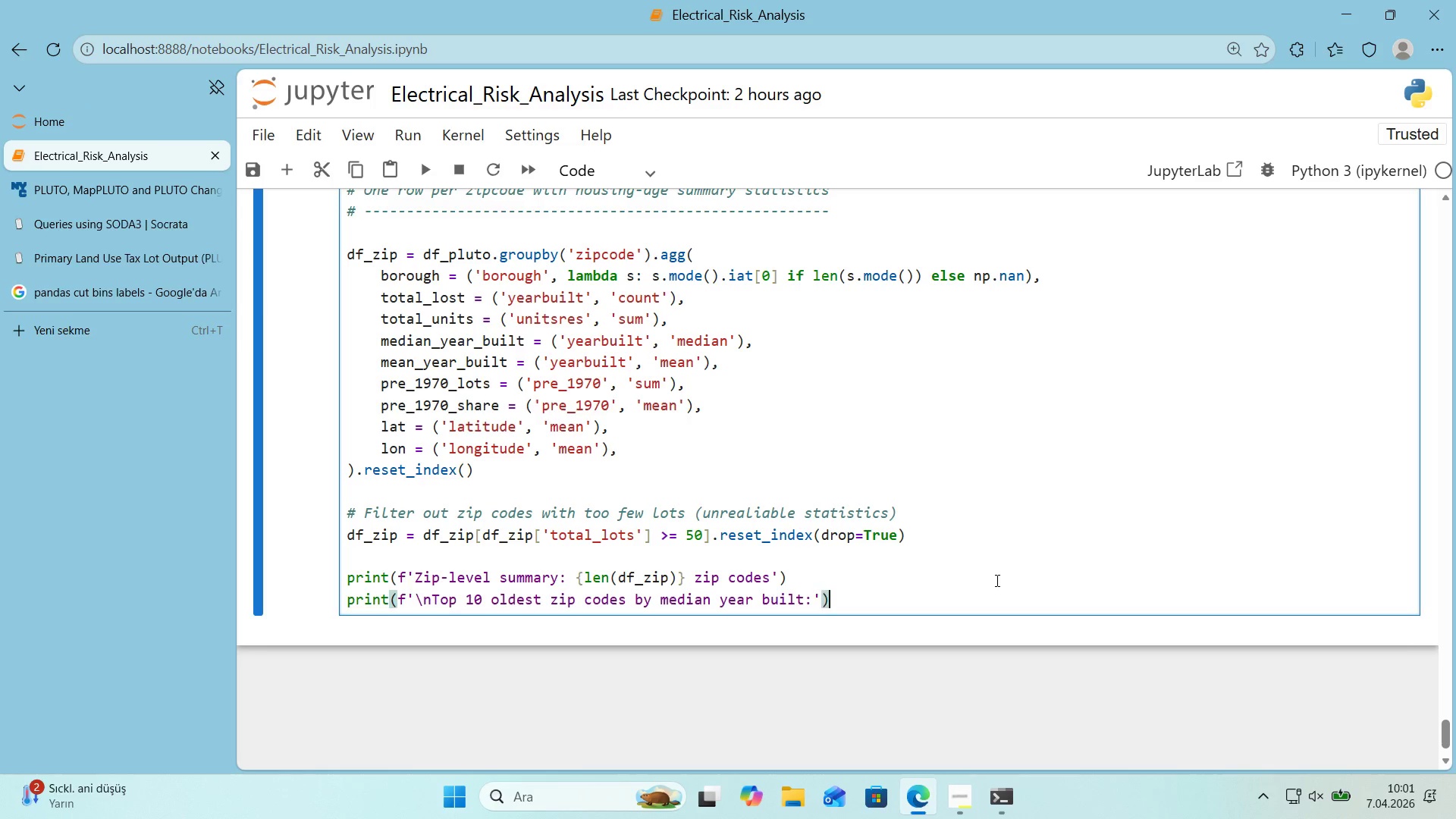 
key(ArrowRight)
 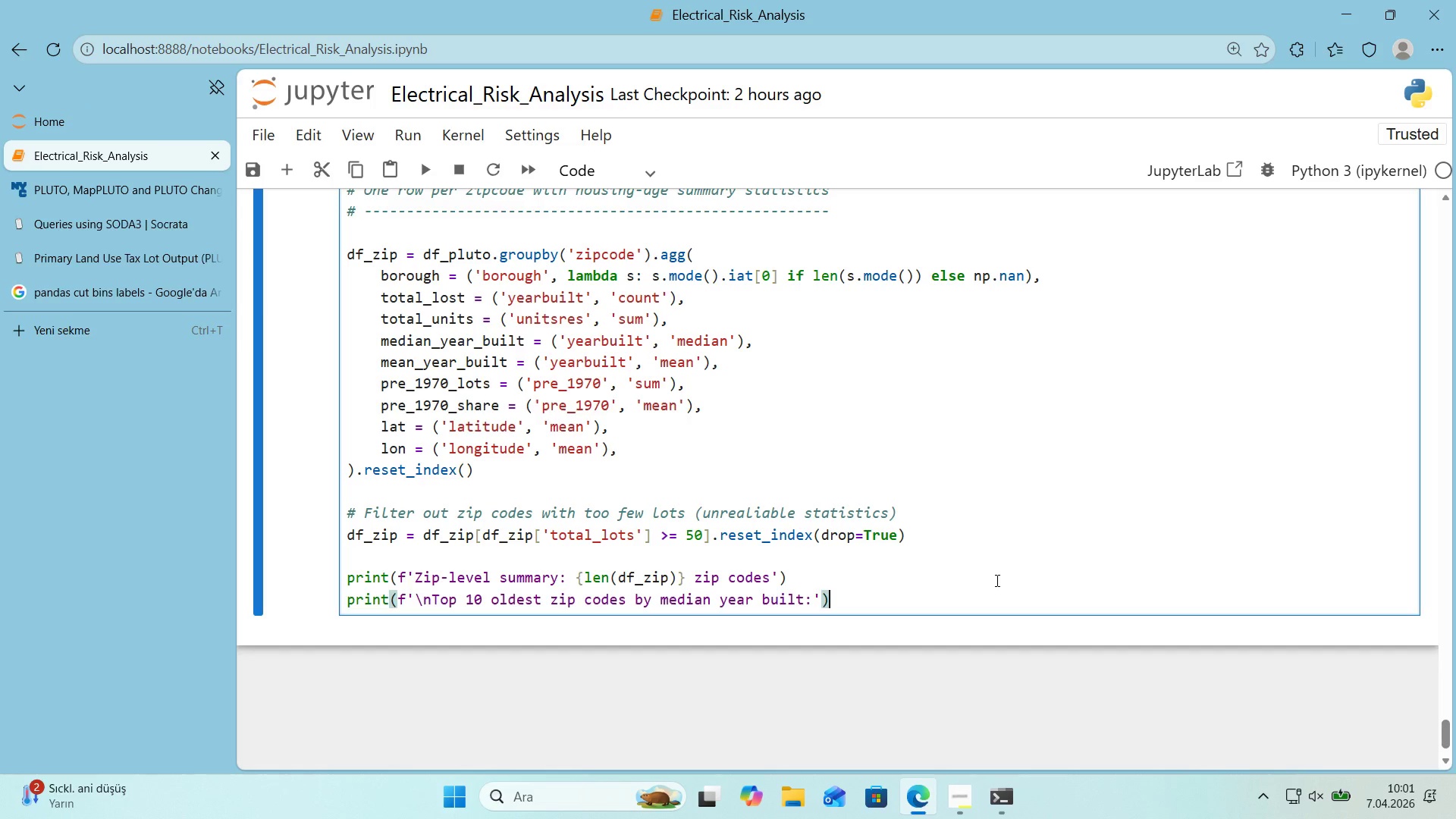 
key(Enter)
 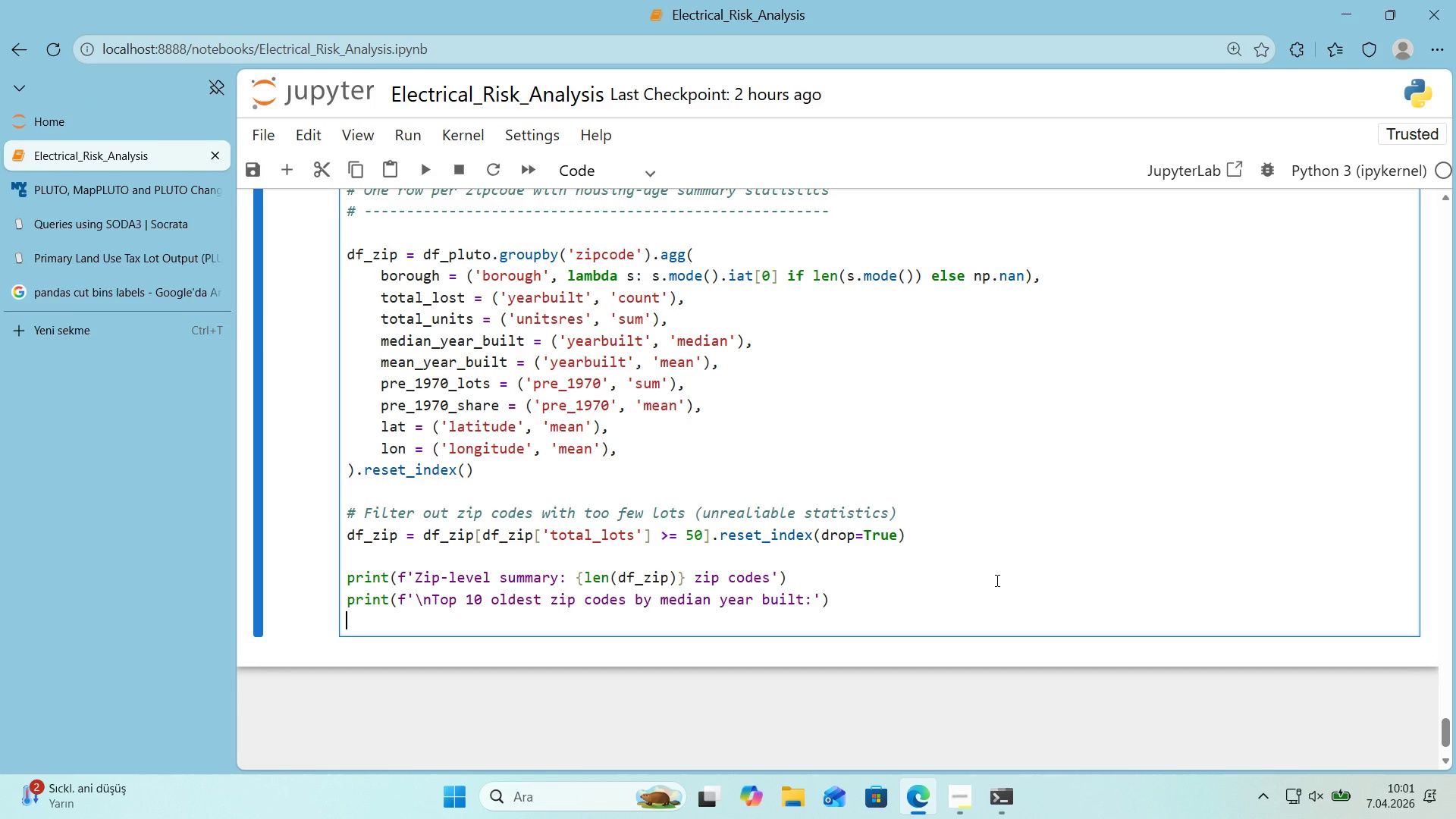 
type(pr'nt*()
 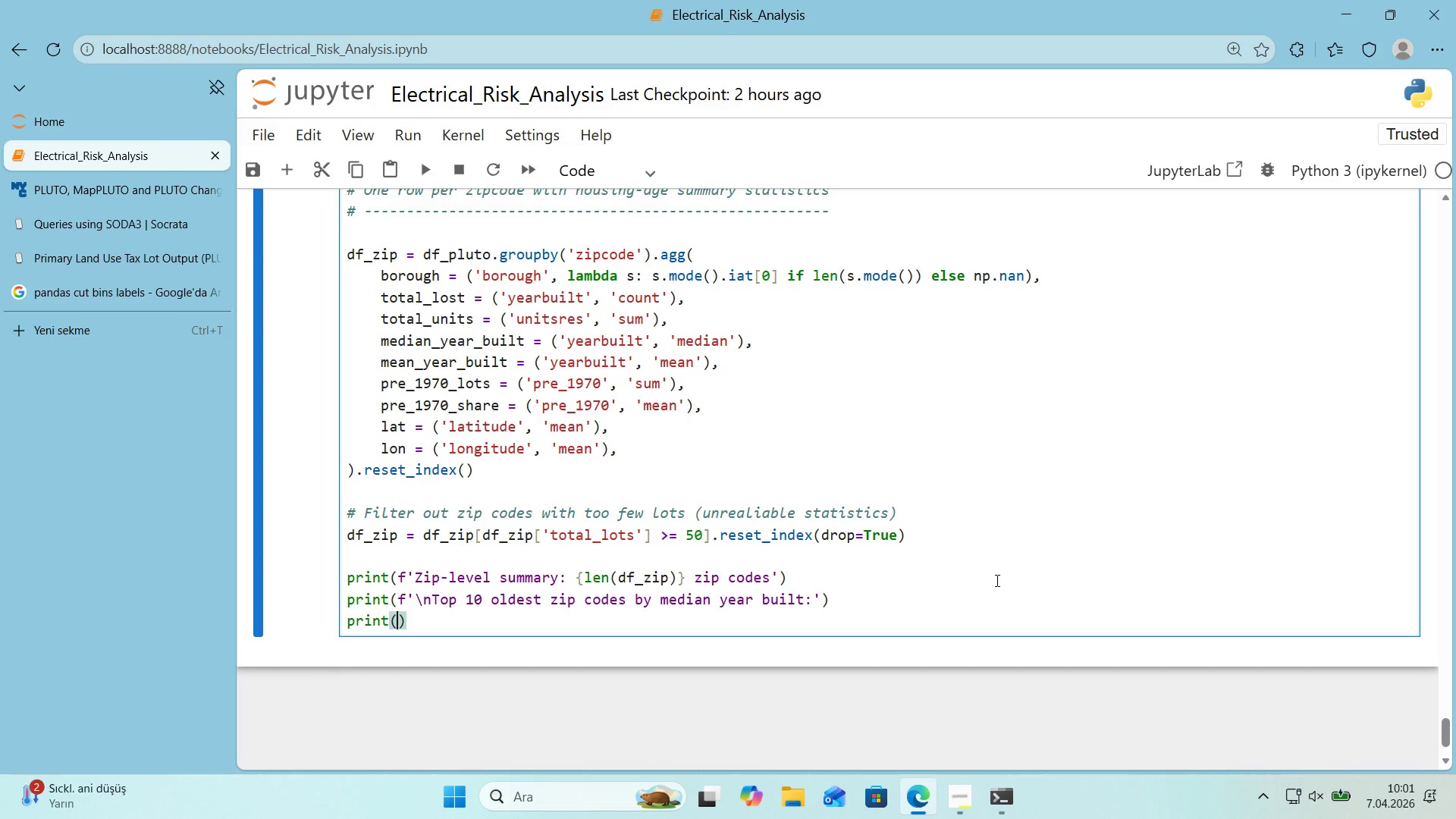 
 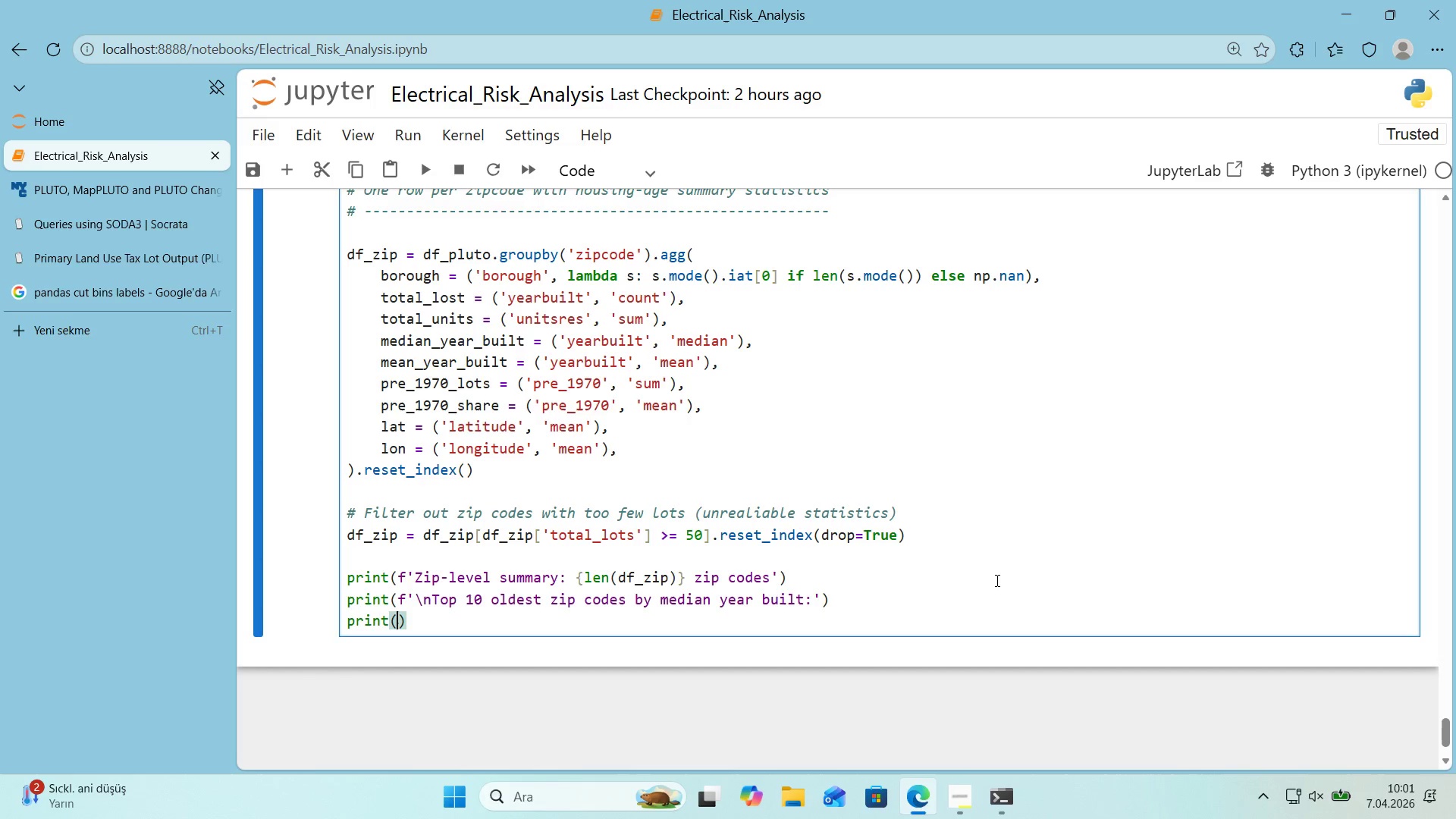 
key(ArrowLeft)
 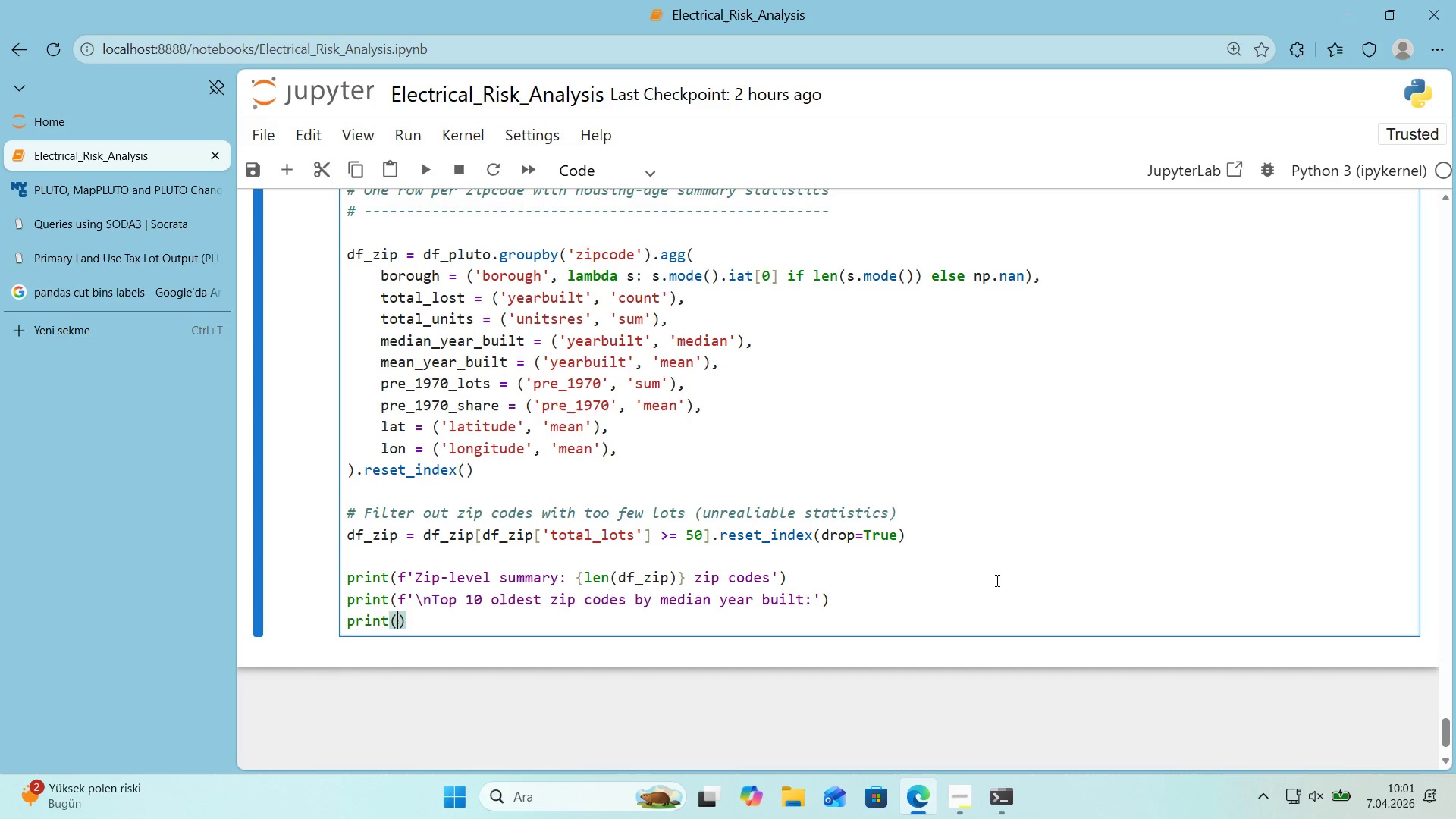 
type(df_z'p.nsmallest*()
 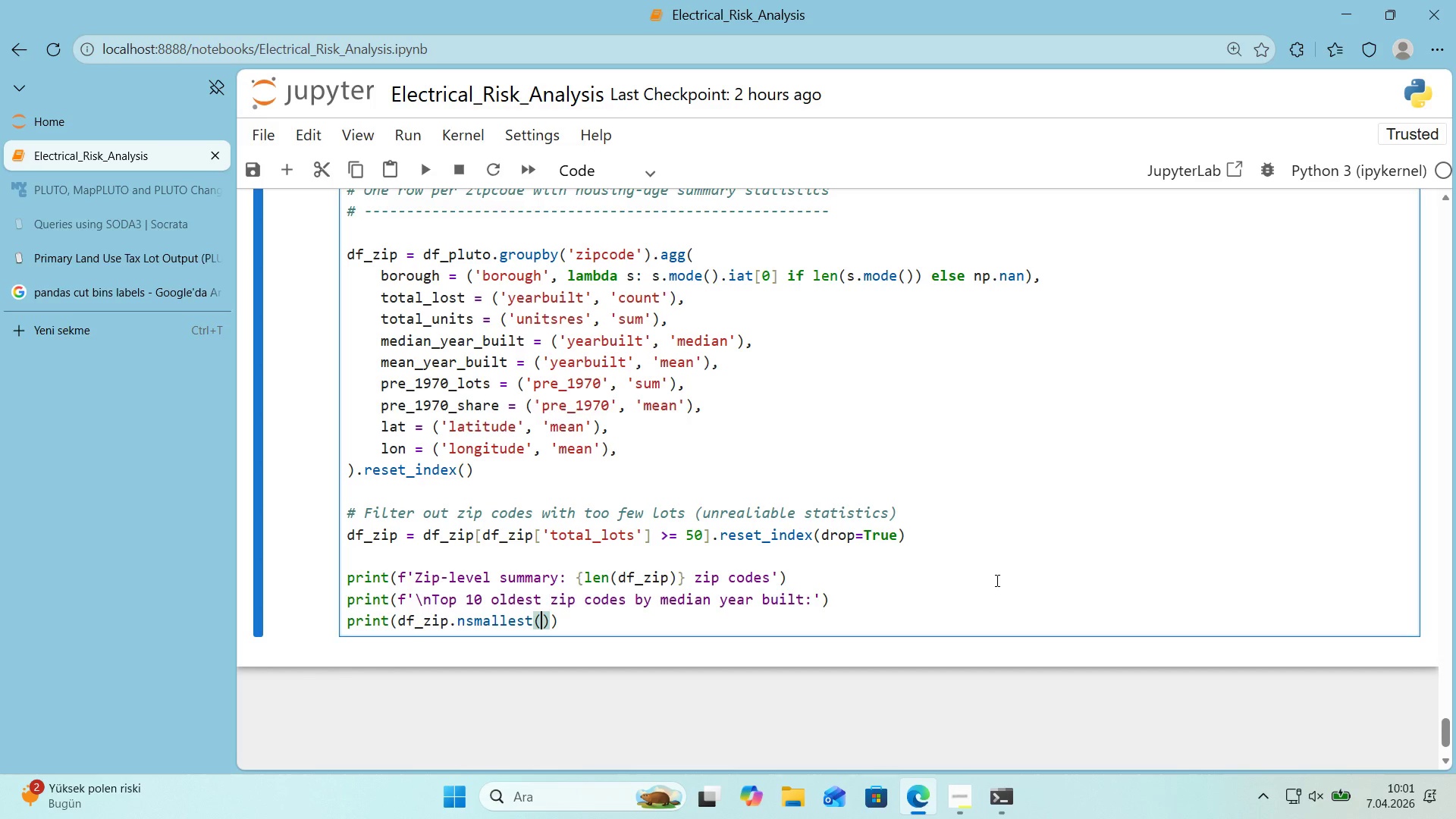 
 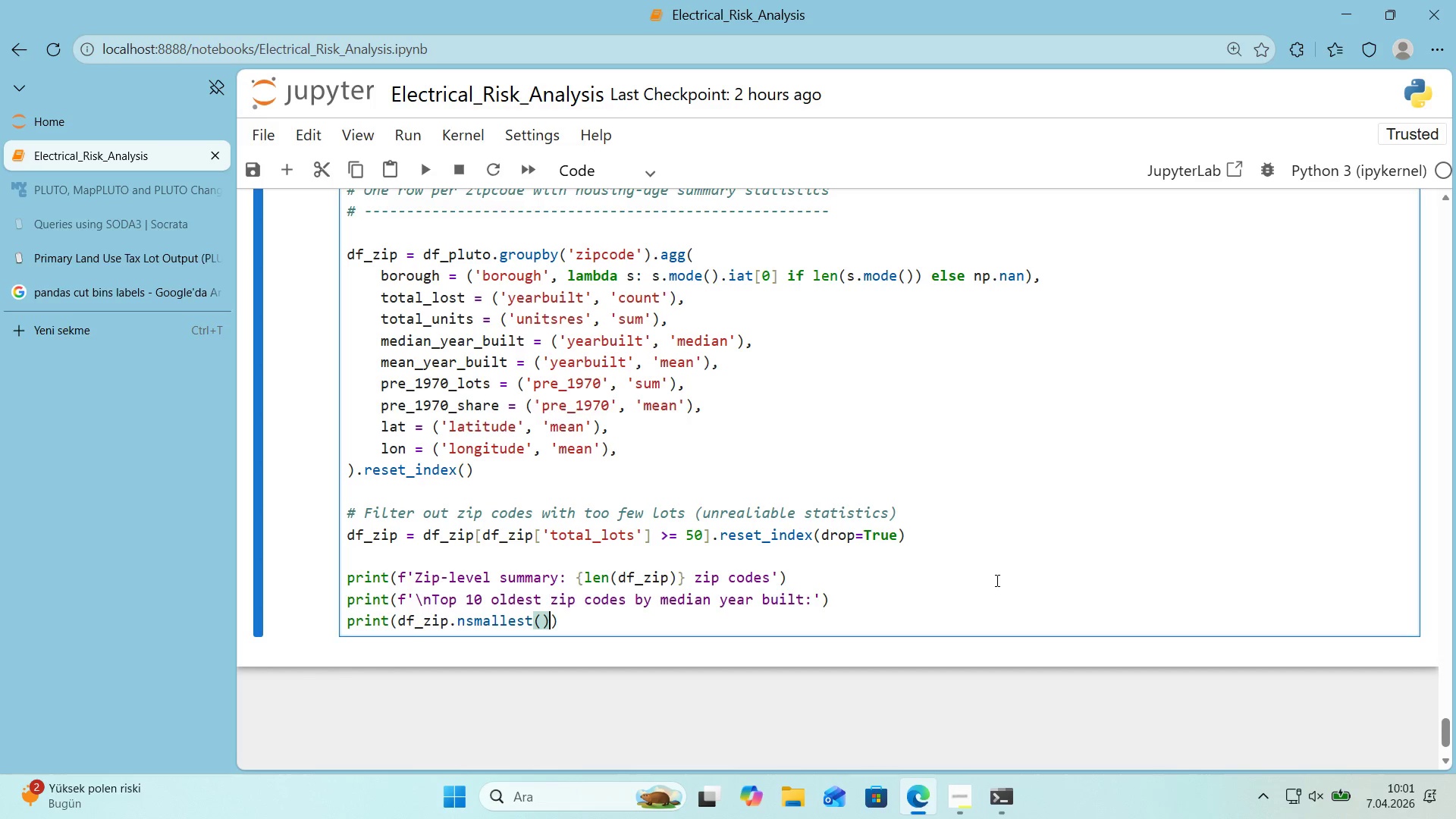 
key(ArrowLeft)
 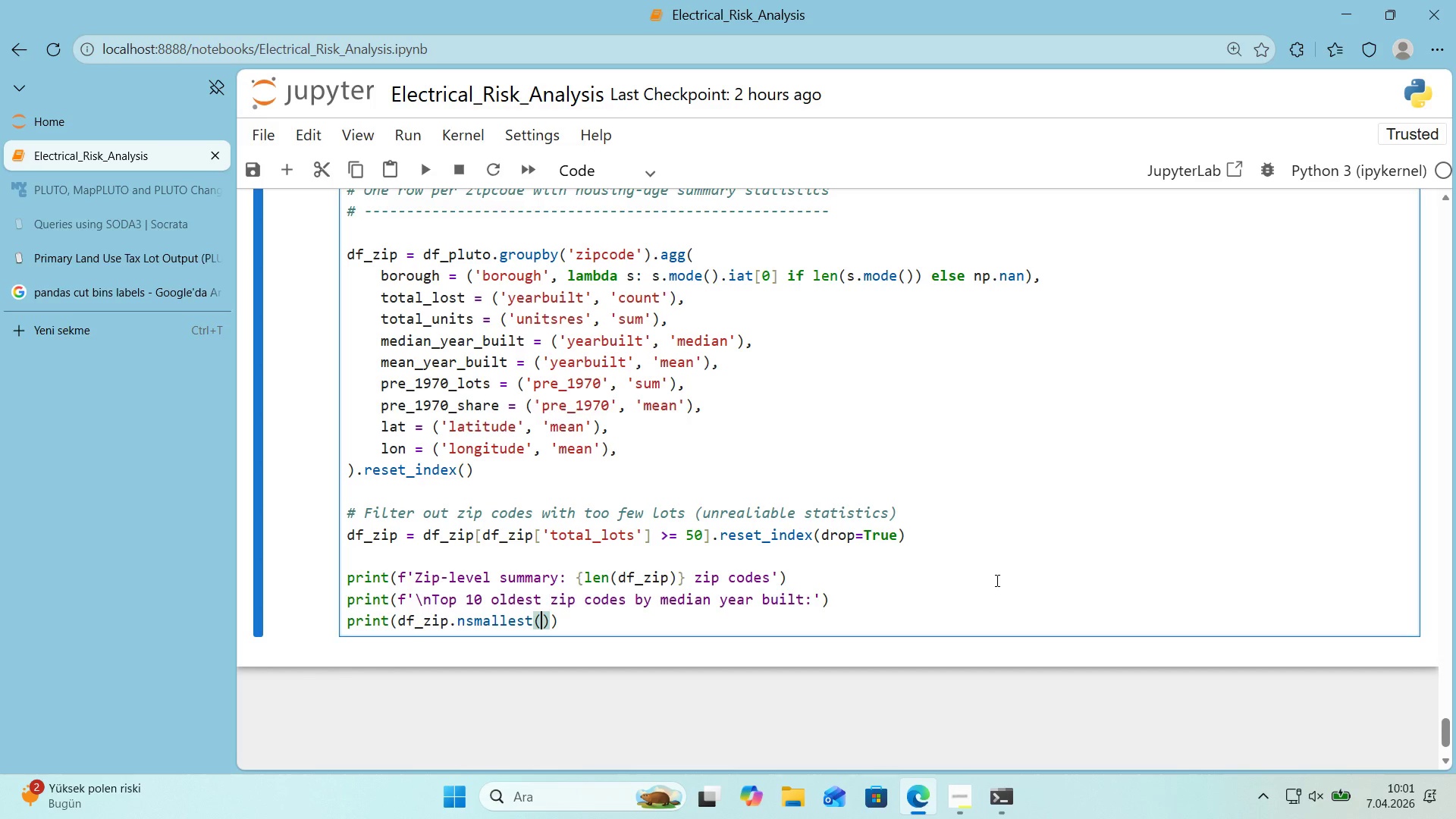 
type(10, @@)
 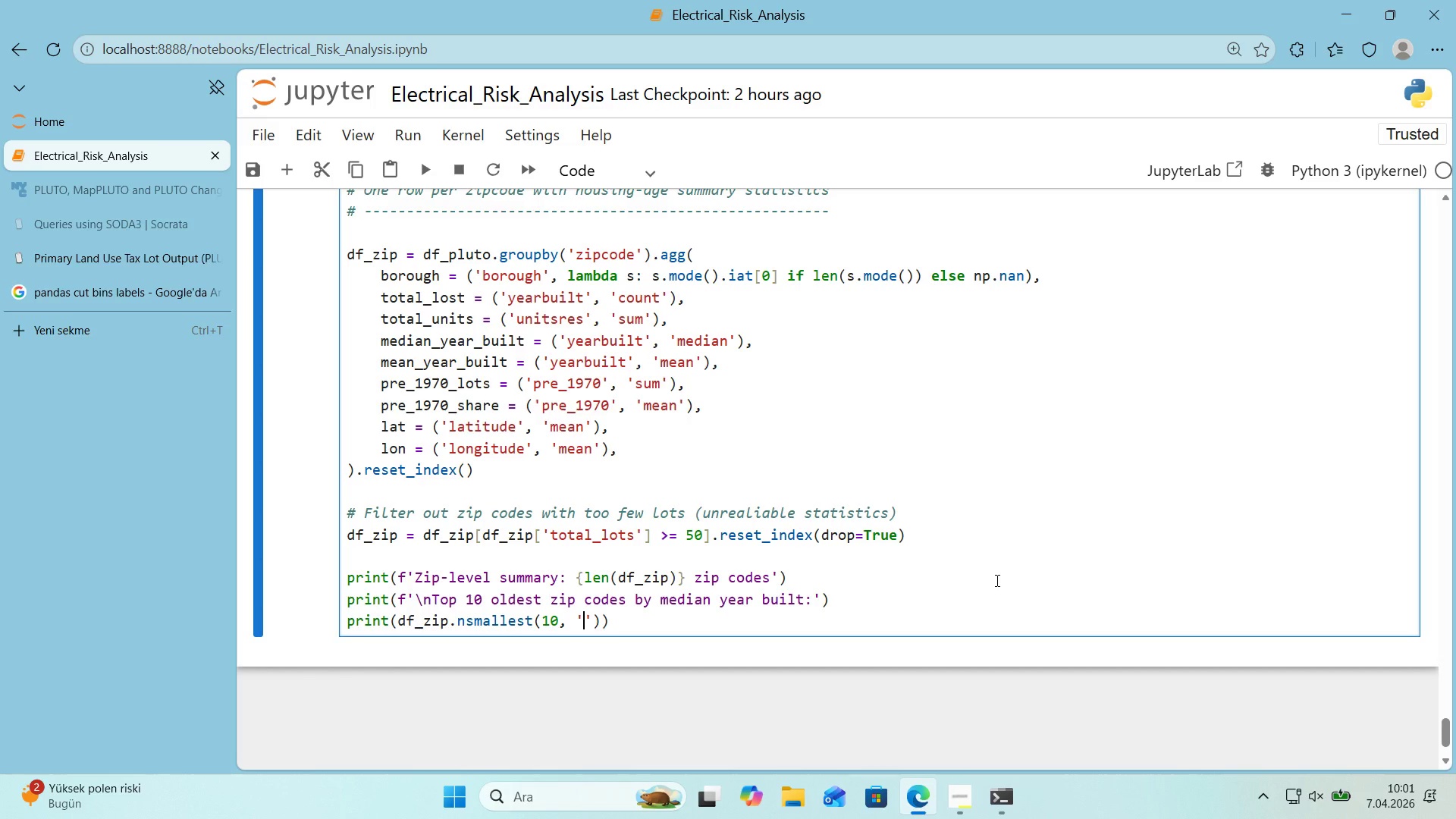 
 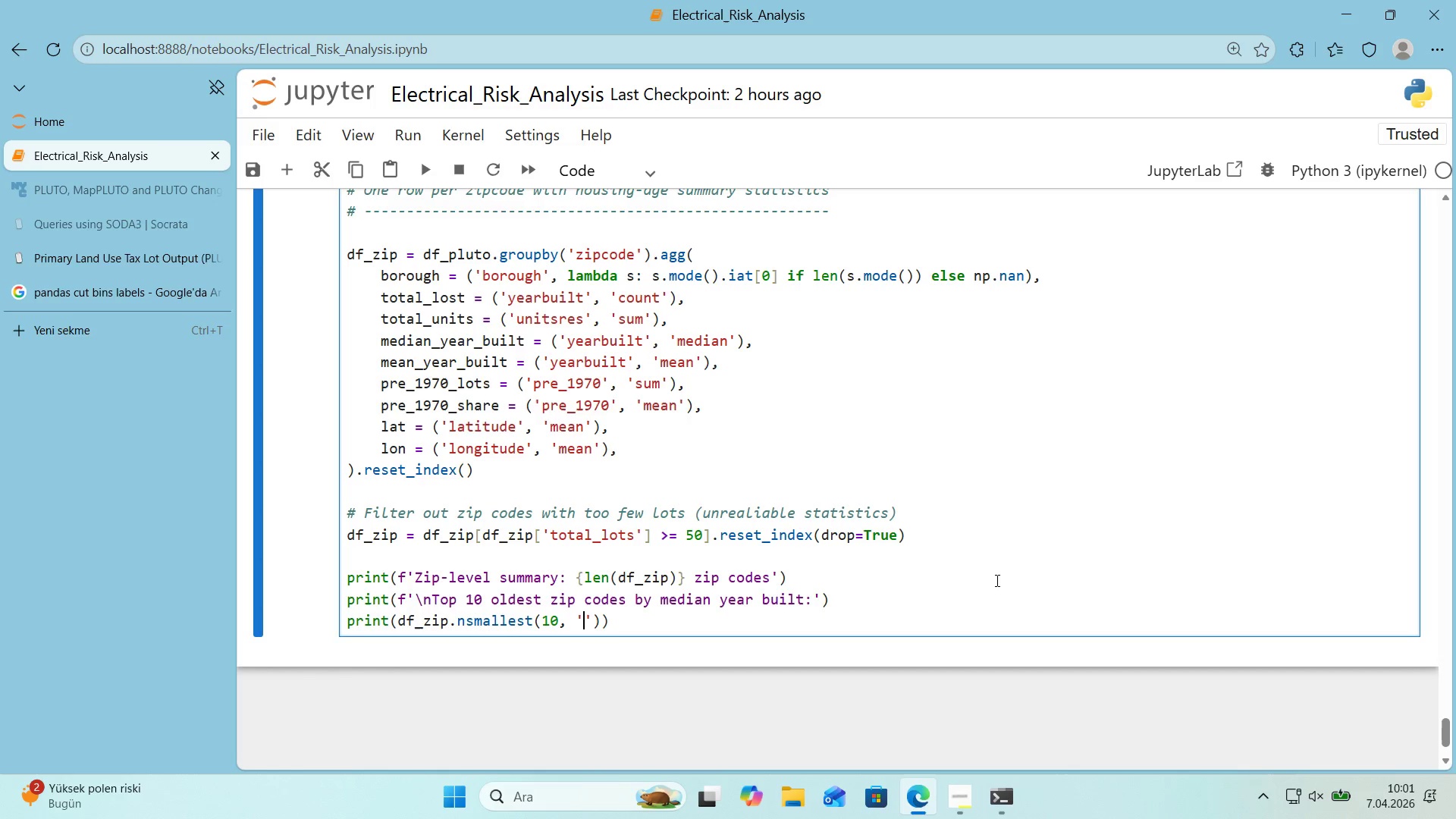 
key(ArrowLeft)
 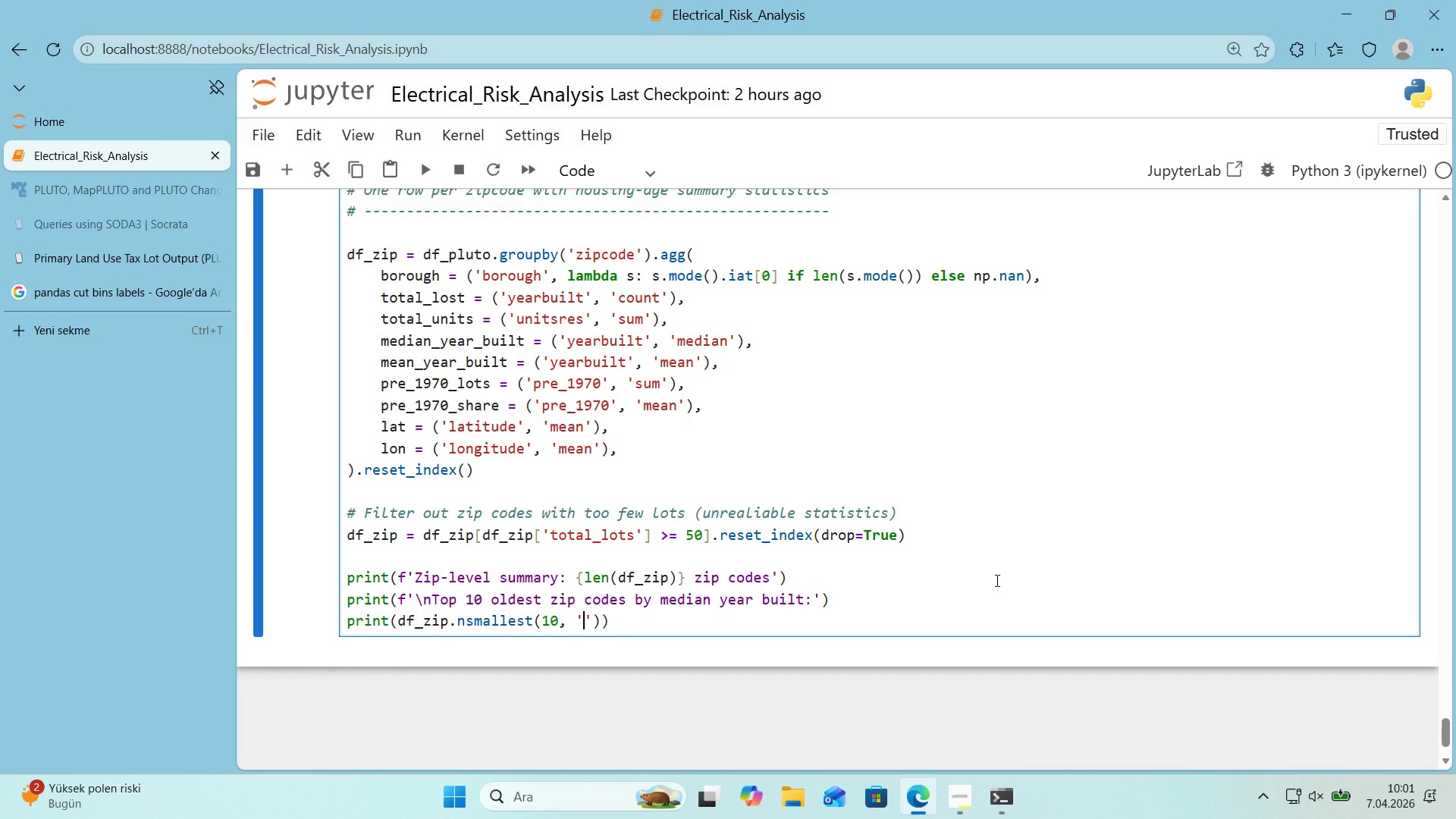 
type(medd'an_year_bu'lt)
 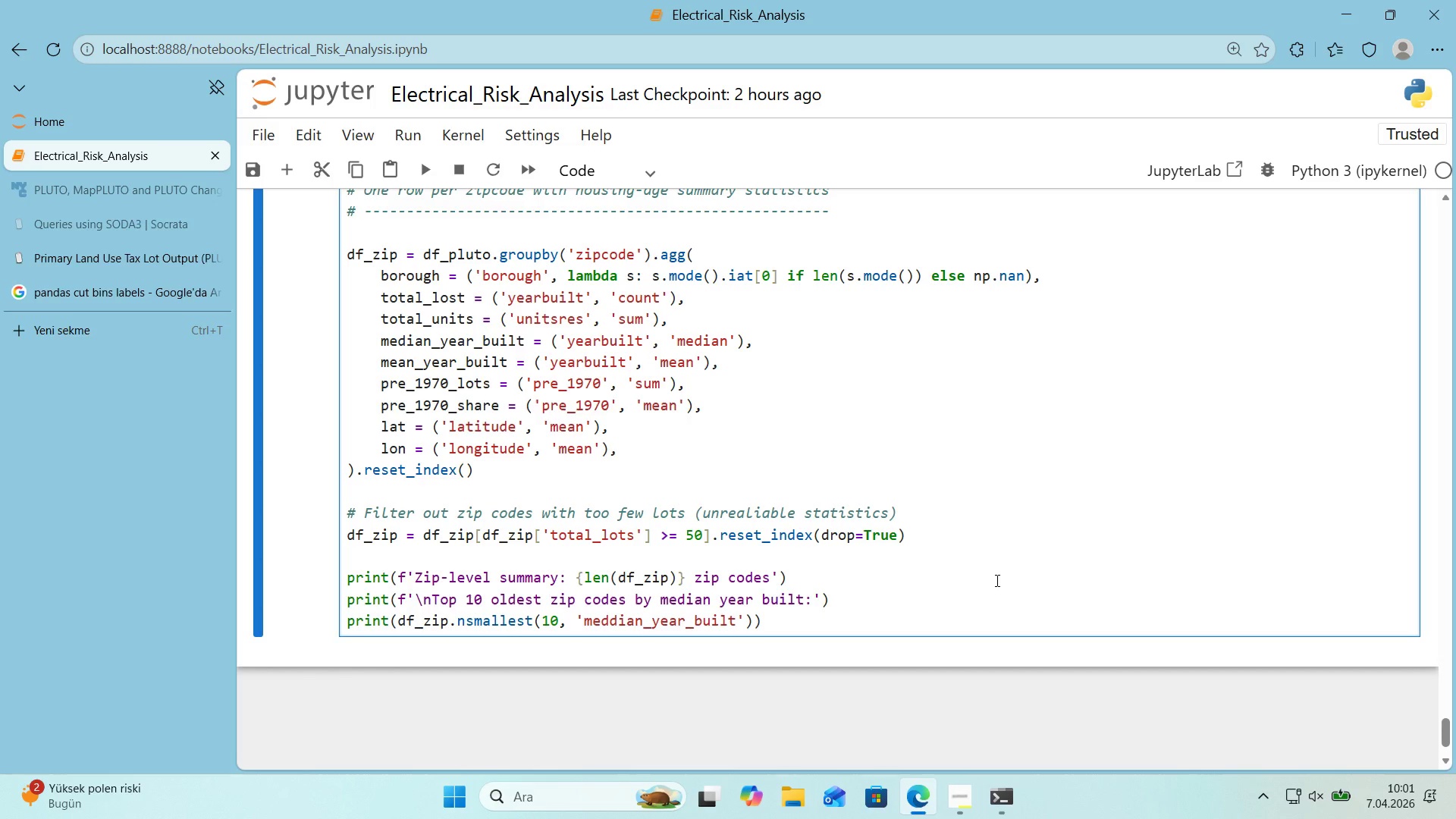 
key(ArrowRight)
 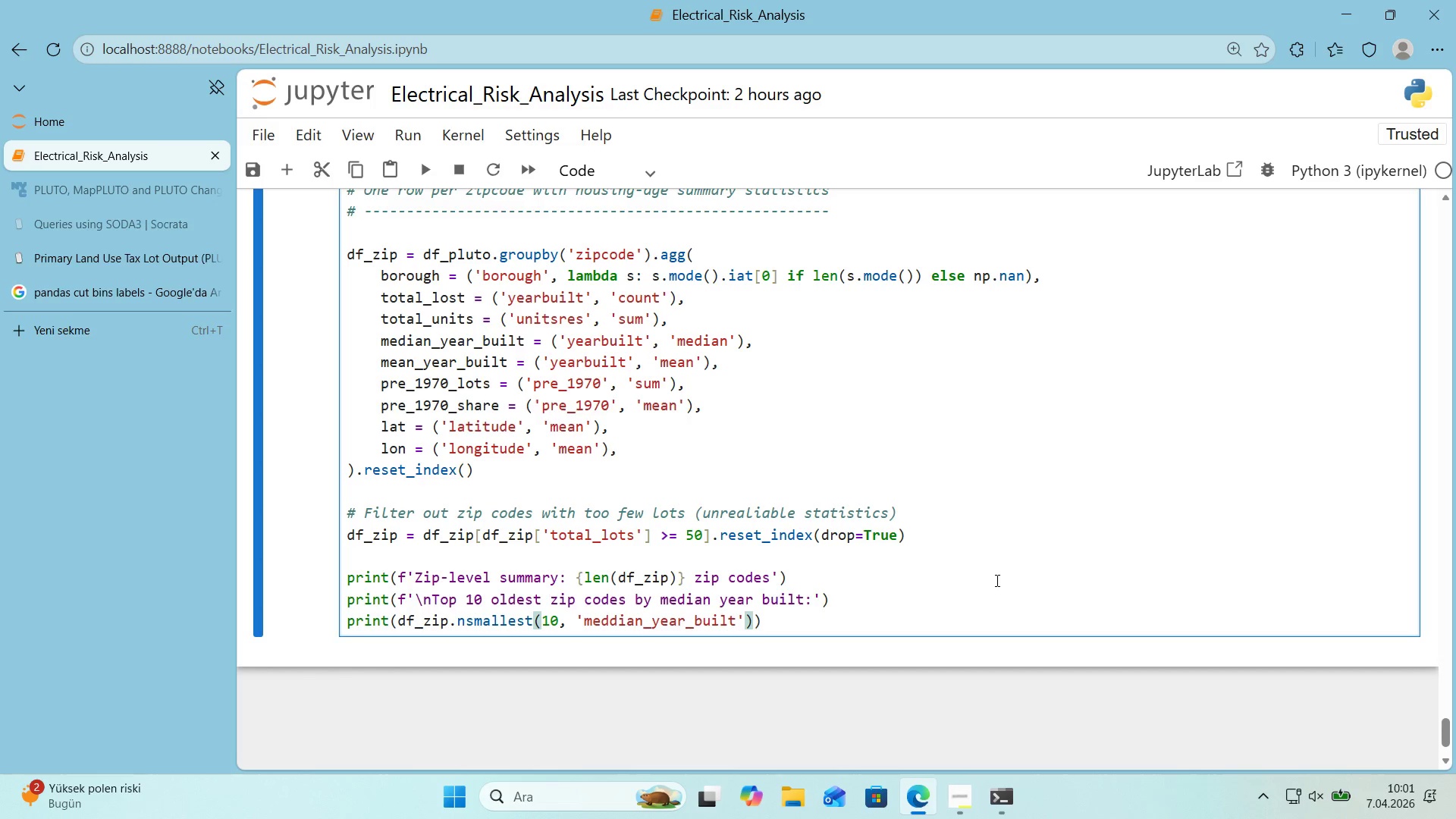 
key(ArrowRight)
 